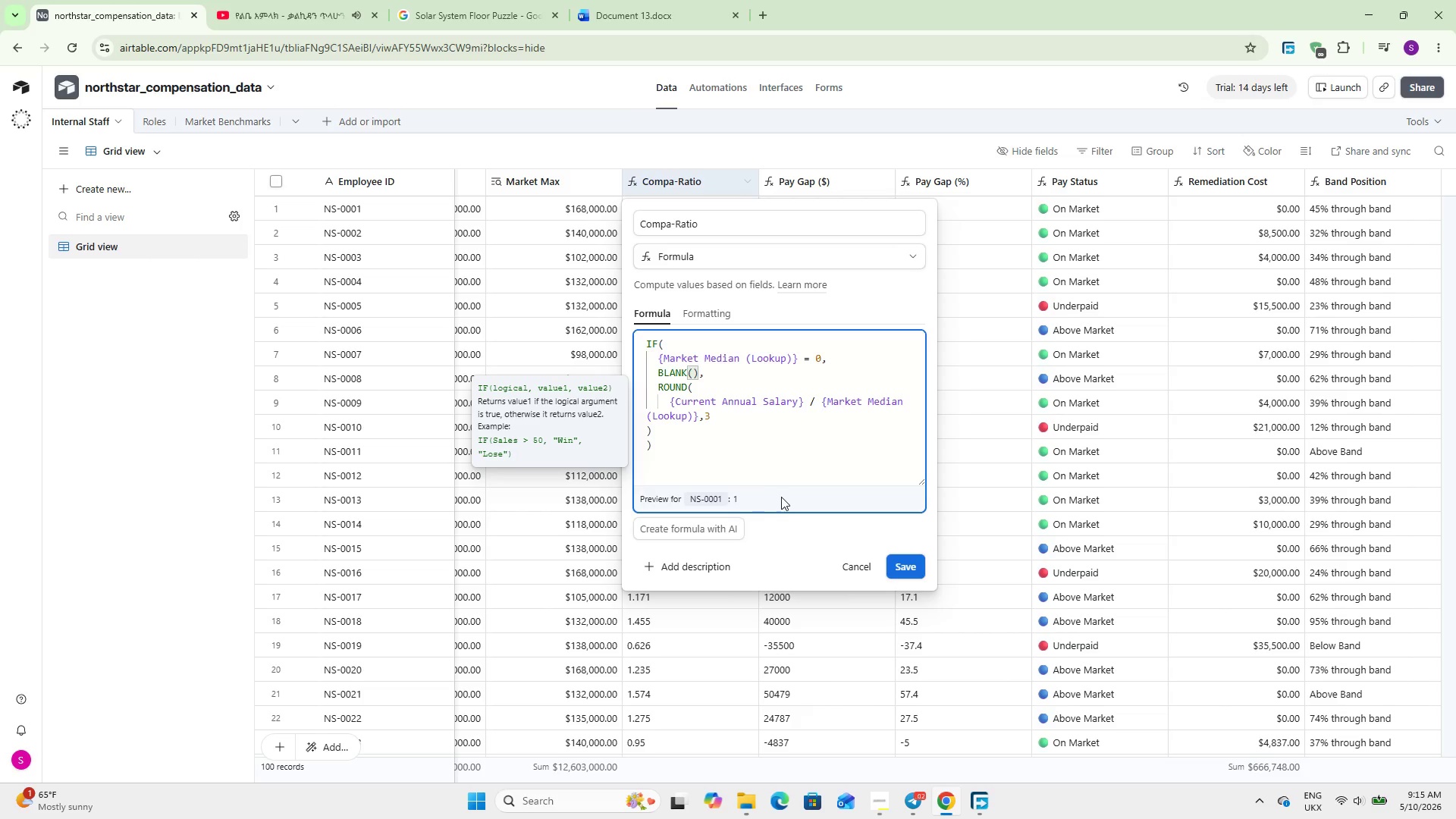 
left_click([707, 309])
 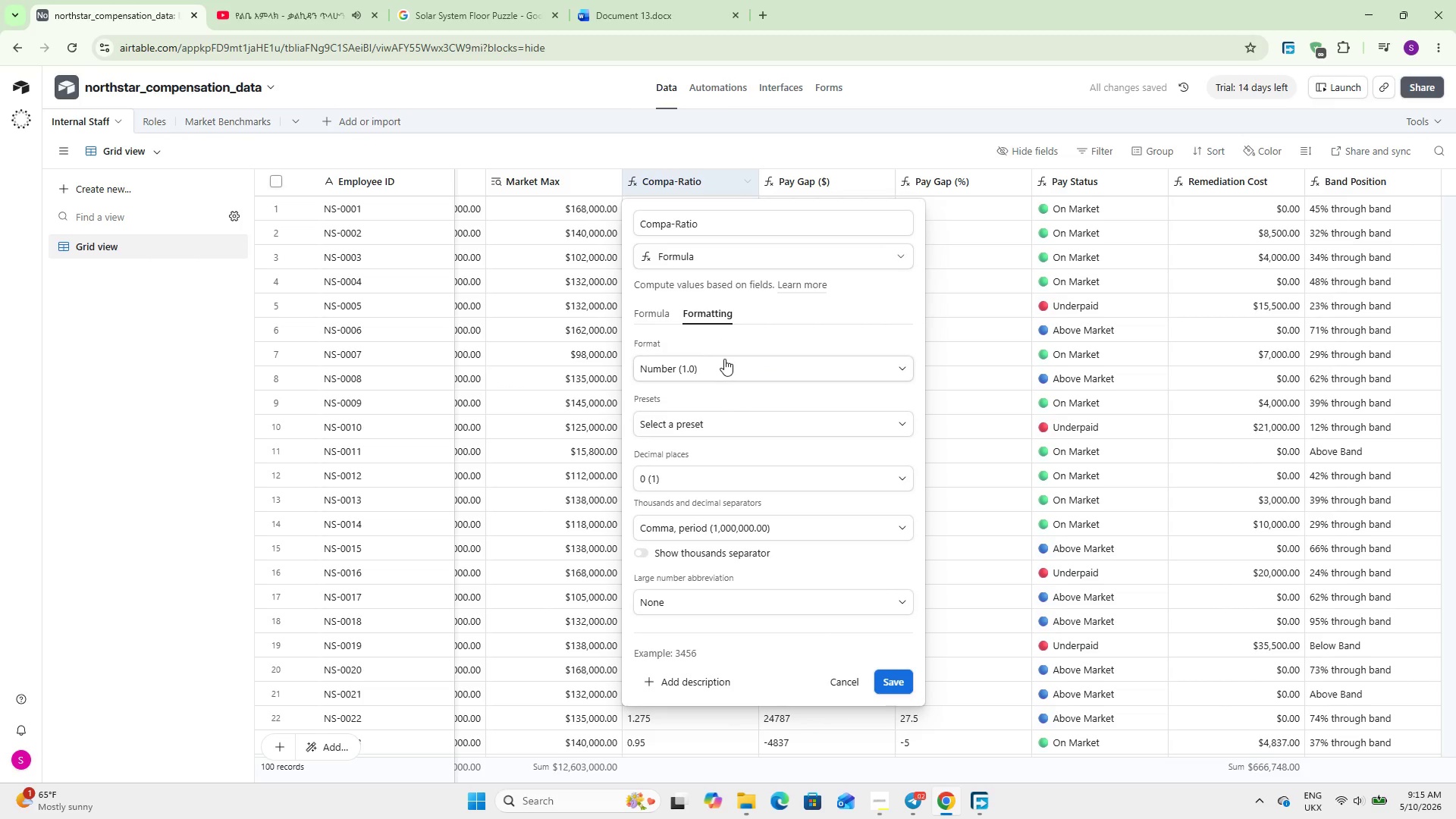 
left_click([724, 359])
 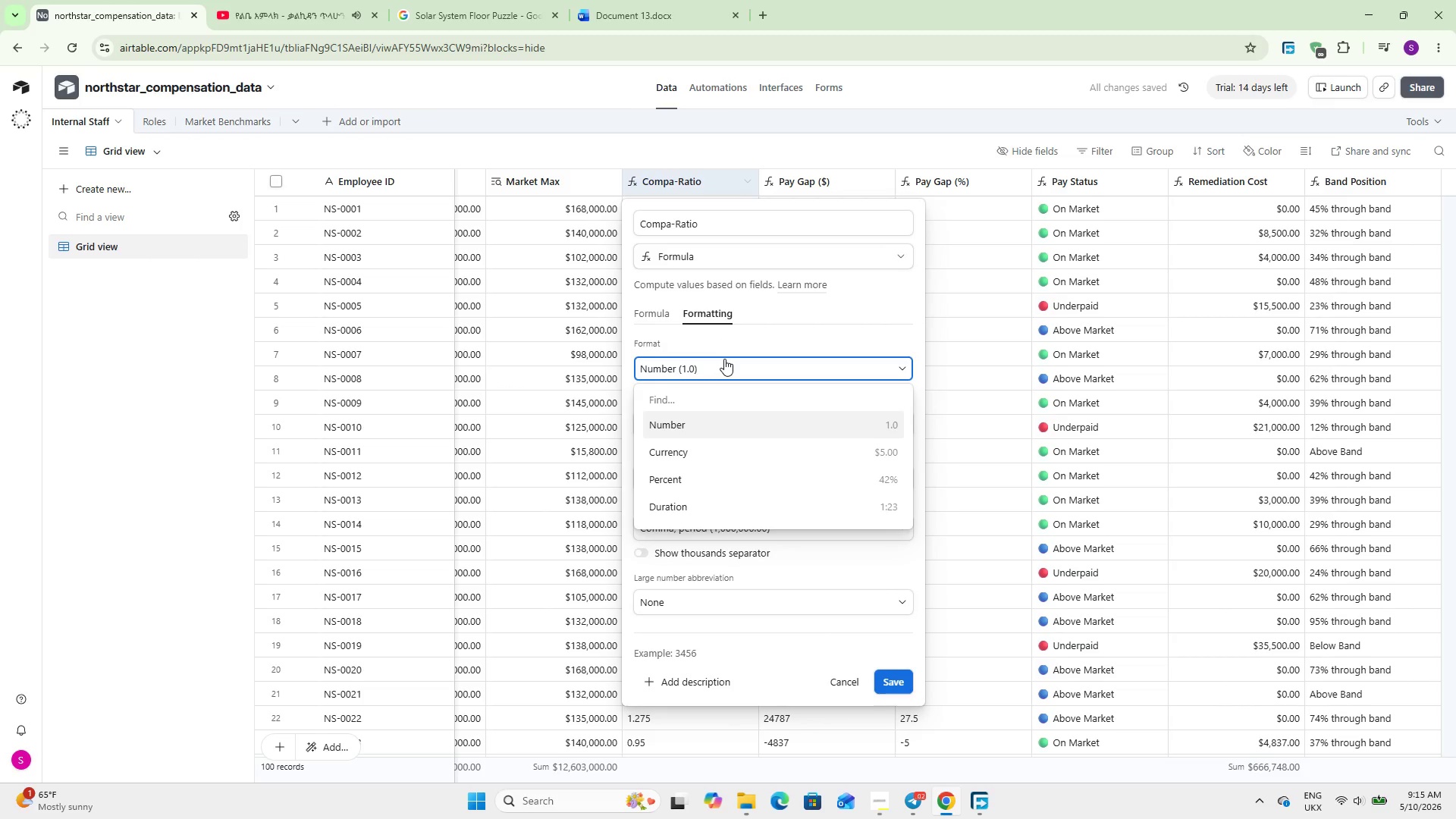 
left_click([724, 359])
 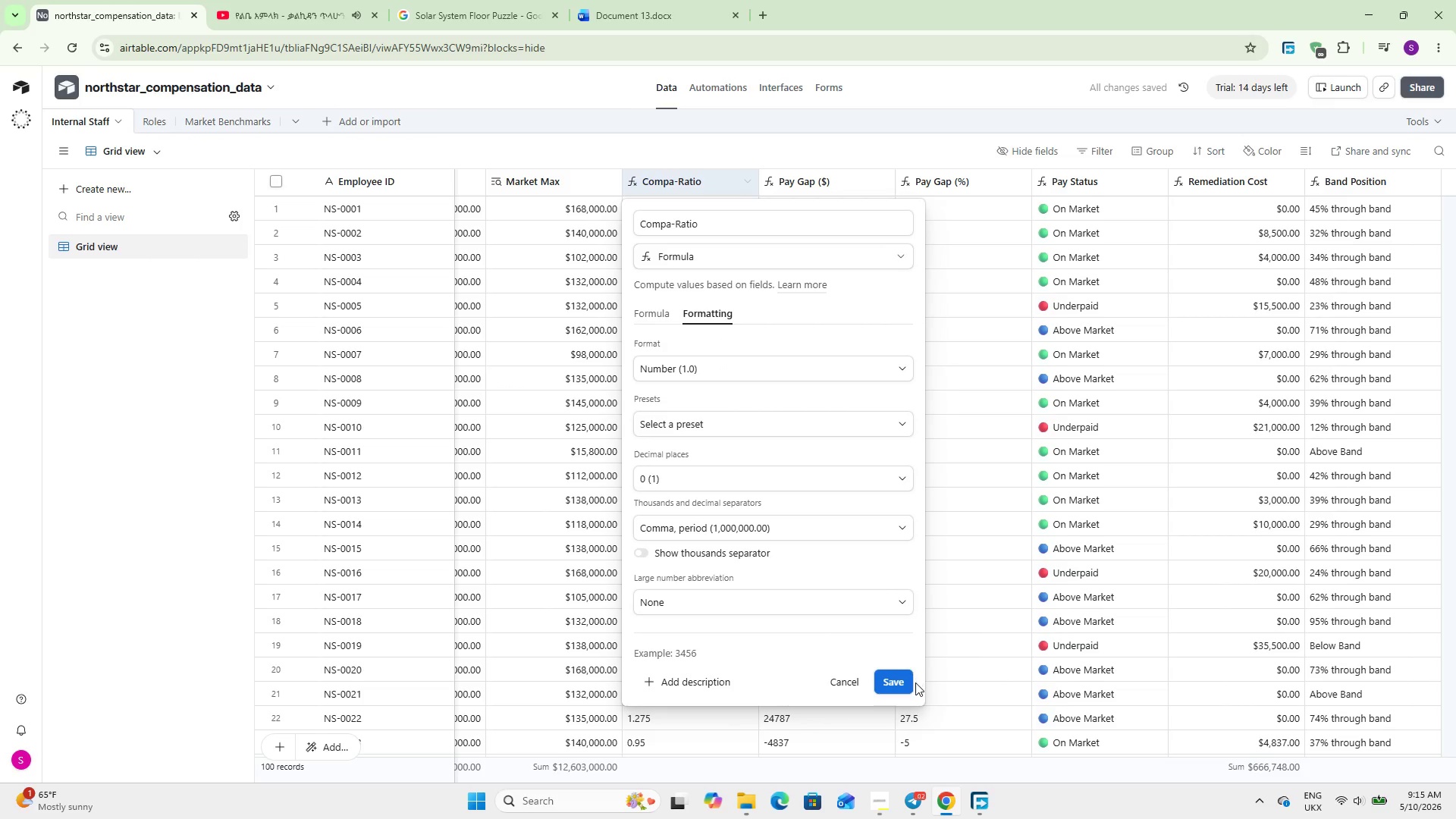 
left_click([909, 681])
 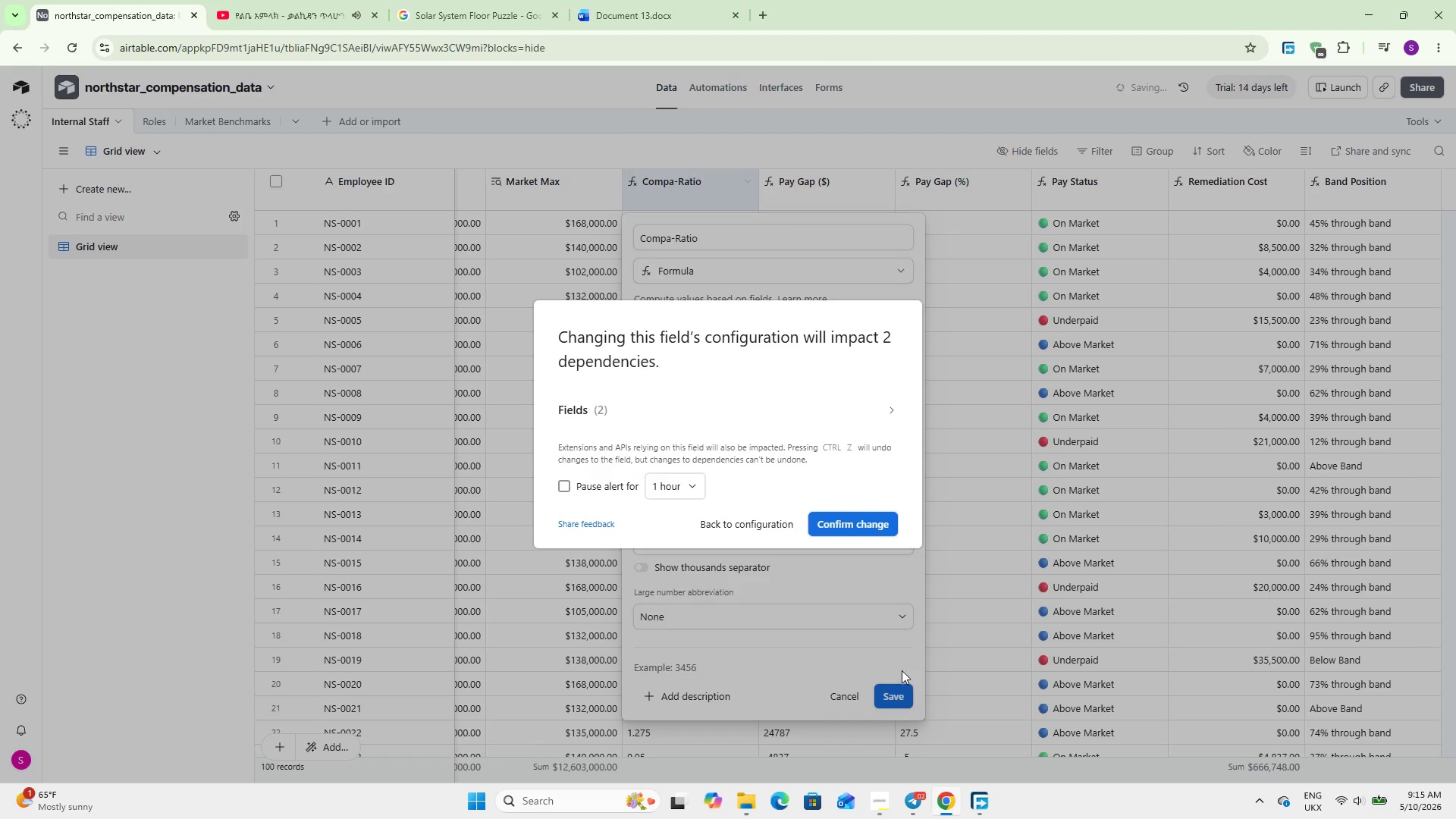 
left_click([828, 516])
 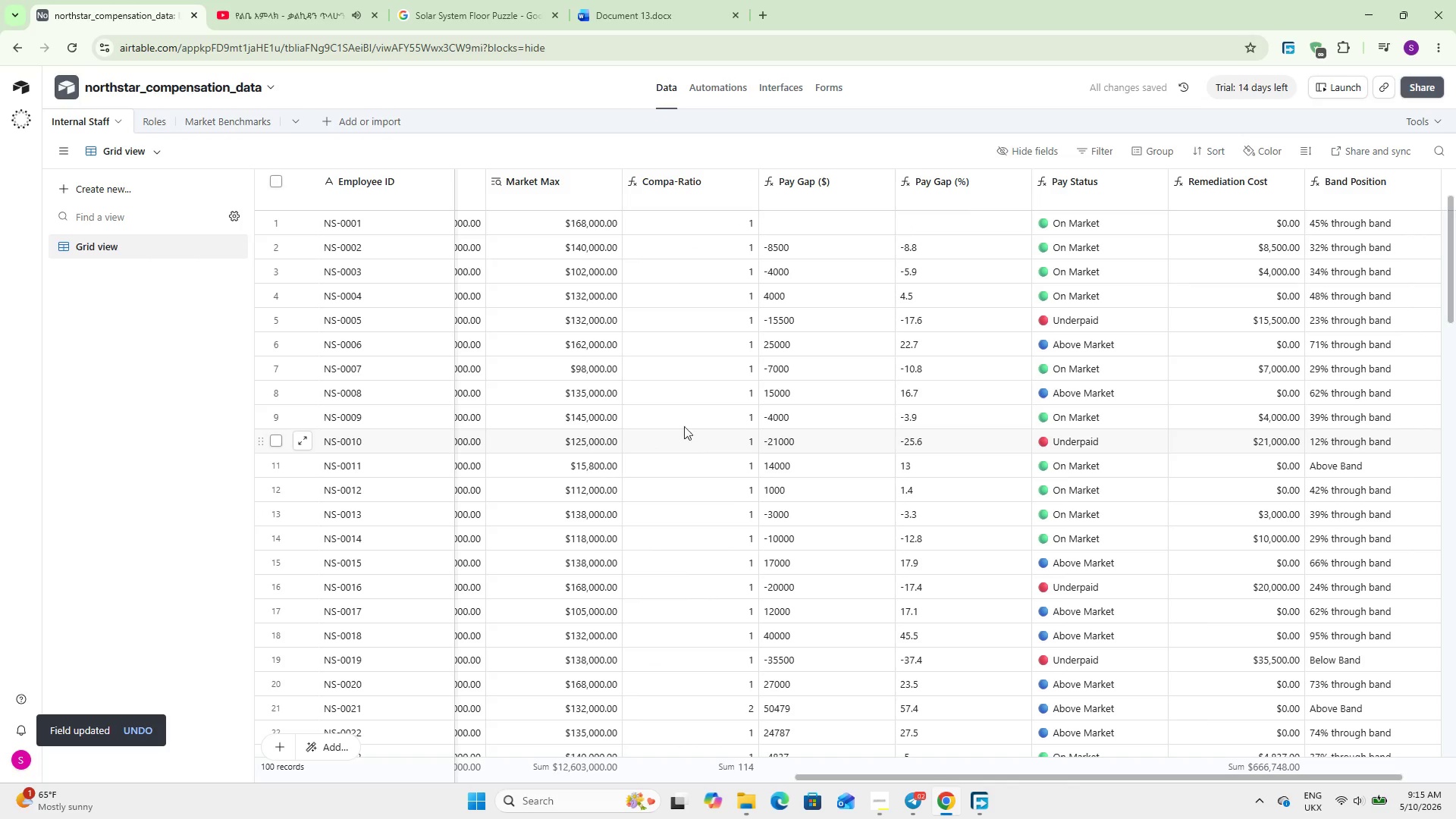 
double_click([676, 202])
 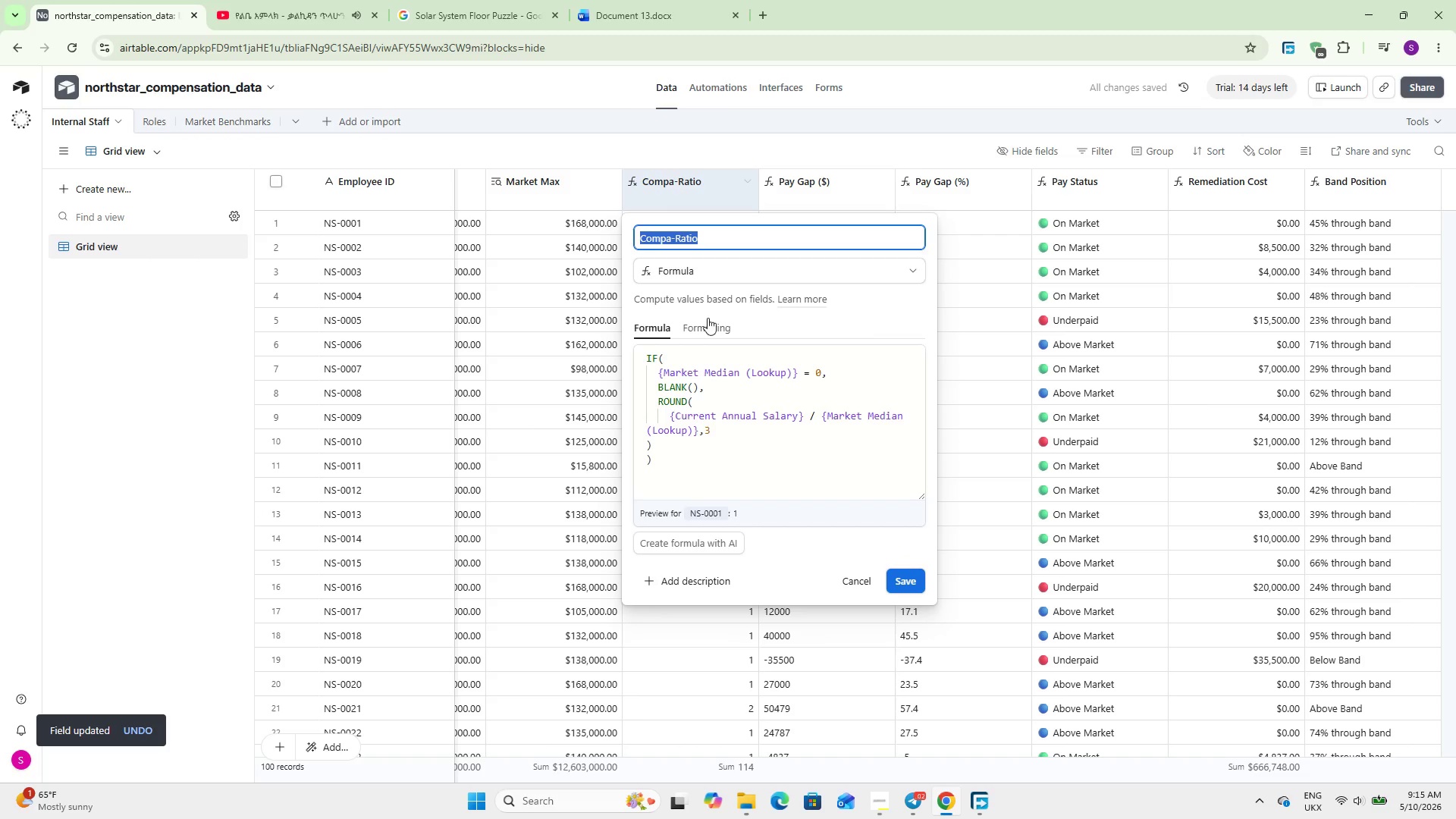 
left_click([711, 325])
 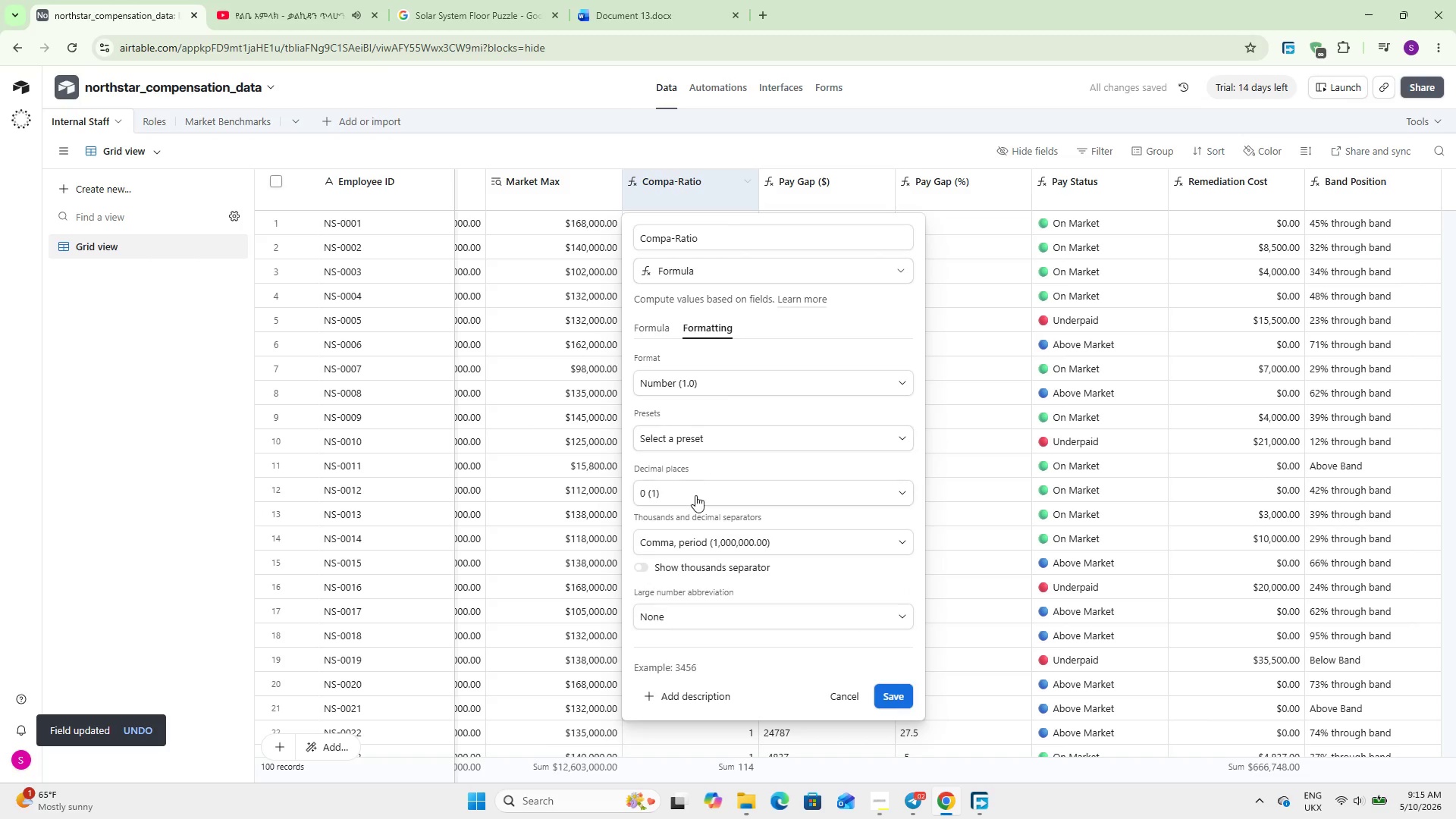 
left_click([695, 496])
 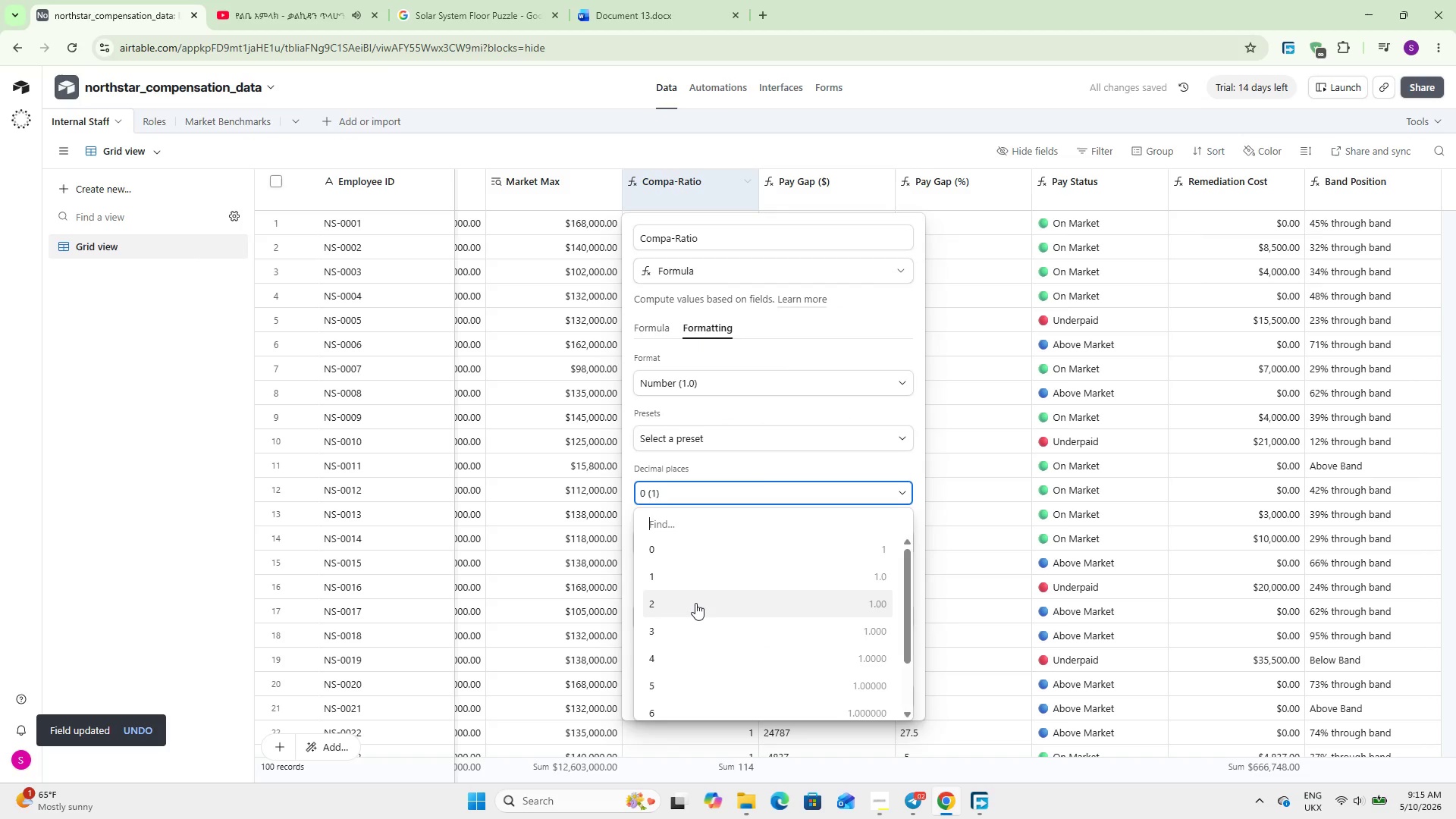 
left_click([695, 603])
 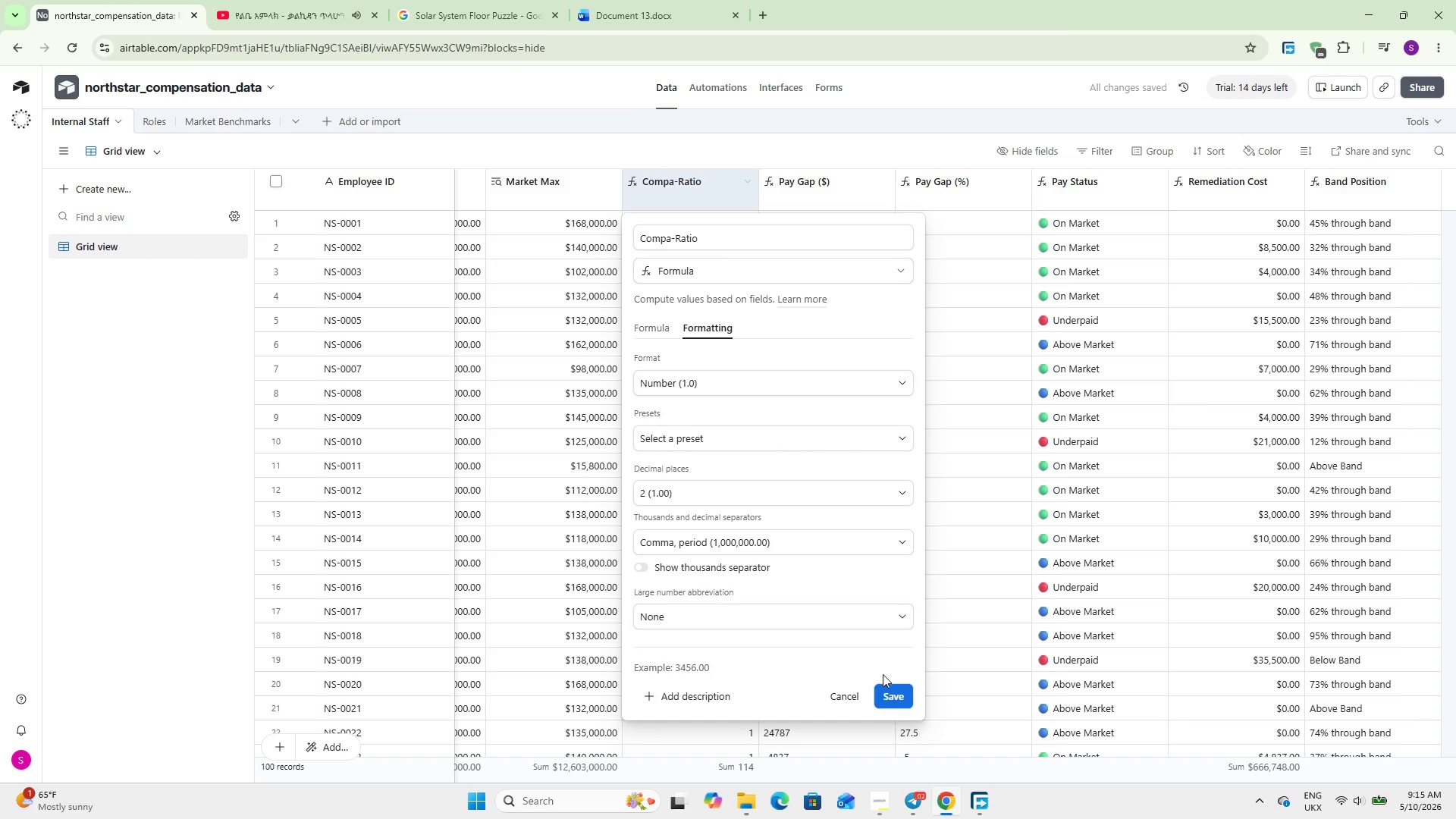 
left_click([892, 695])
 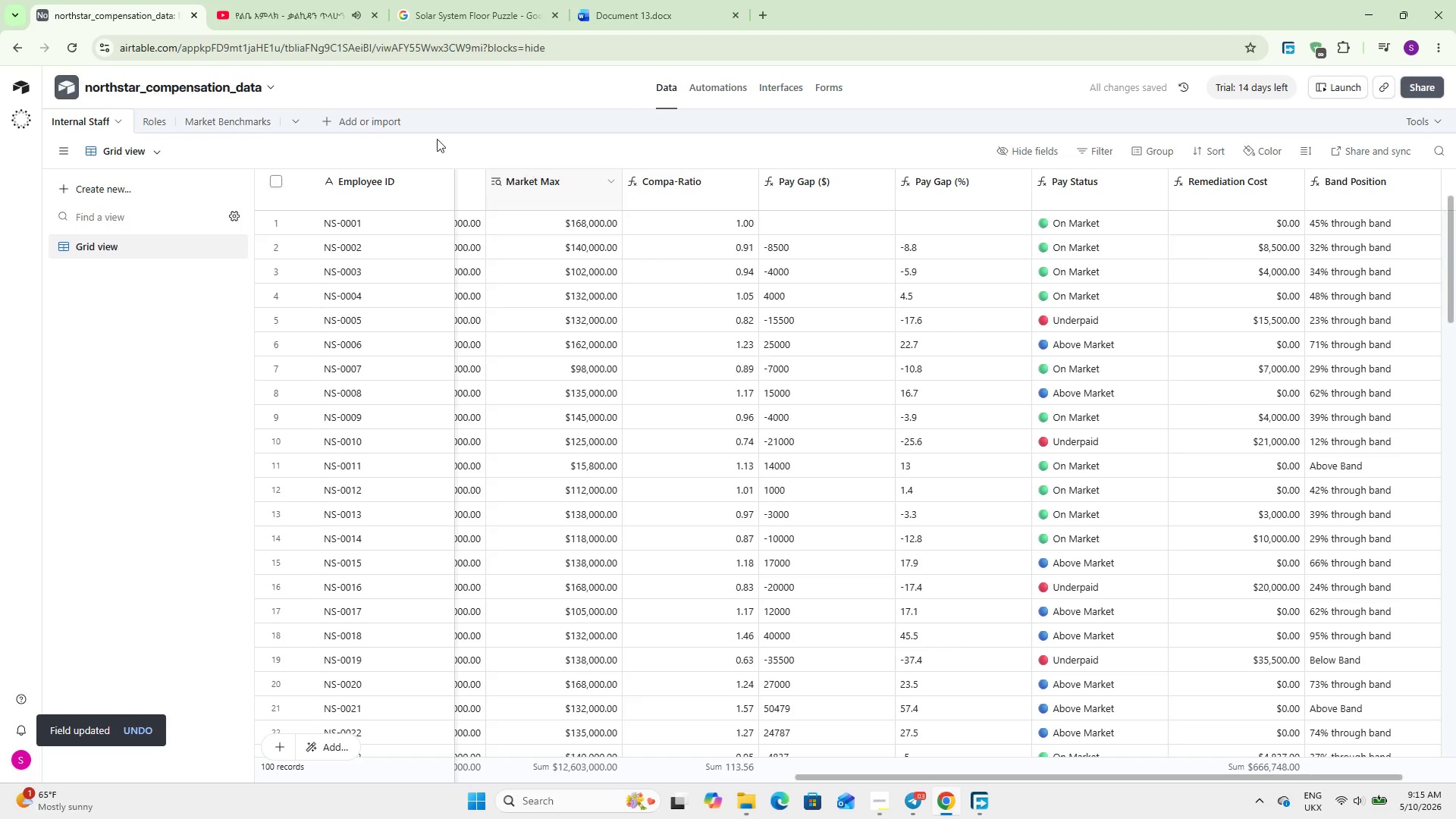 
wait(7.08)
 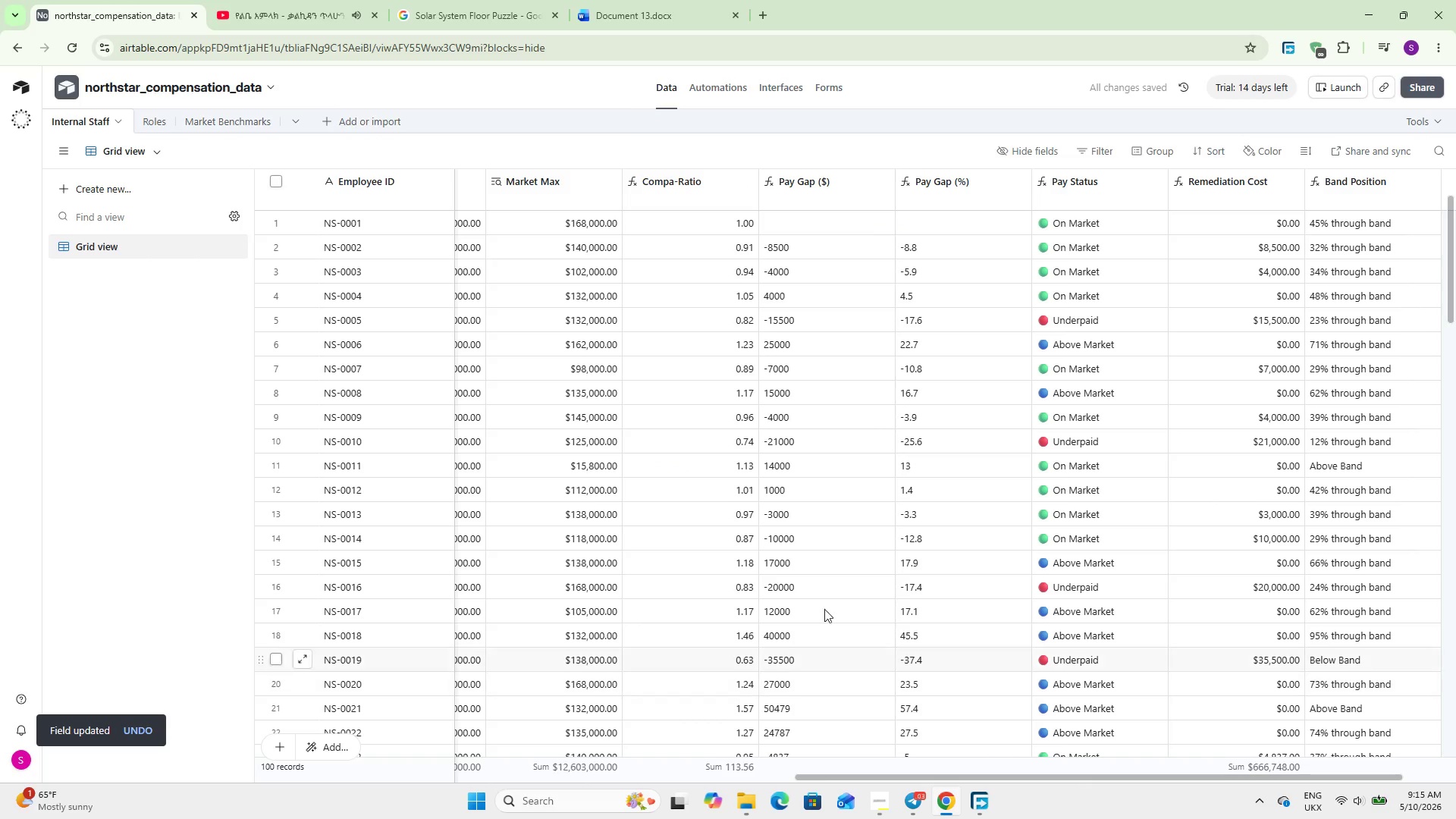 
left_click([224, 127])
 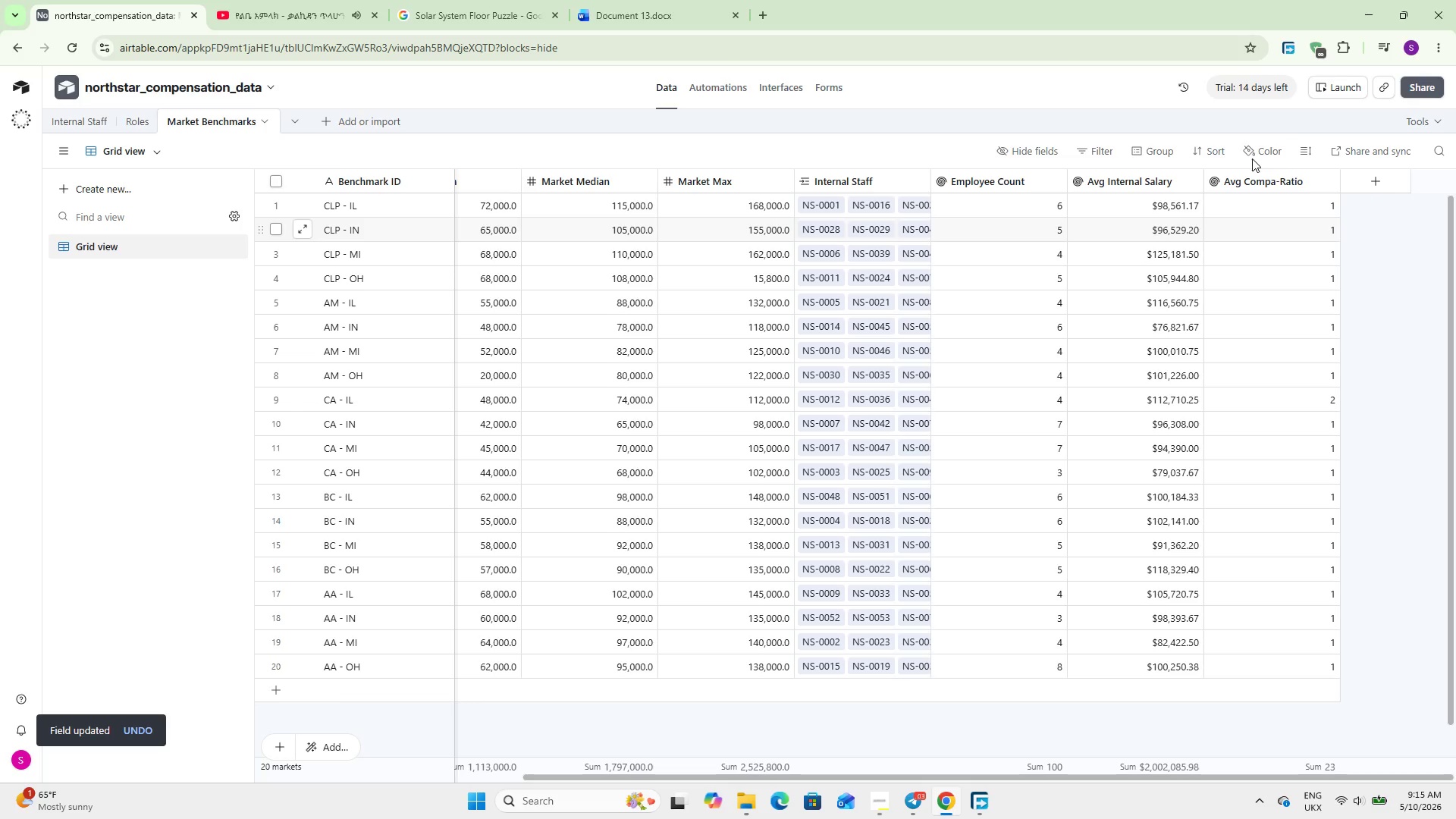 
double_click([1244, 174])
 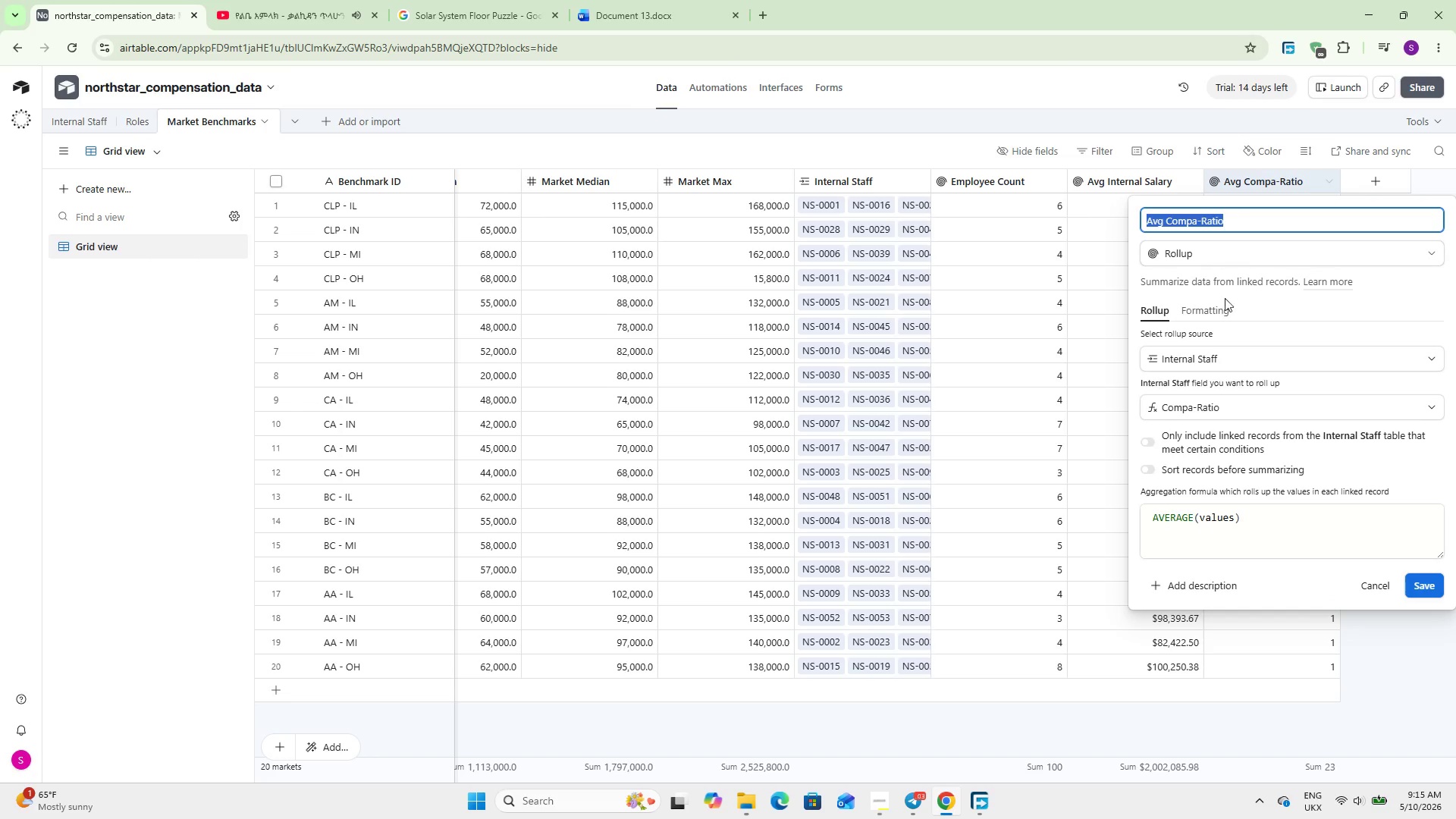 
left_click([1213, 323])
 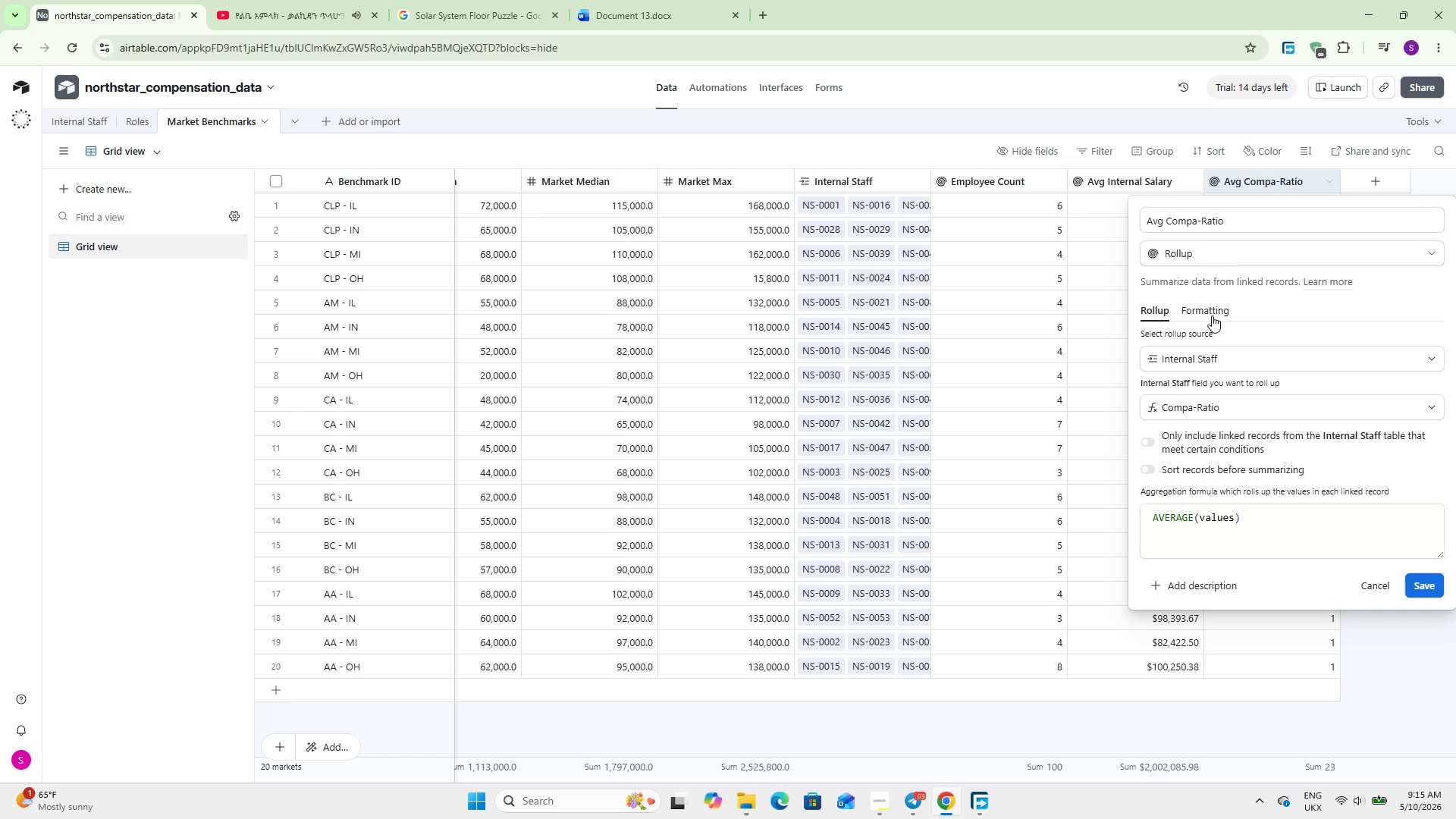 
left_click([1212, 314])
 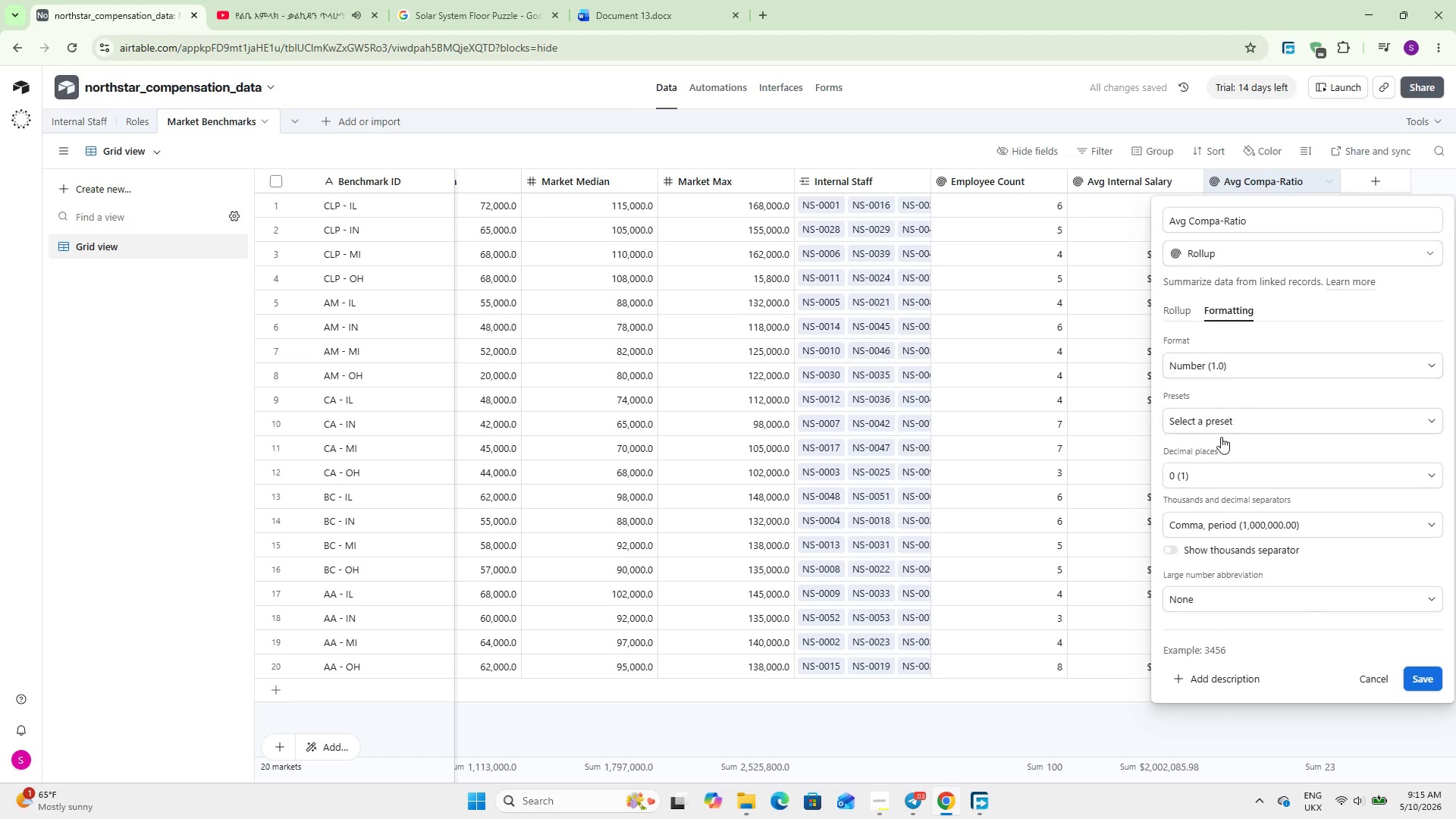 
left_click([1225, 474])
 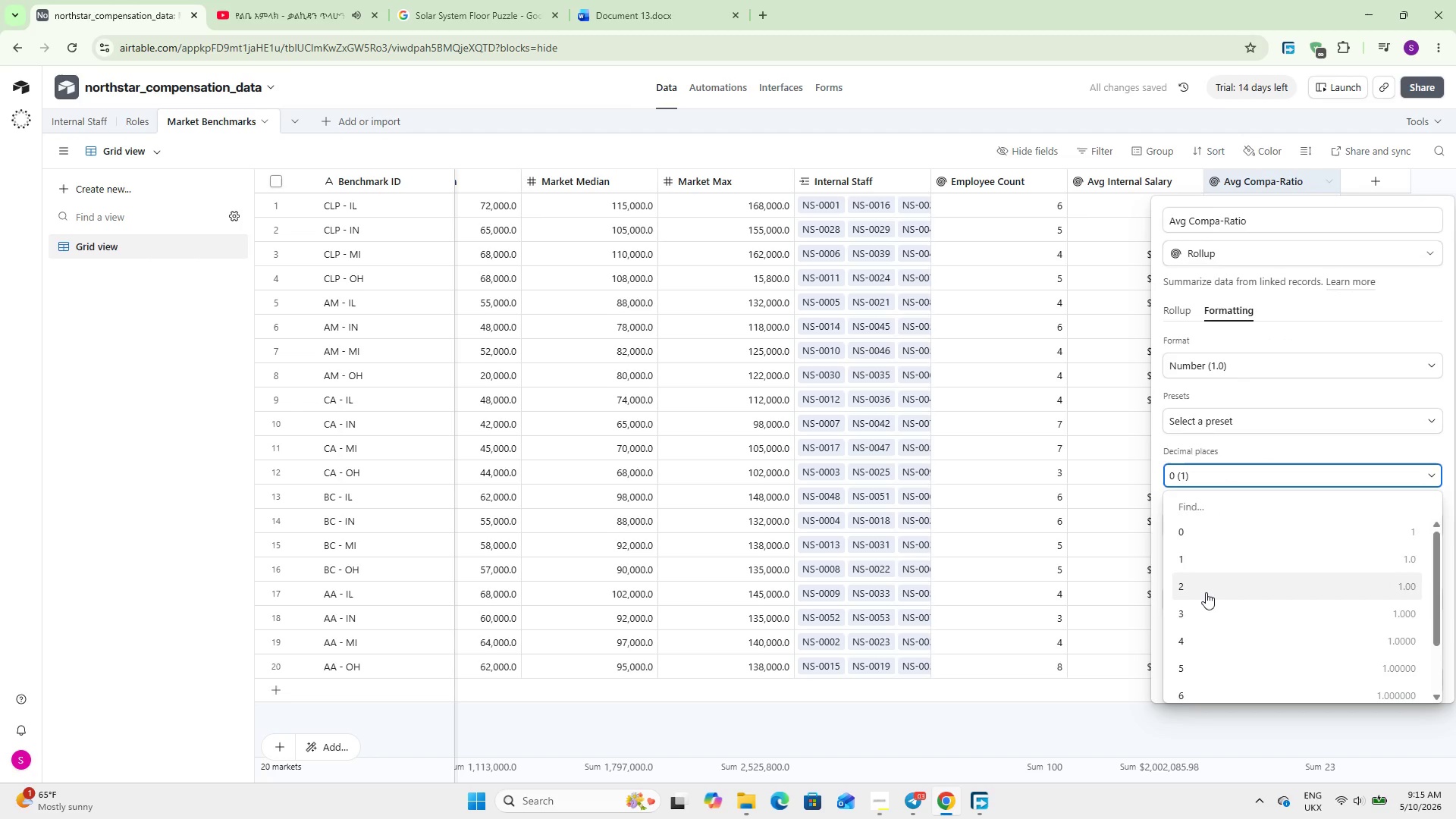 
left_click([1206, 591])
 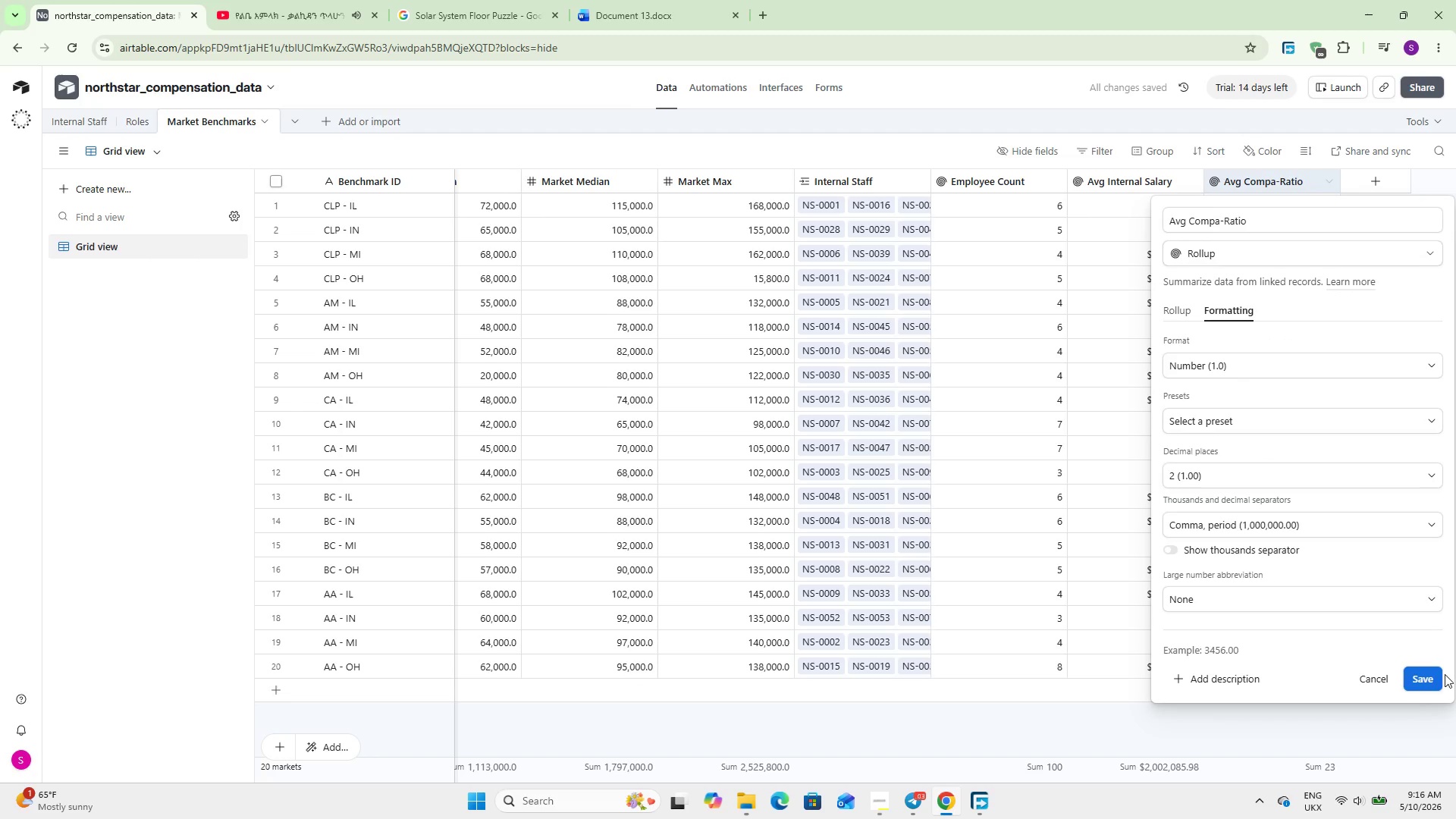 
left_click([1428, 671])
 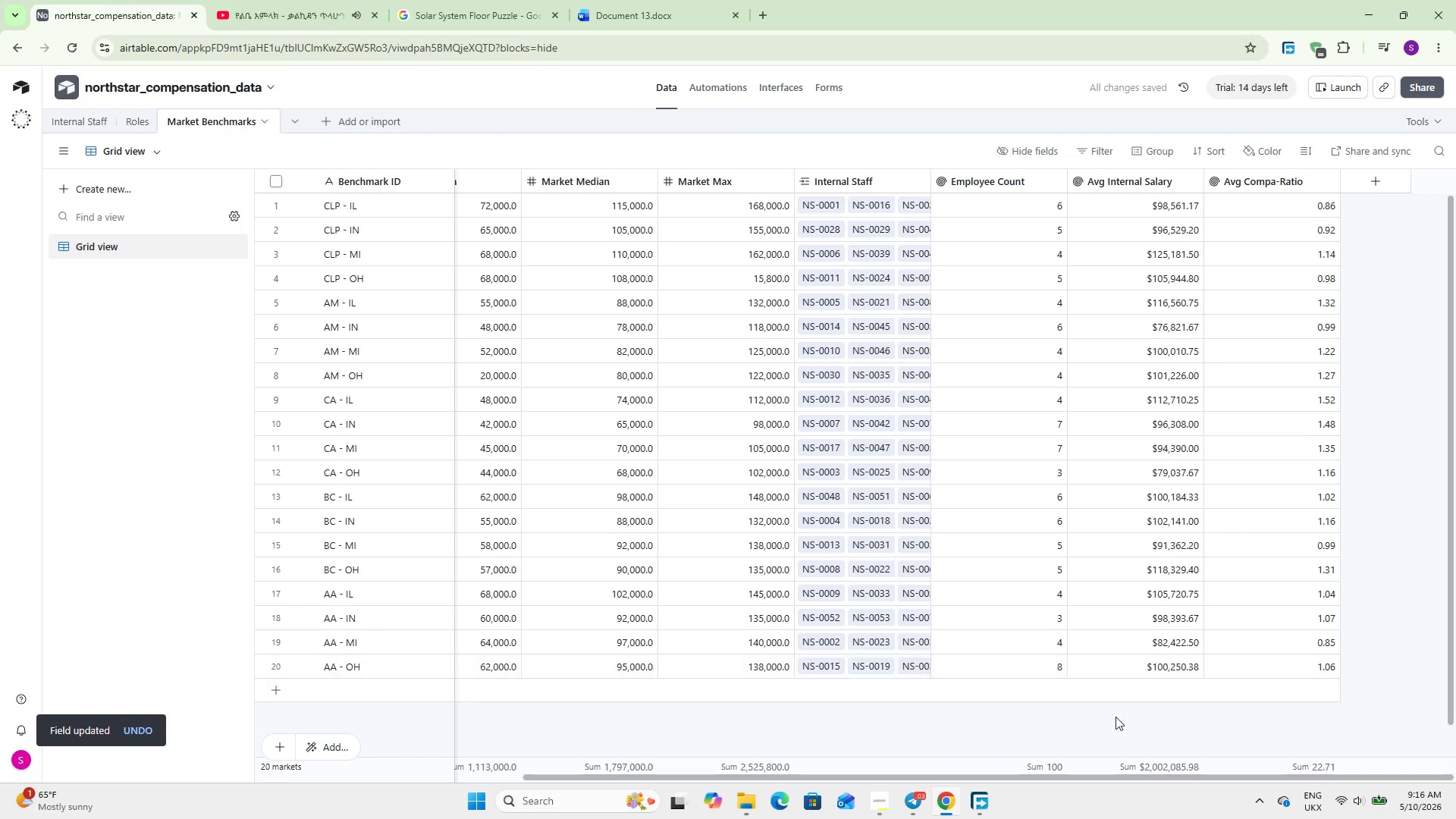 
left_click_drag(start_coordinate=[984, 777], to_coordinate=[1121, 770])
 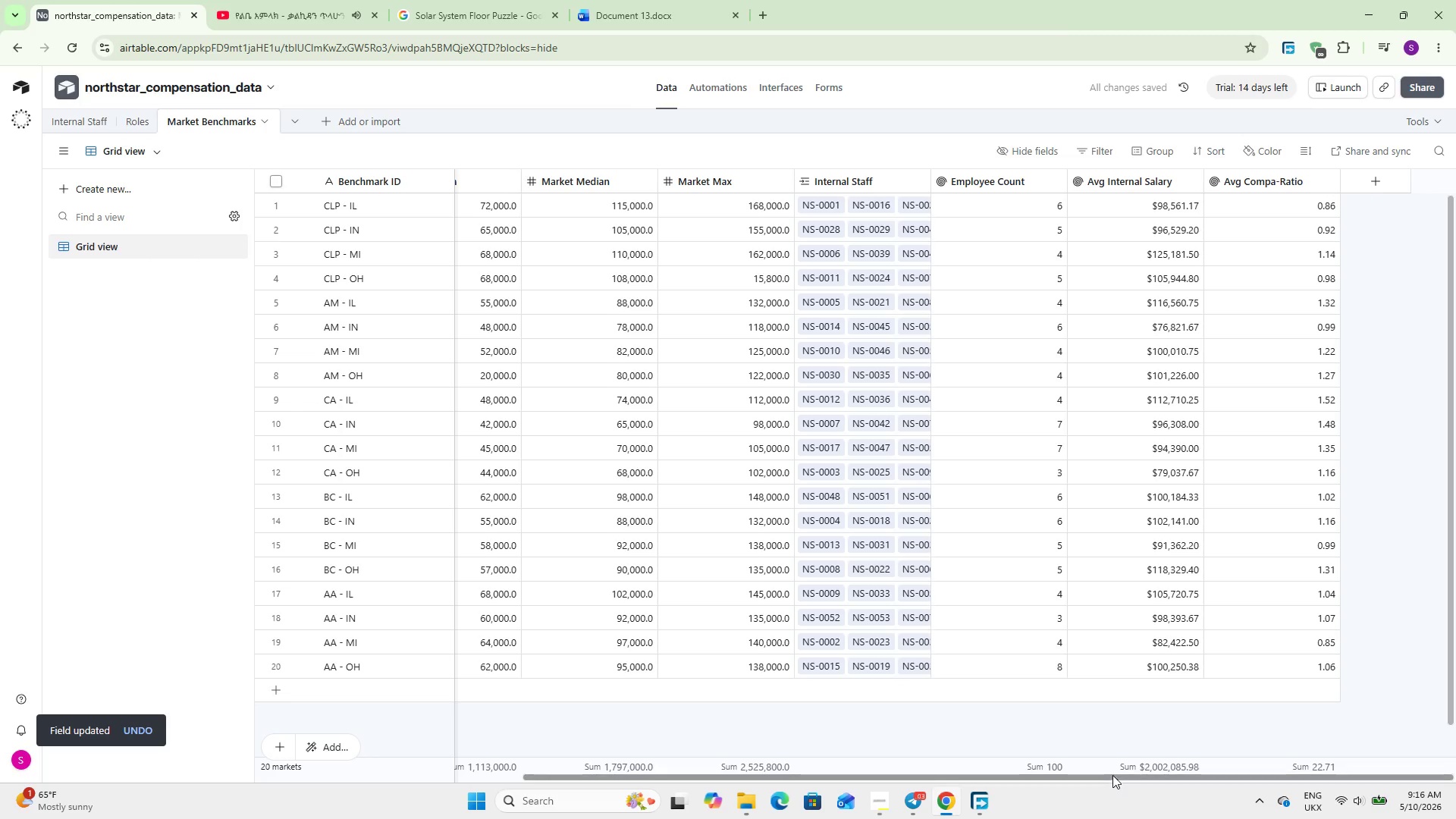 
left_click_drag(start_coordinate=[1112, 774], to_coordinate=[1296, 758])
 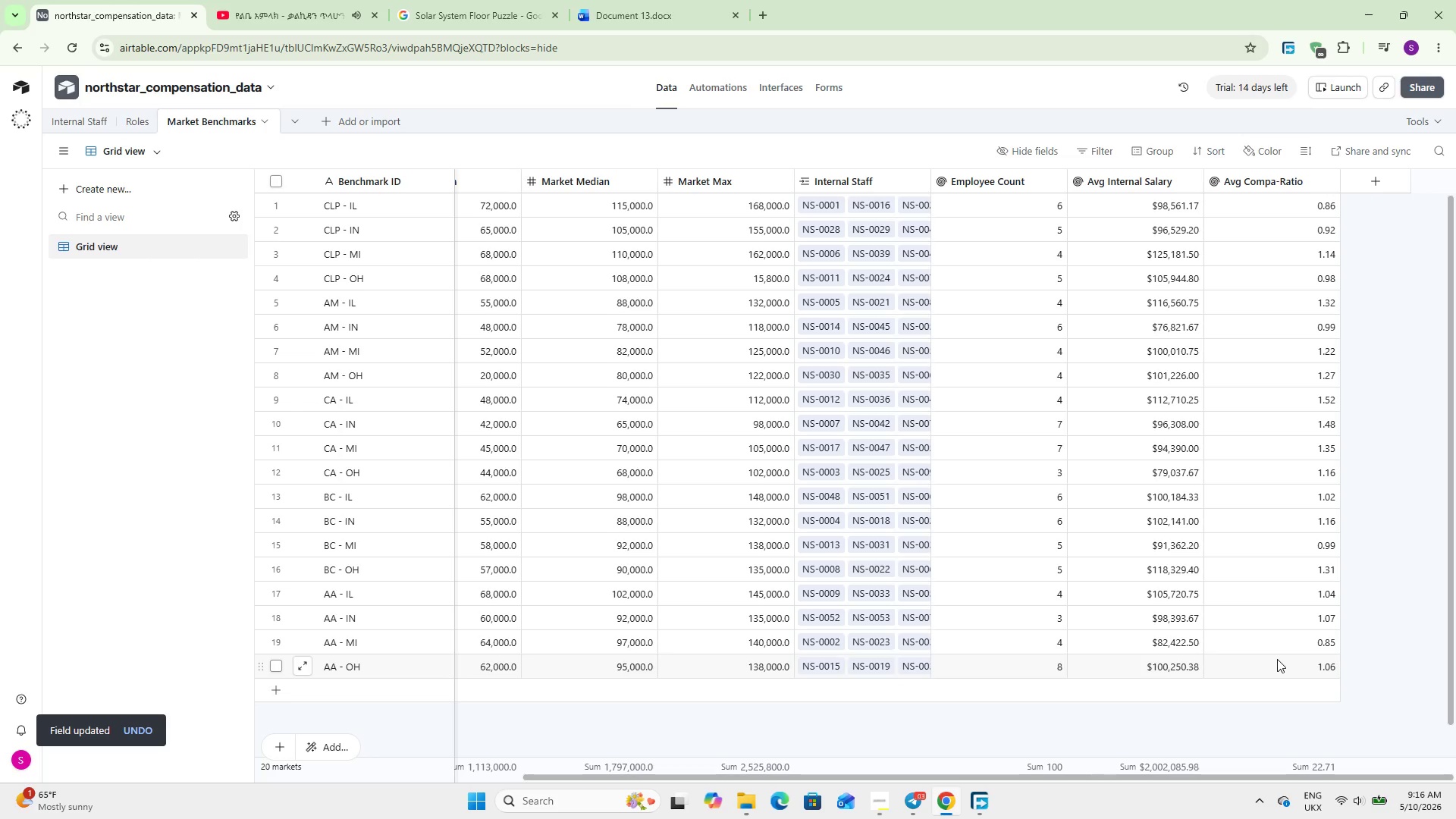 
wait(8.3)
 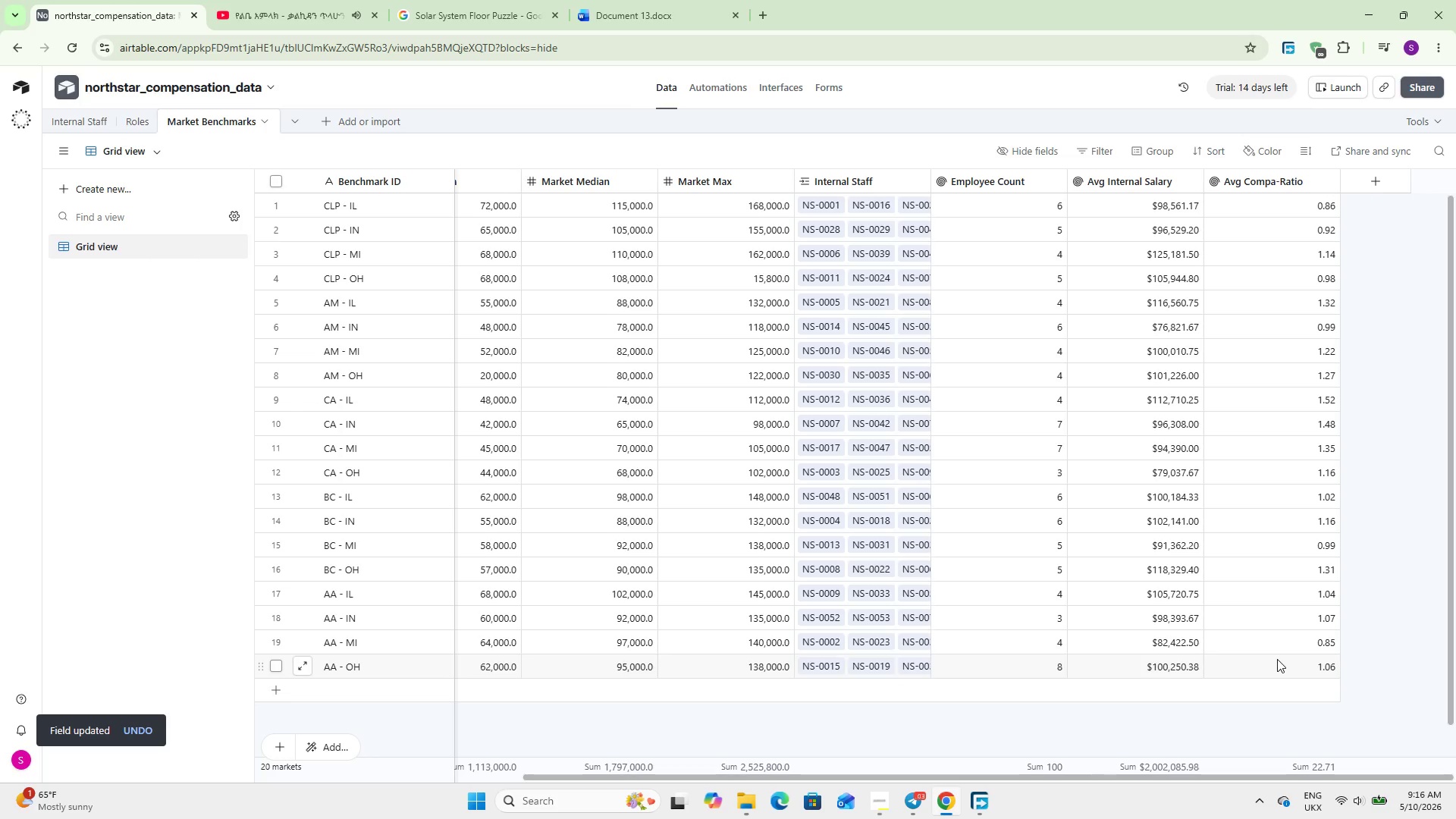 
left_click([1370, 180])
 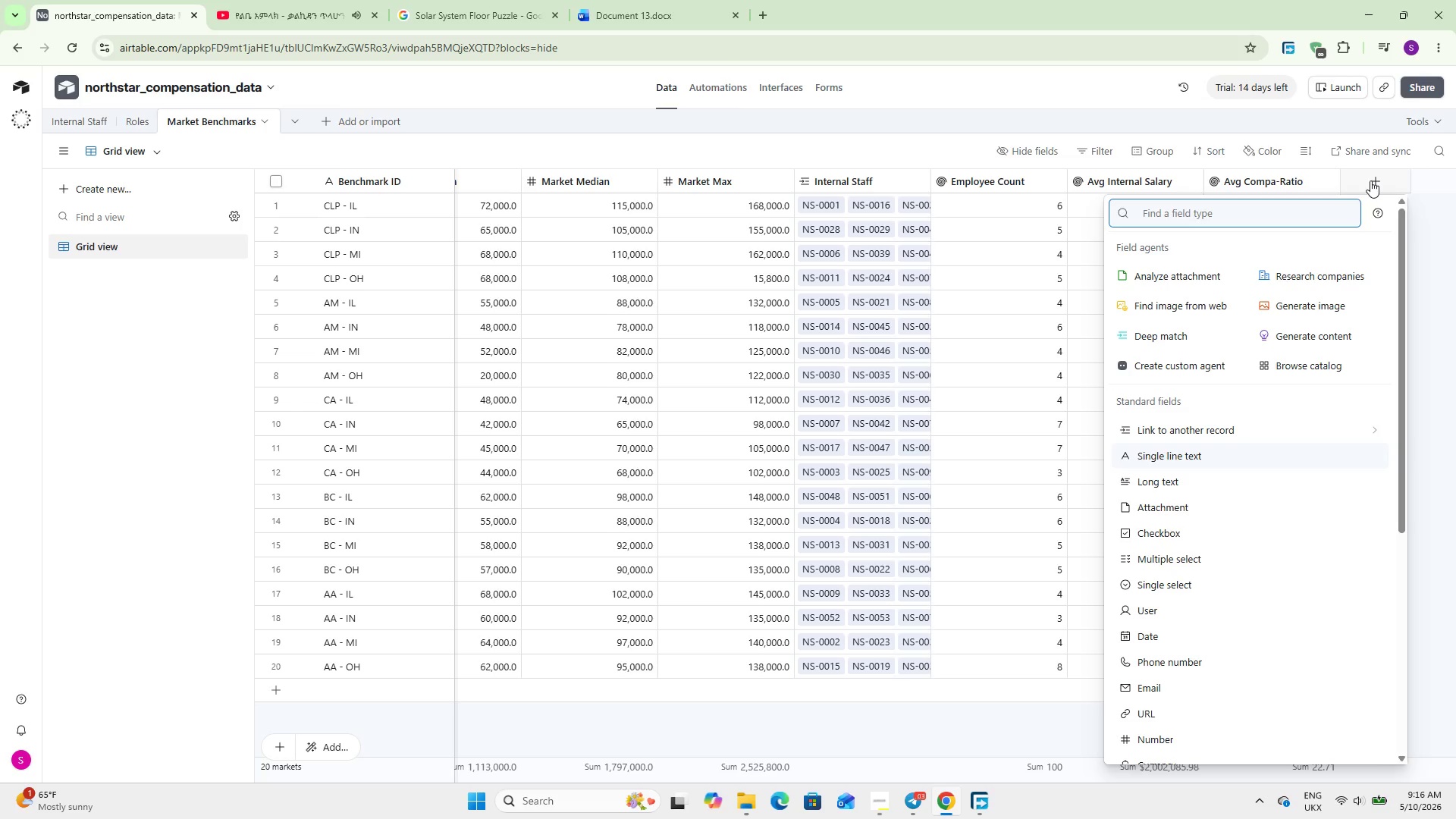 
type(roll)
 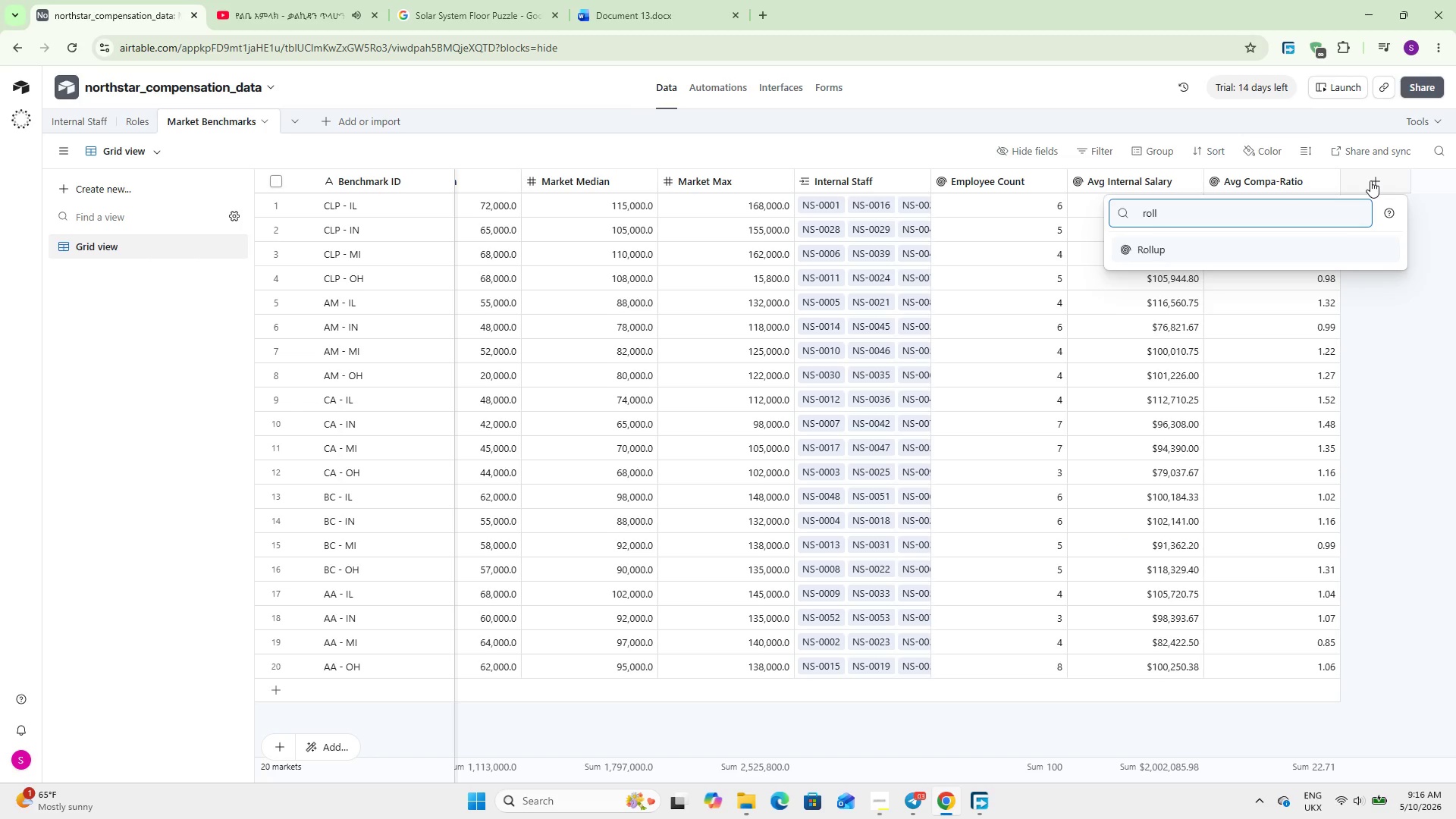 
key(Enter)
 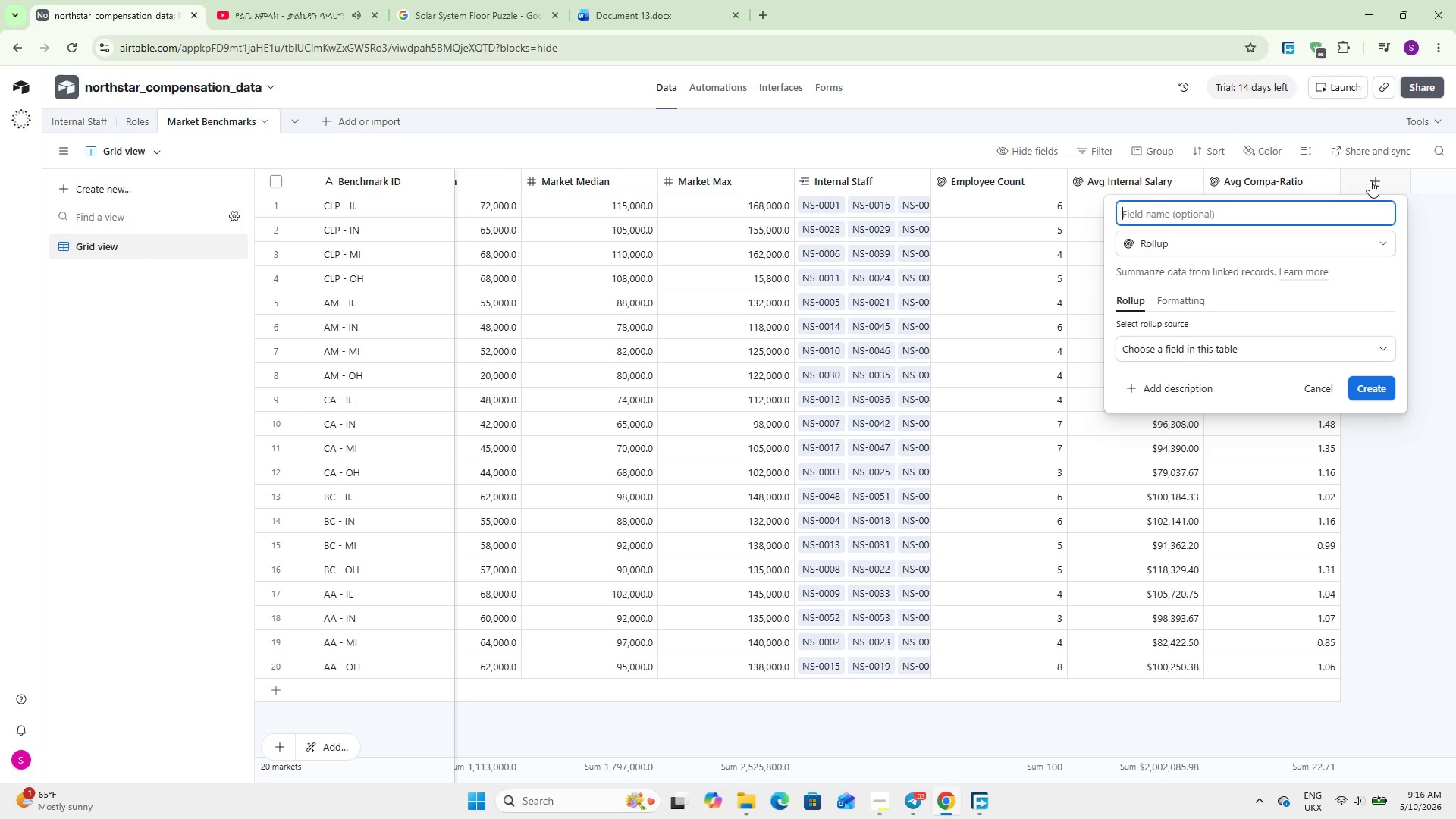 
wait(6.34)
 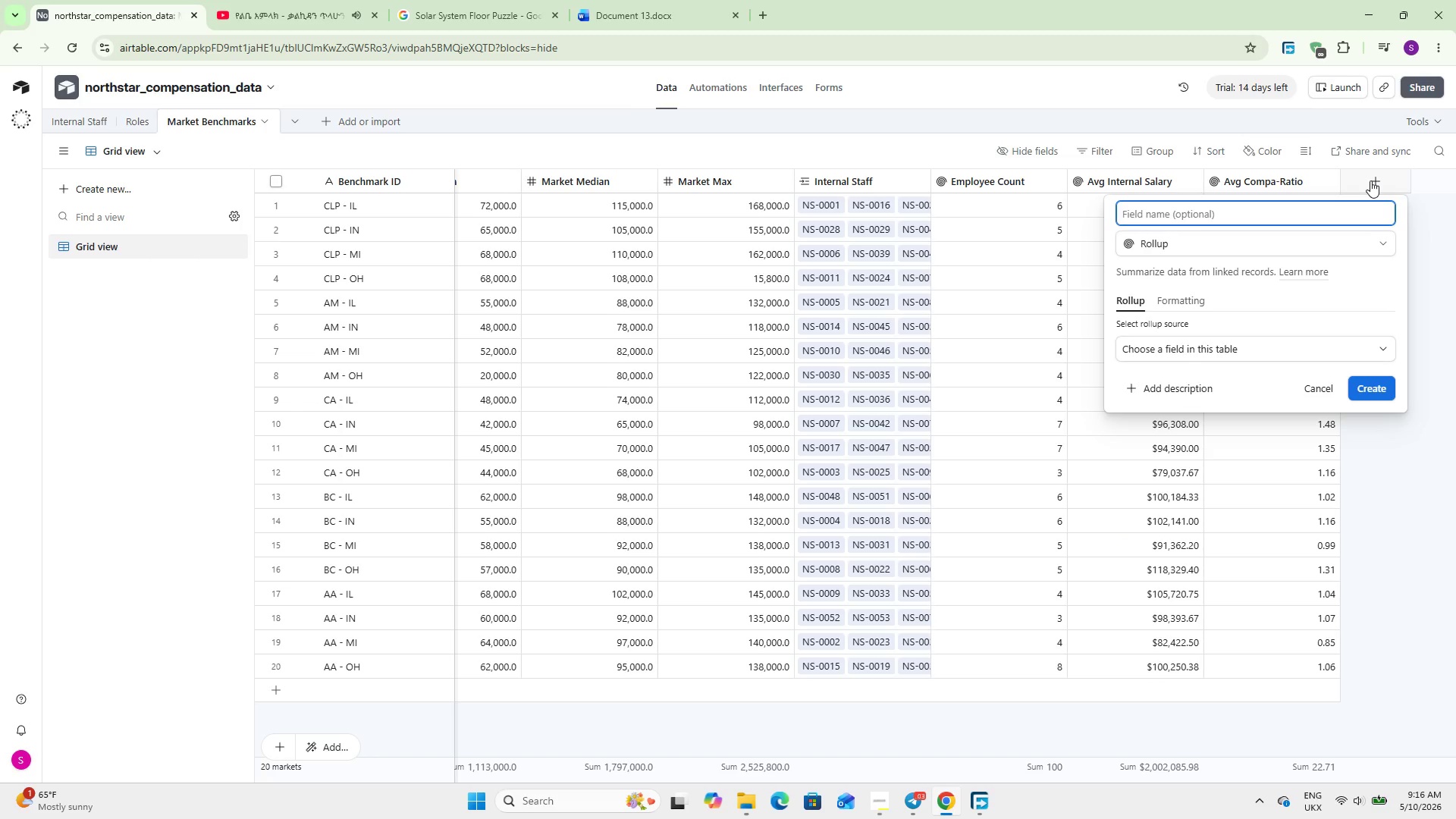 
type(Total Rede)
 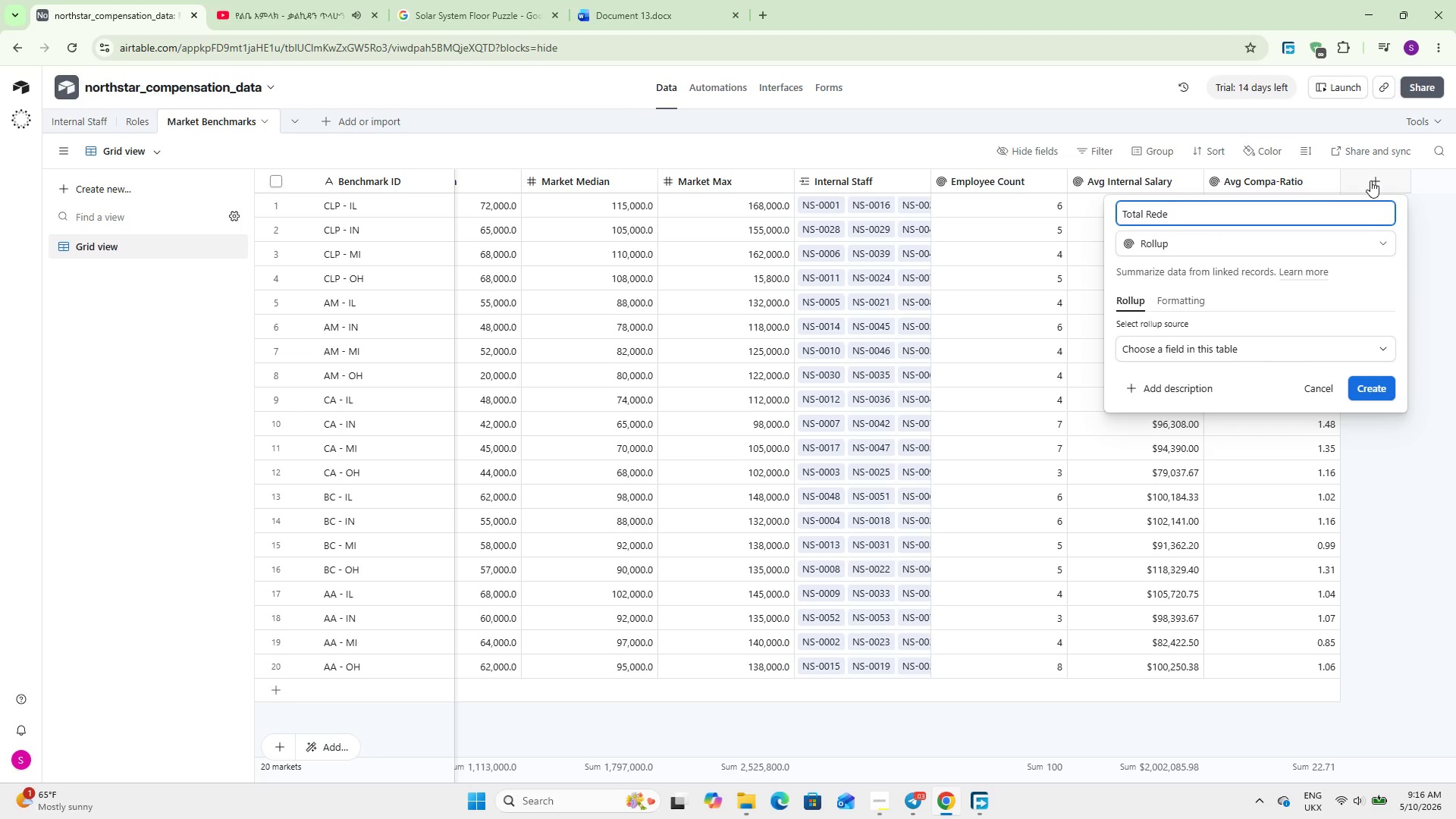 
key(Backspace)
key(Backspace)
type(mediation Cost)
 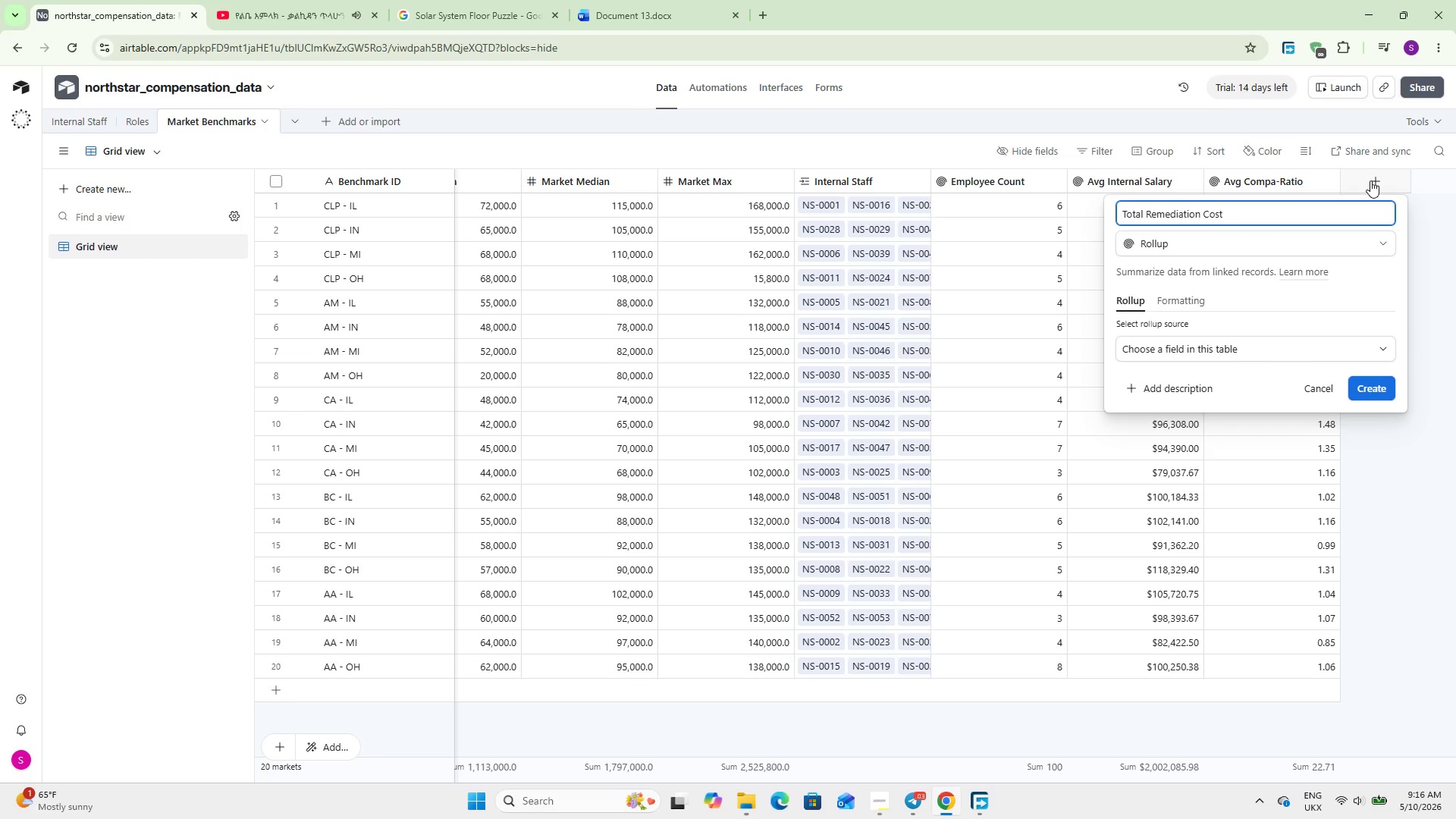 
wait(7.69)
 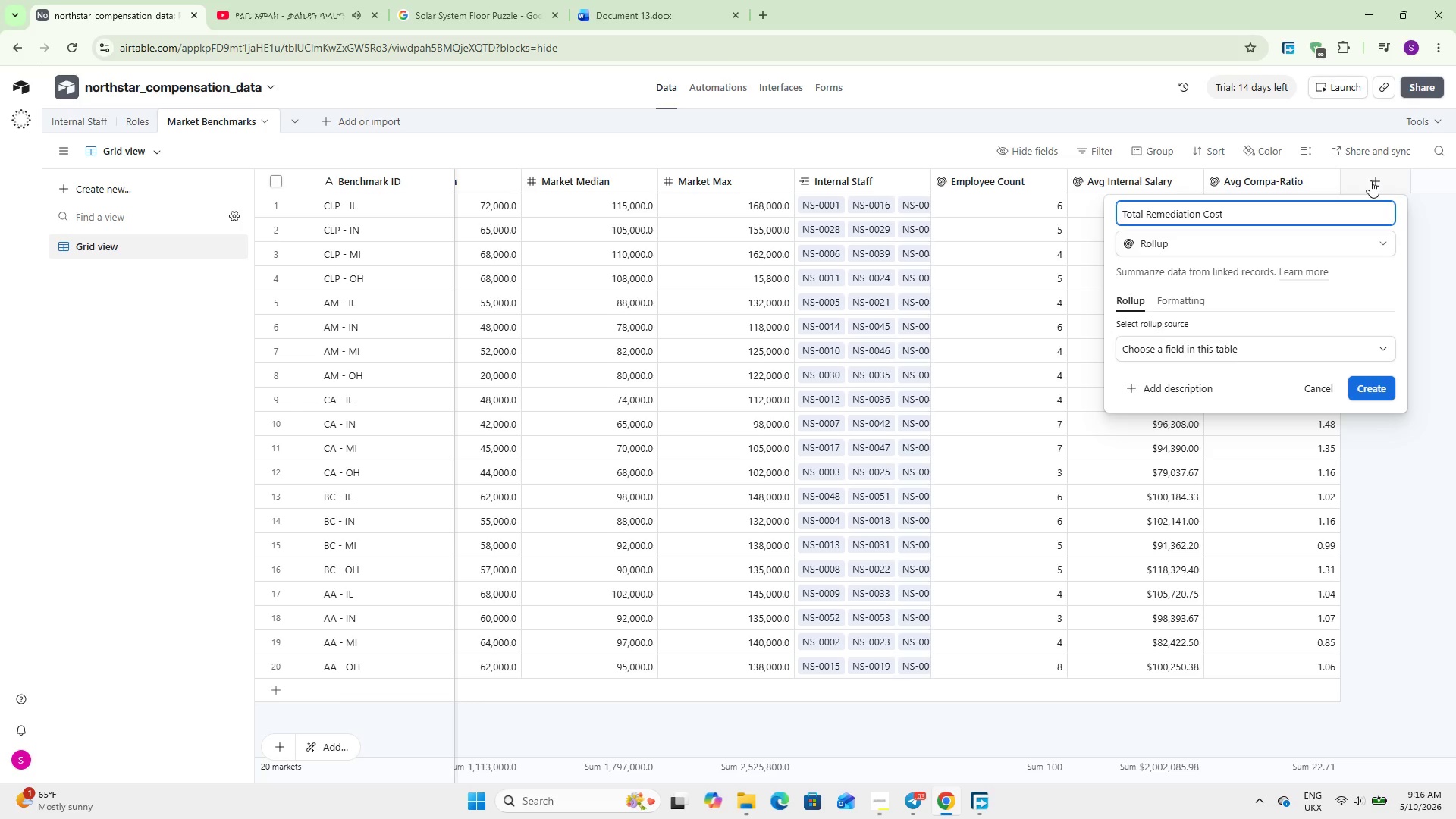 
left_click([1212, 354])
 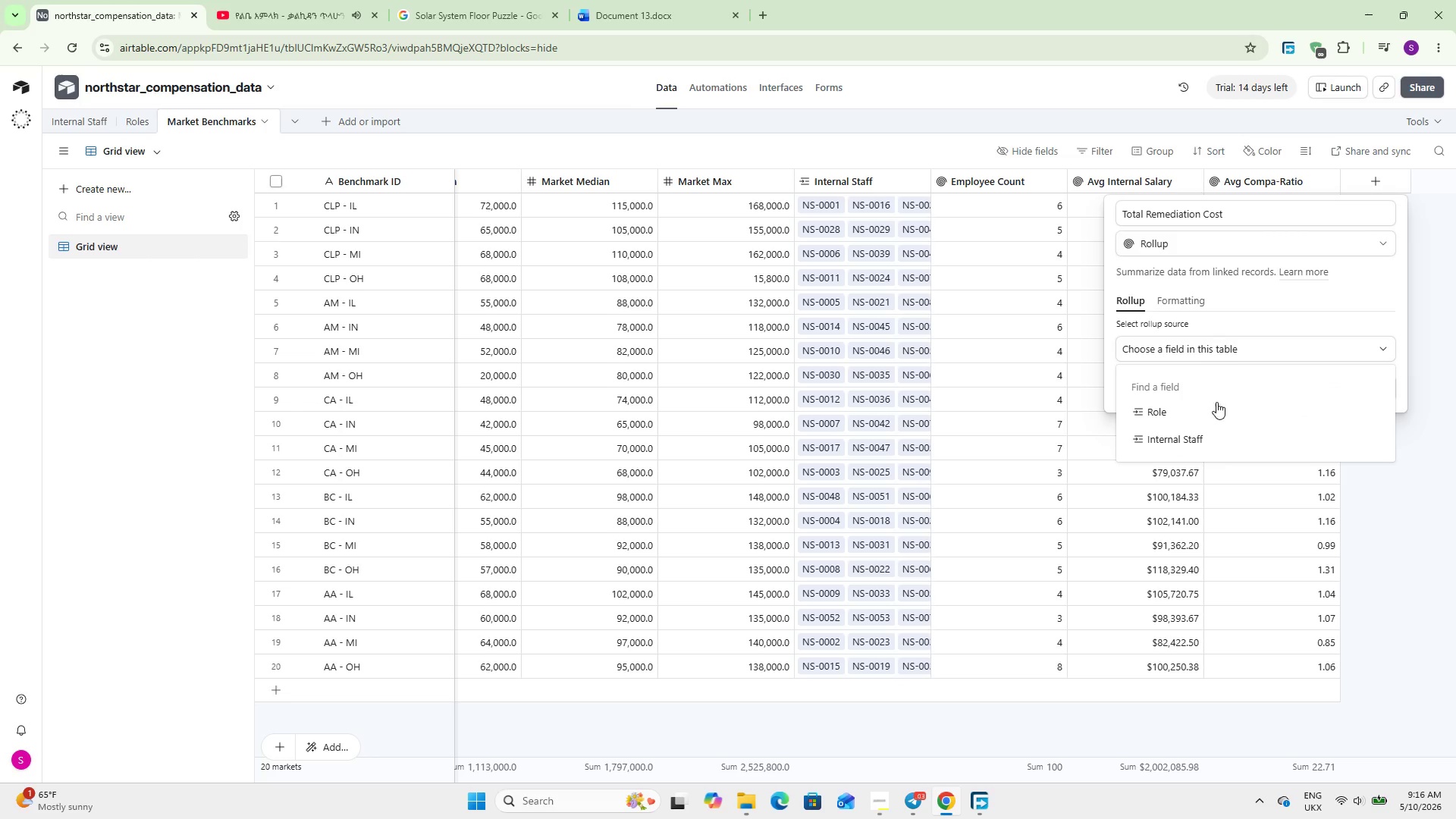 
left_click([1213, 442])
 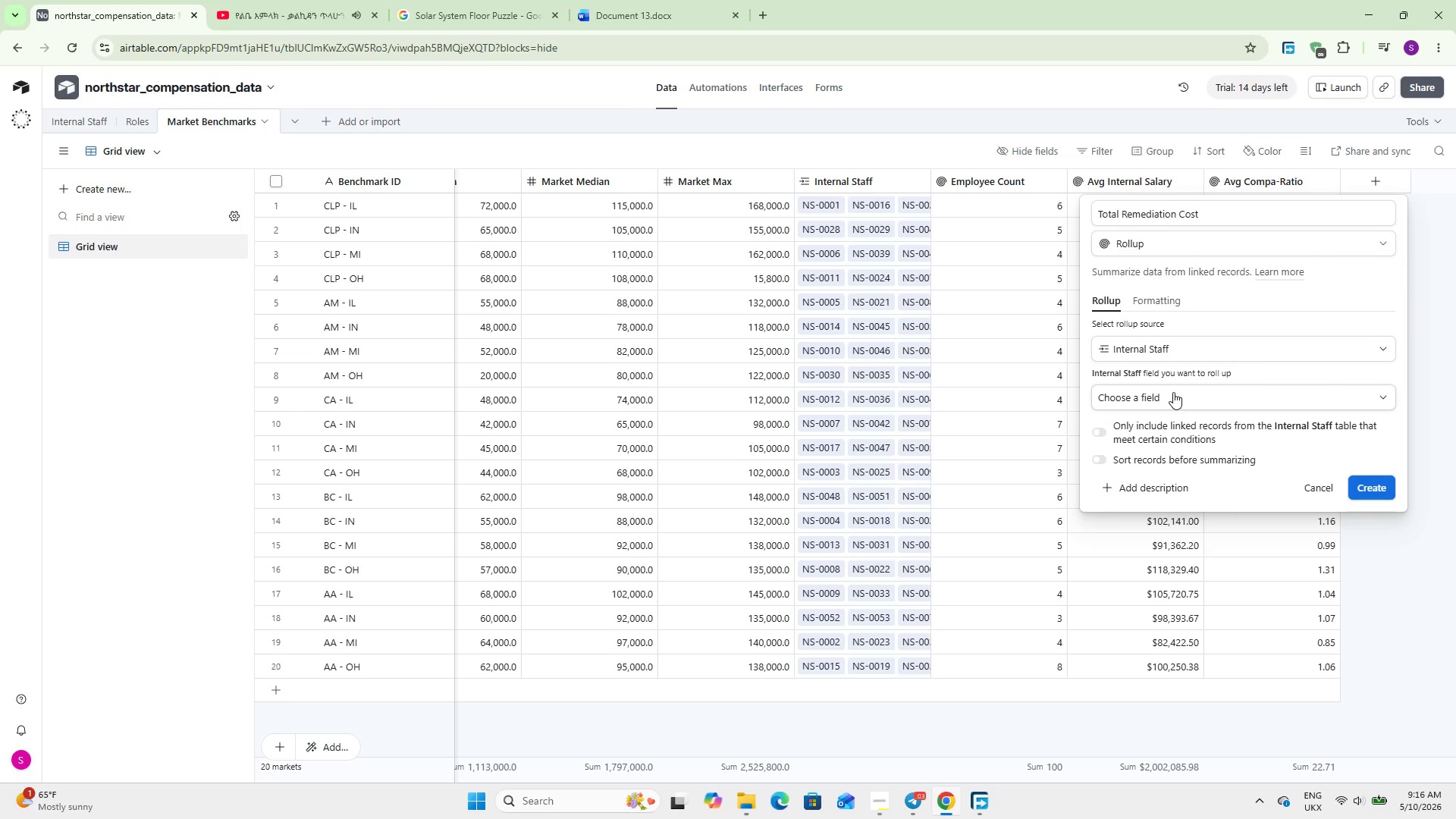 
left_click([1173, 392])
 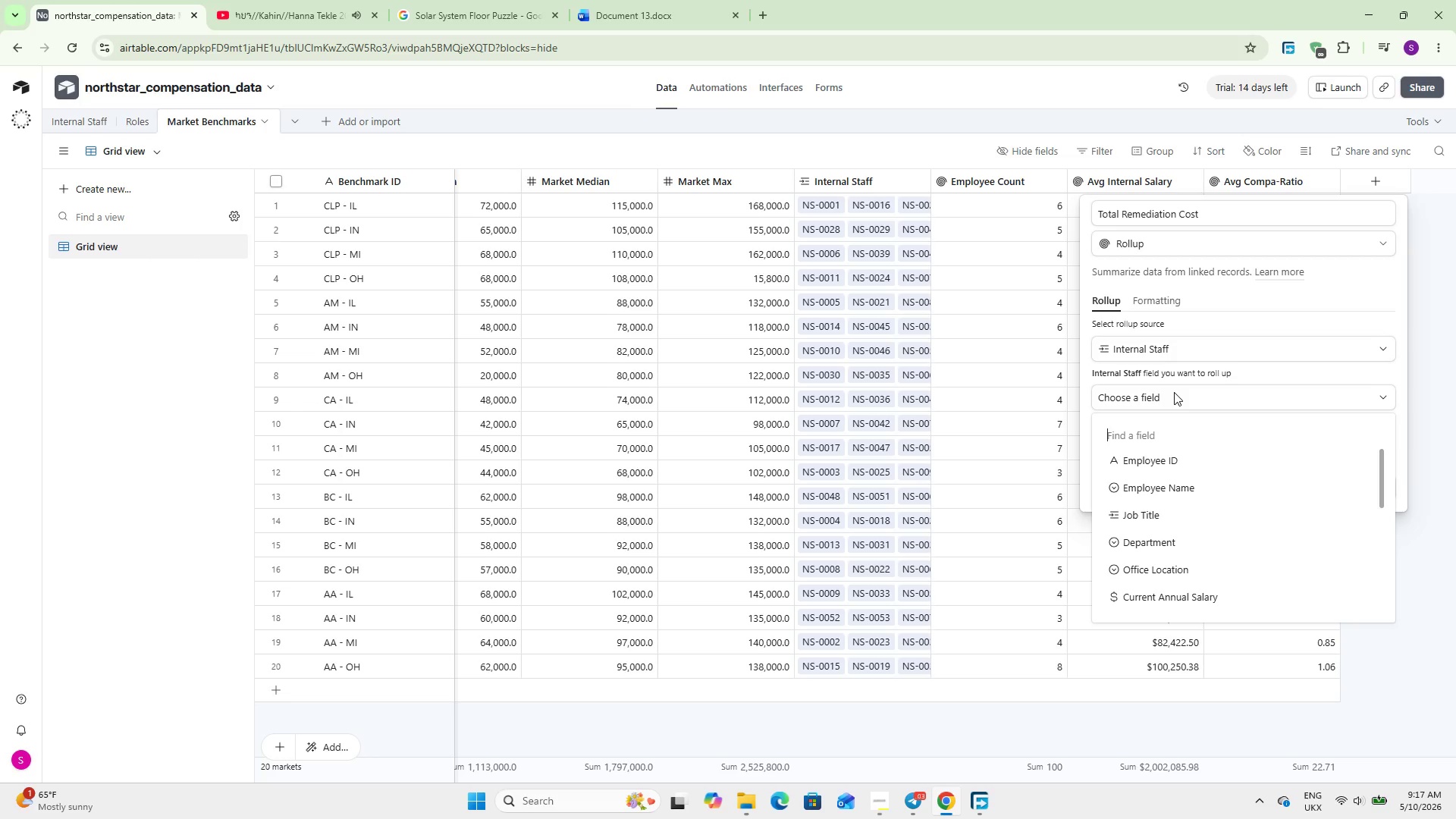 
wait(6.19)
 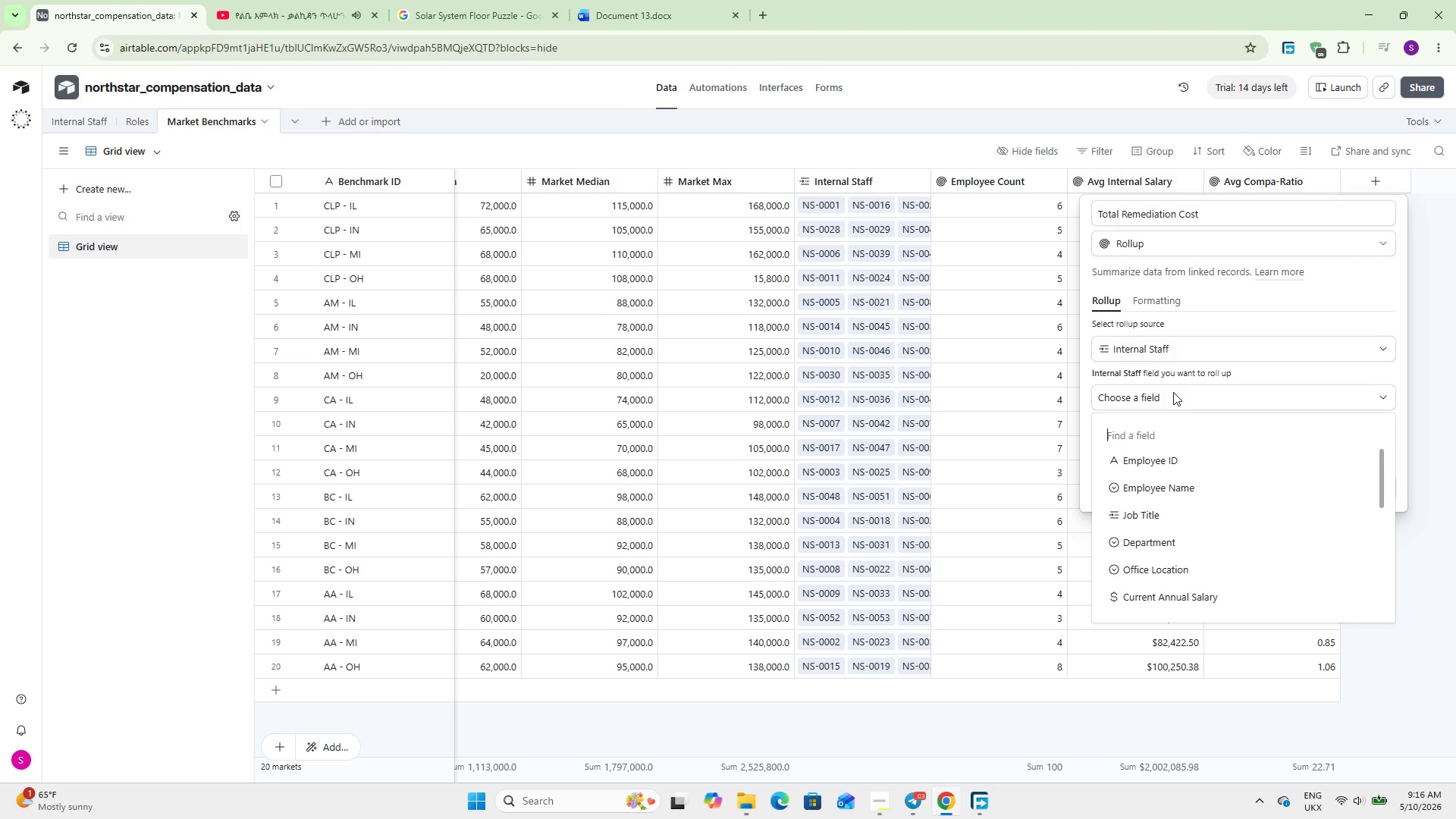 
key(VolumeUp)
 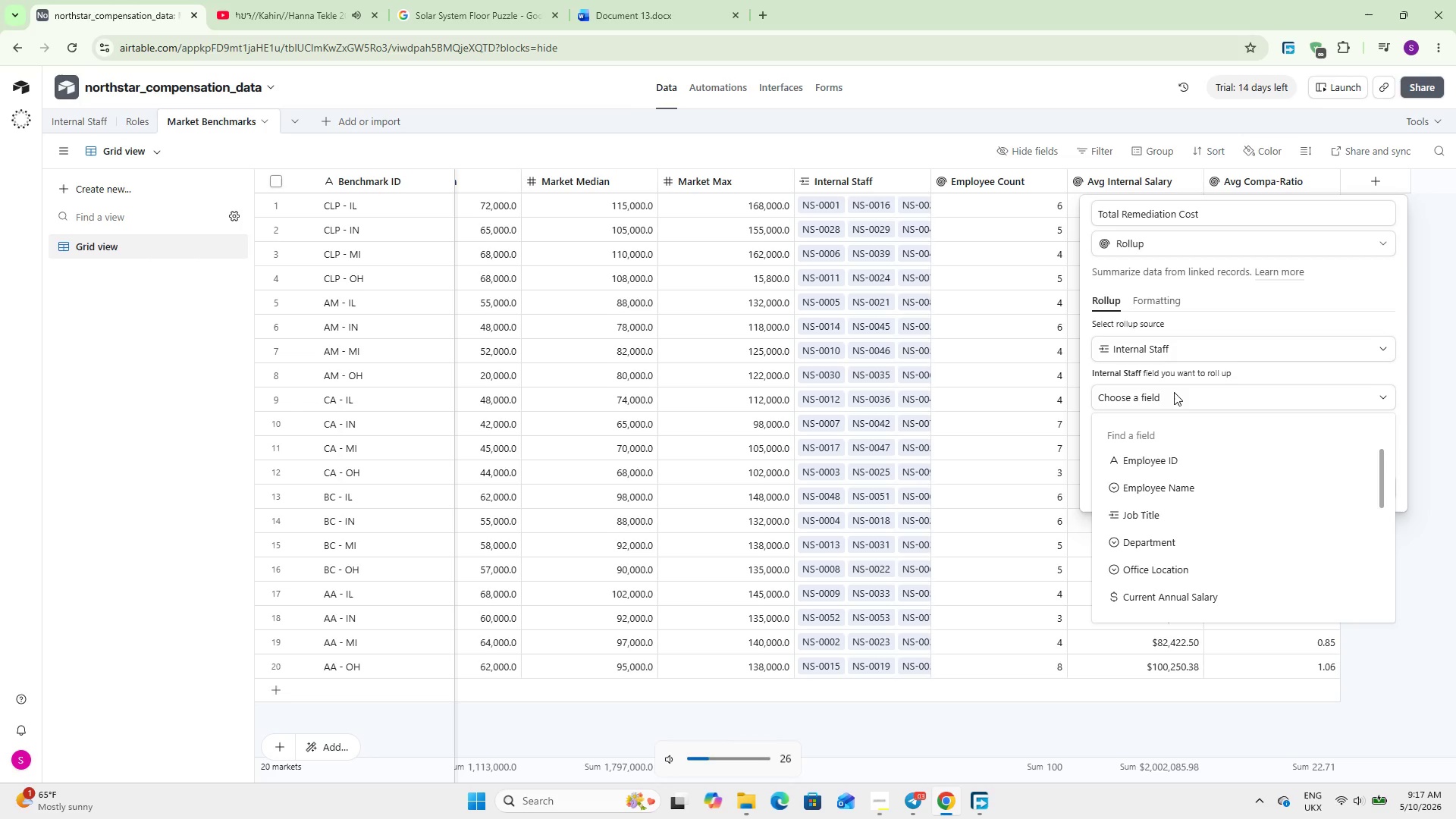 
key(VolumeUp)
 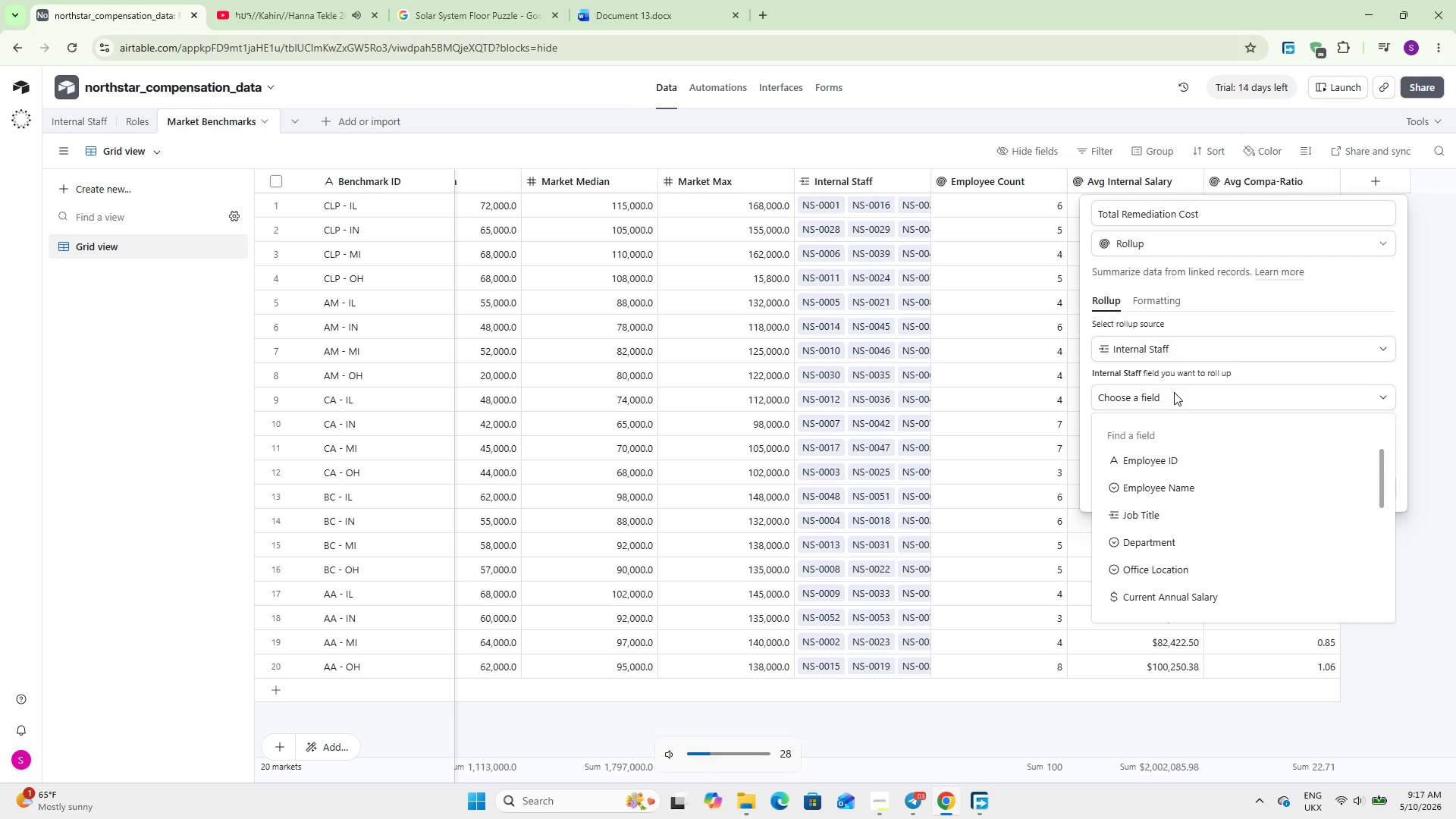 
key(VolumeUp)
 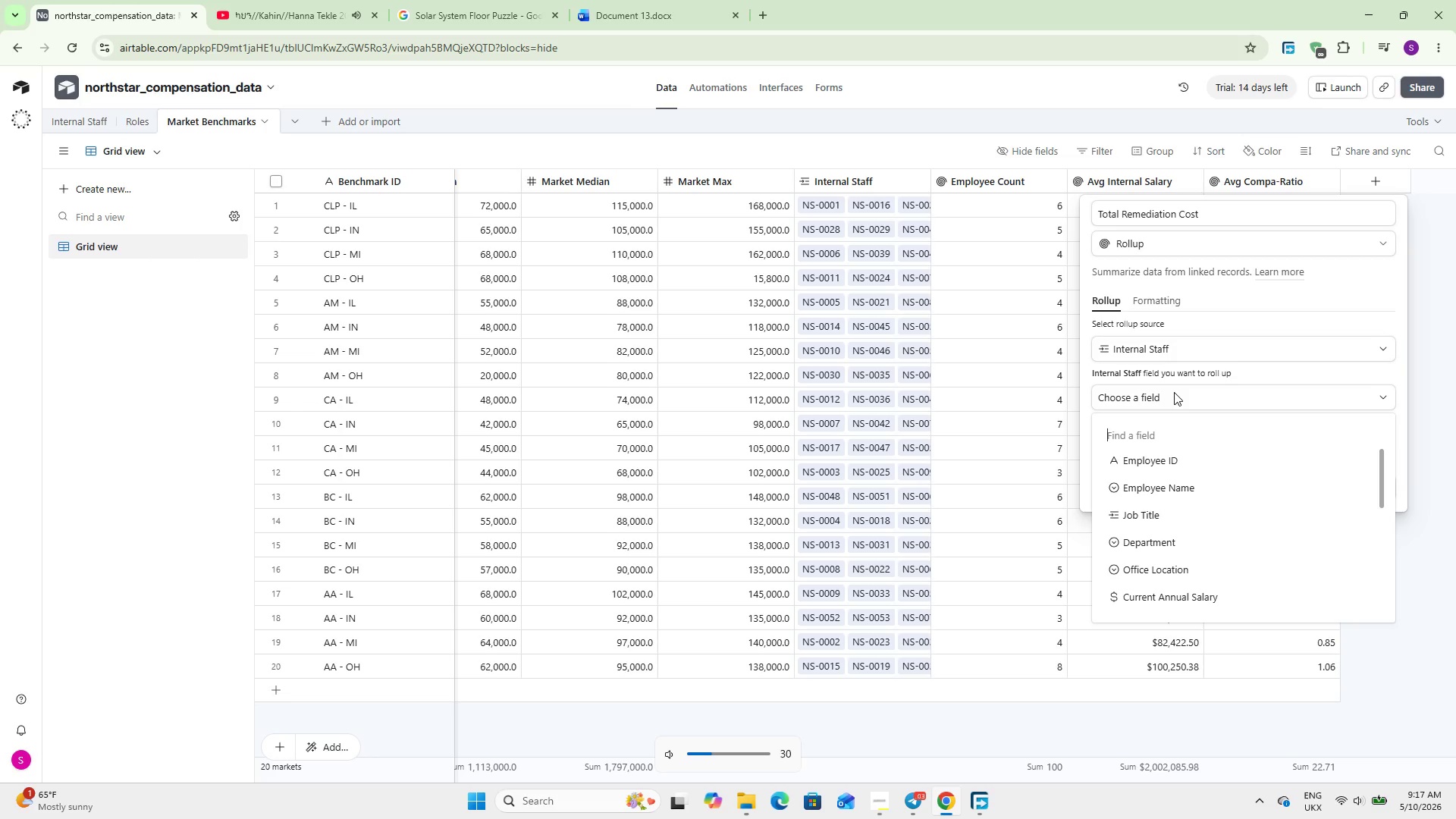 
key(VolumeUp)
 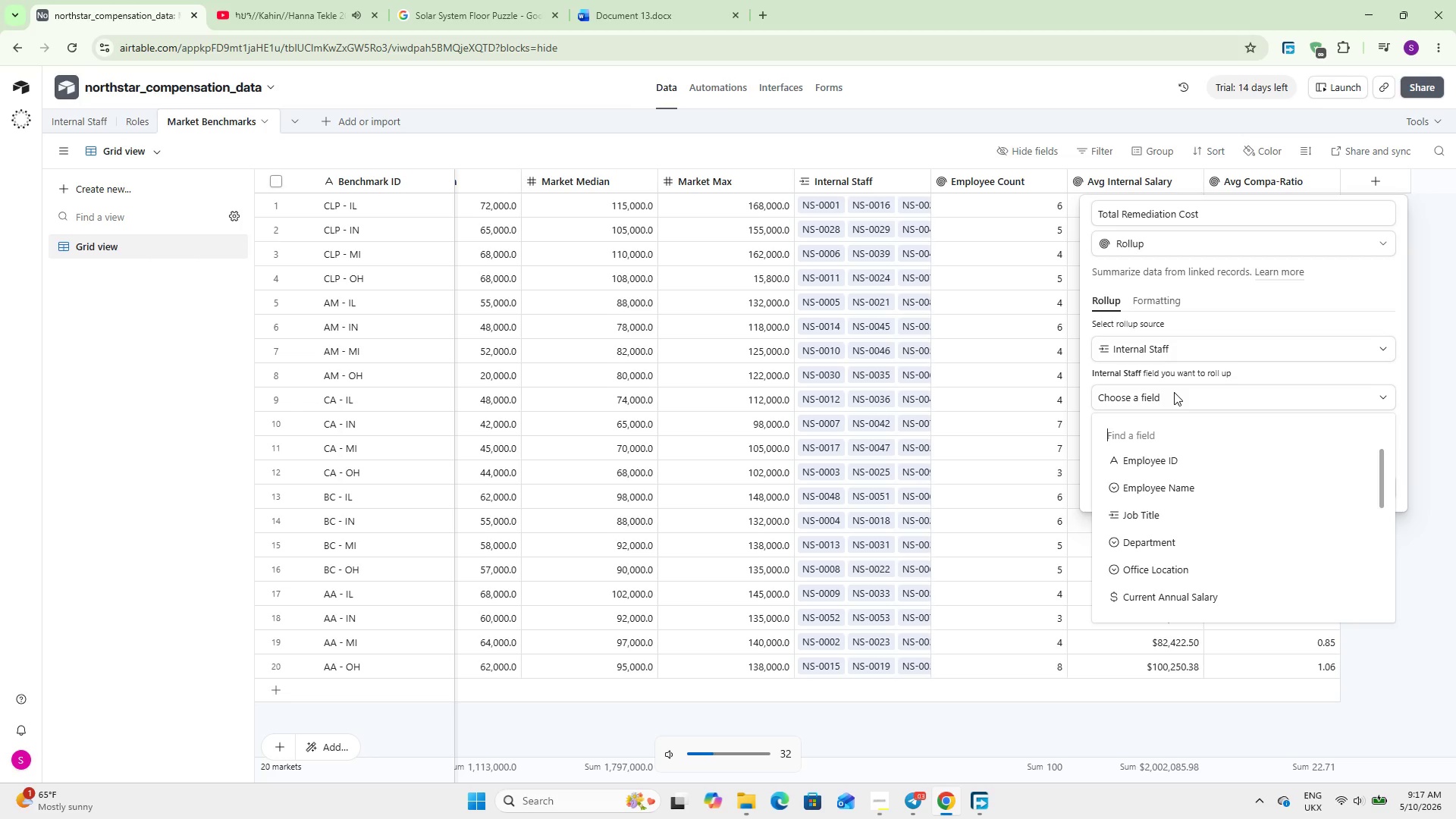 
key(VolumeUp)
 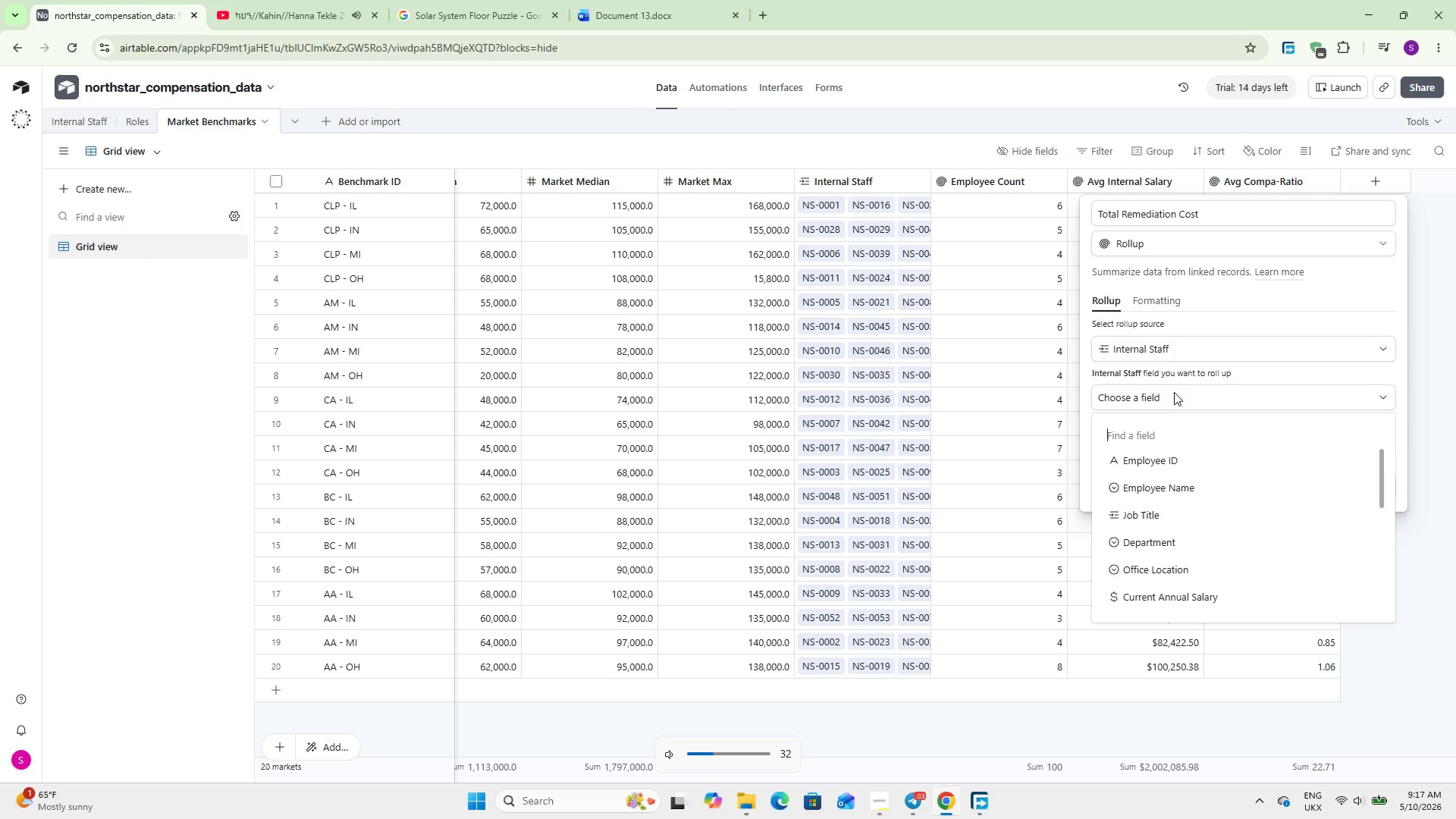 
key(VolumeUp)
 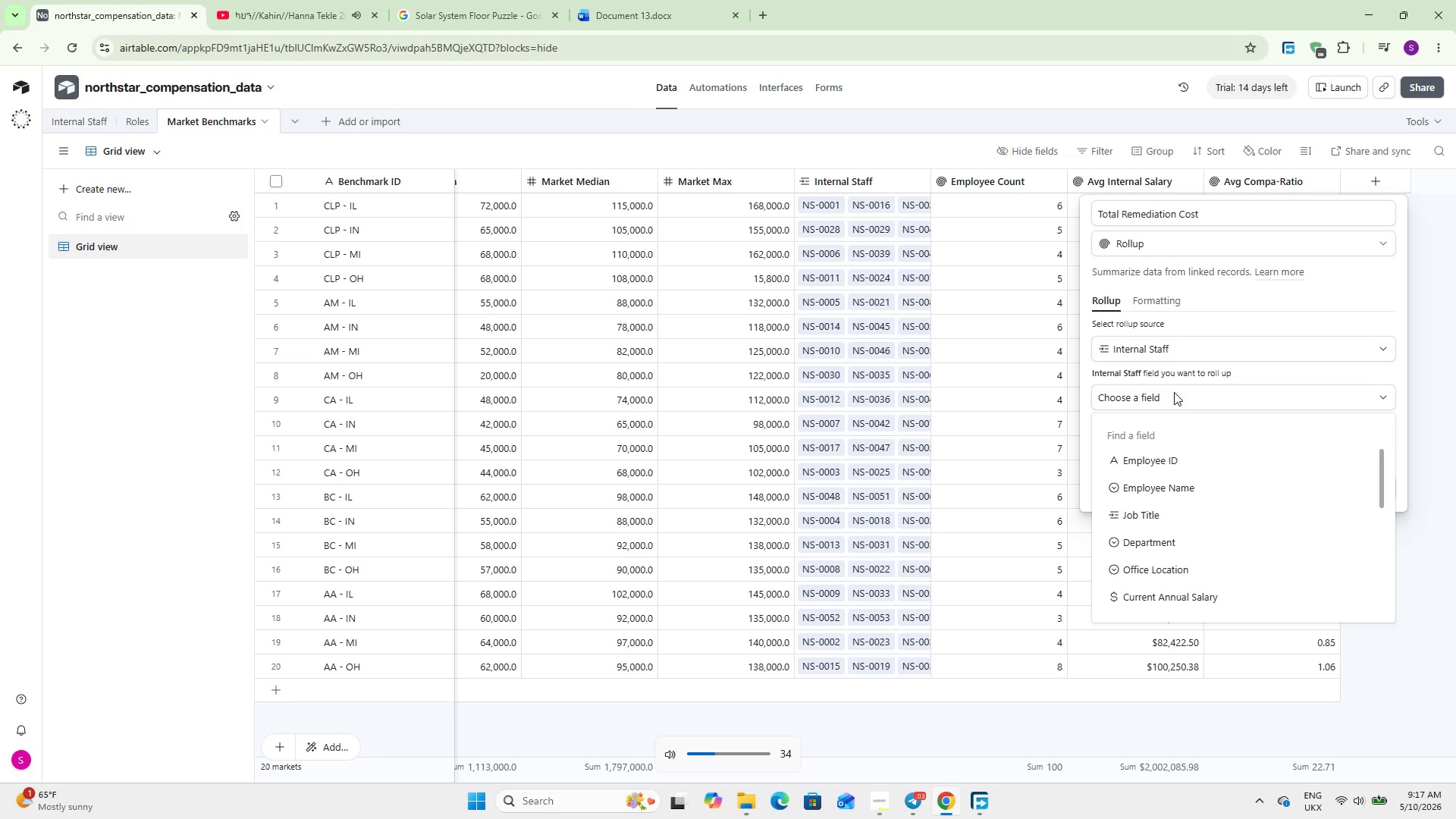 
key(VolumeUp)
 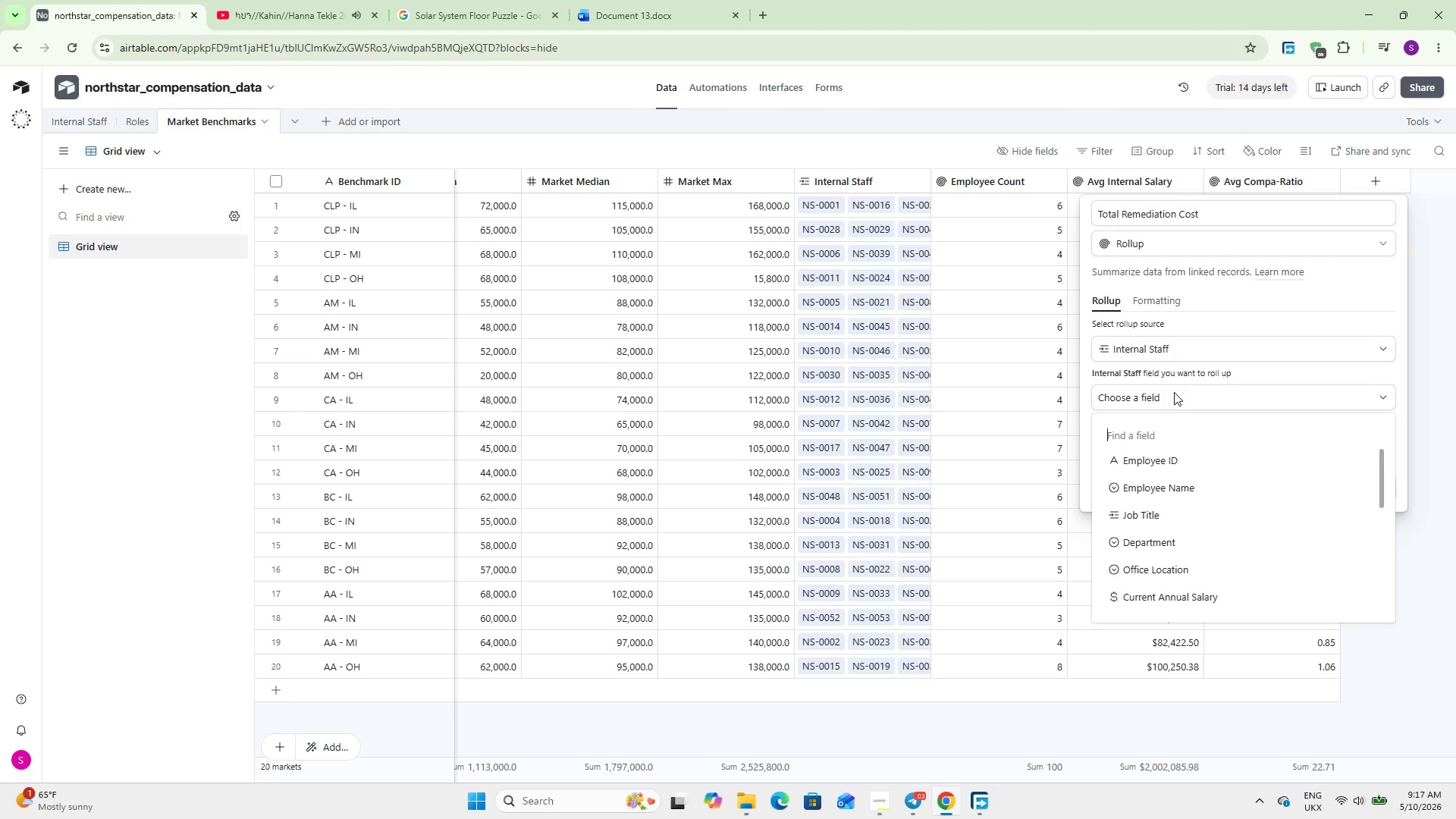 
wait(10.61)
 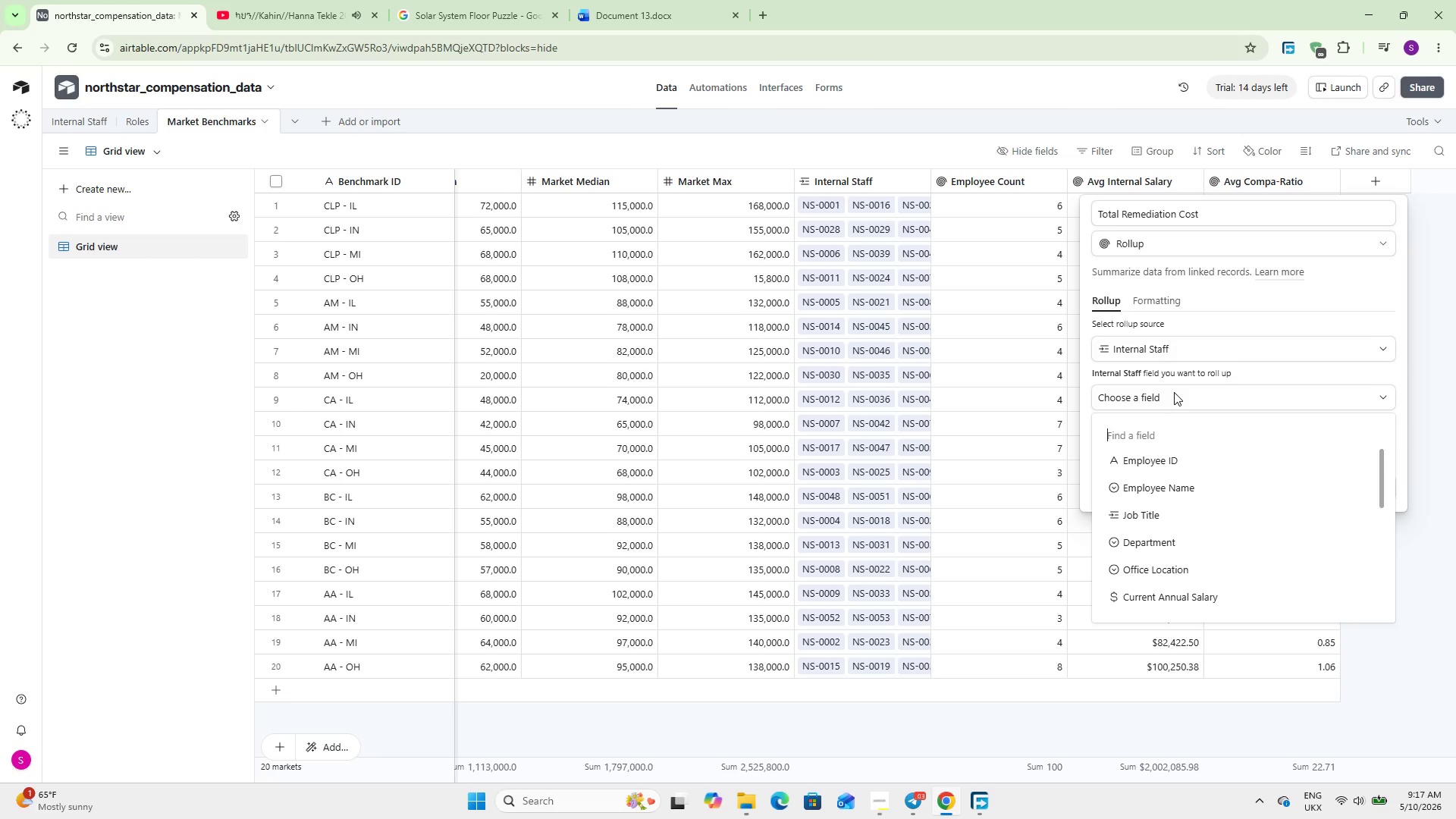 
type(re)
 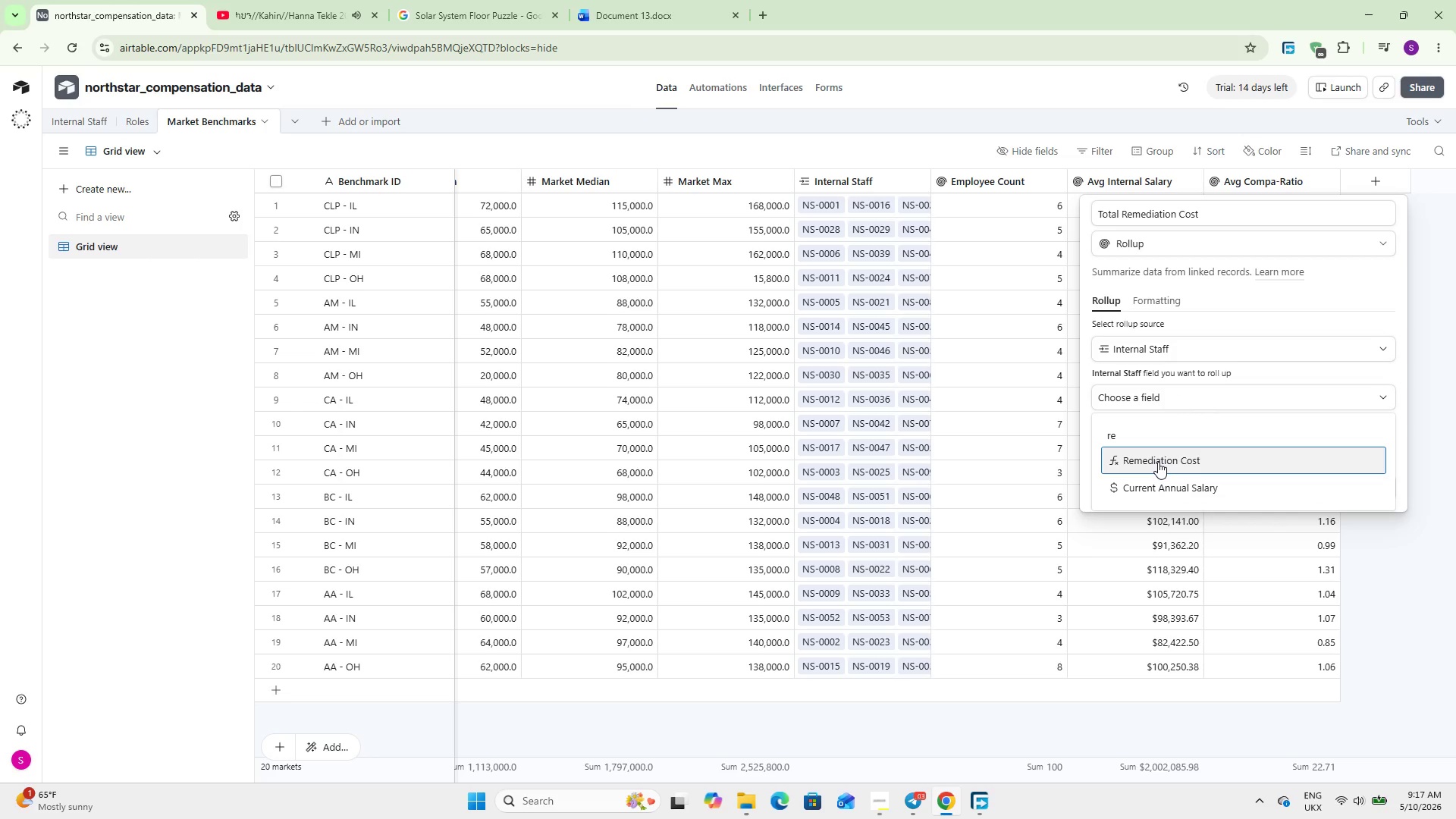 
left_click([1158, 462])
 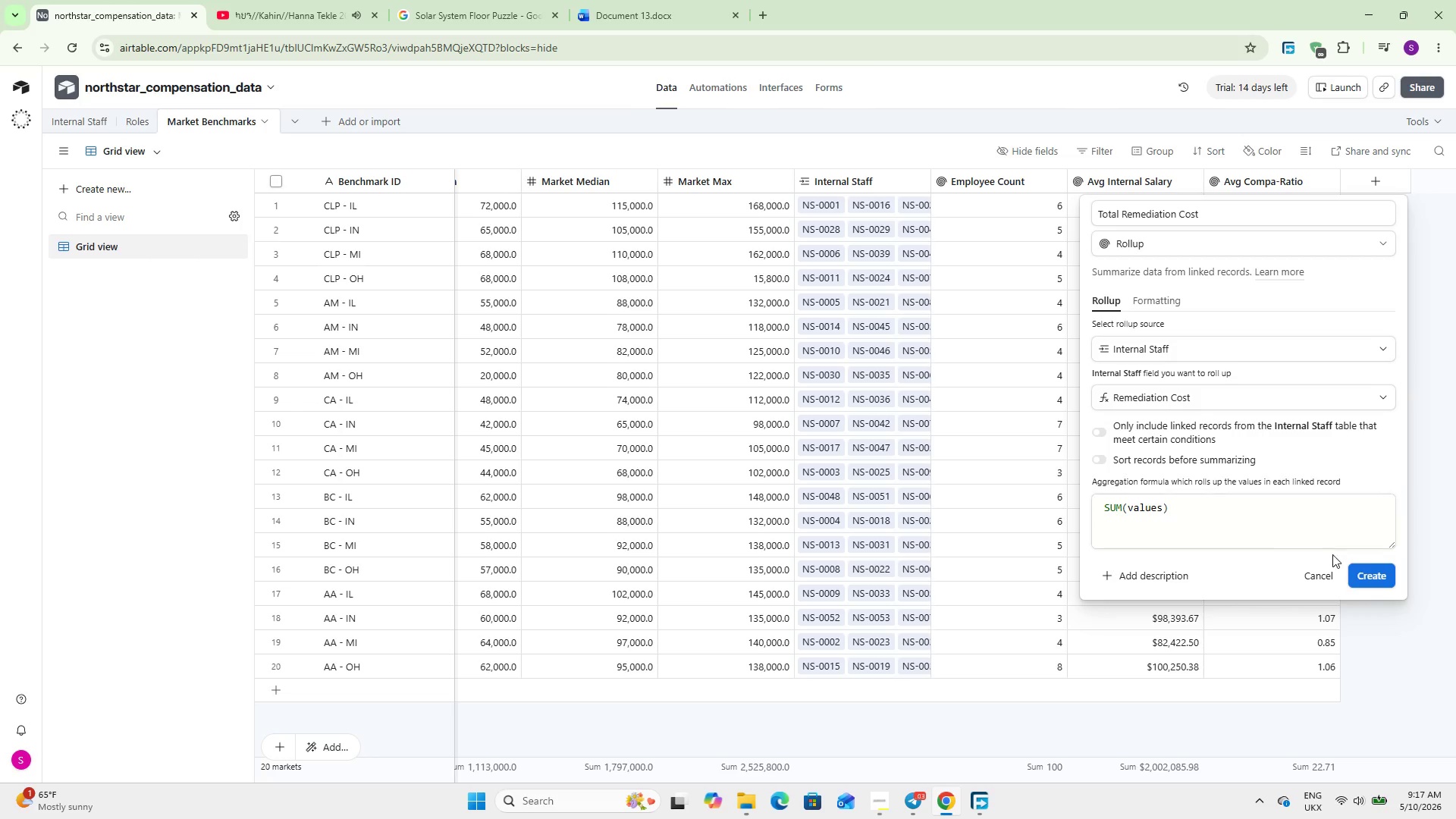 
left_click([1377, 575])
 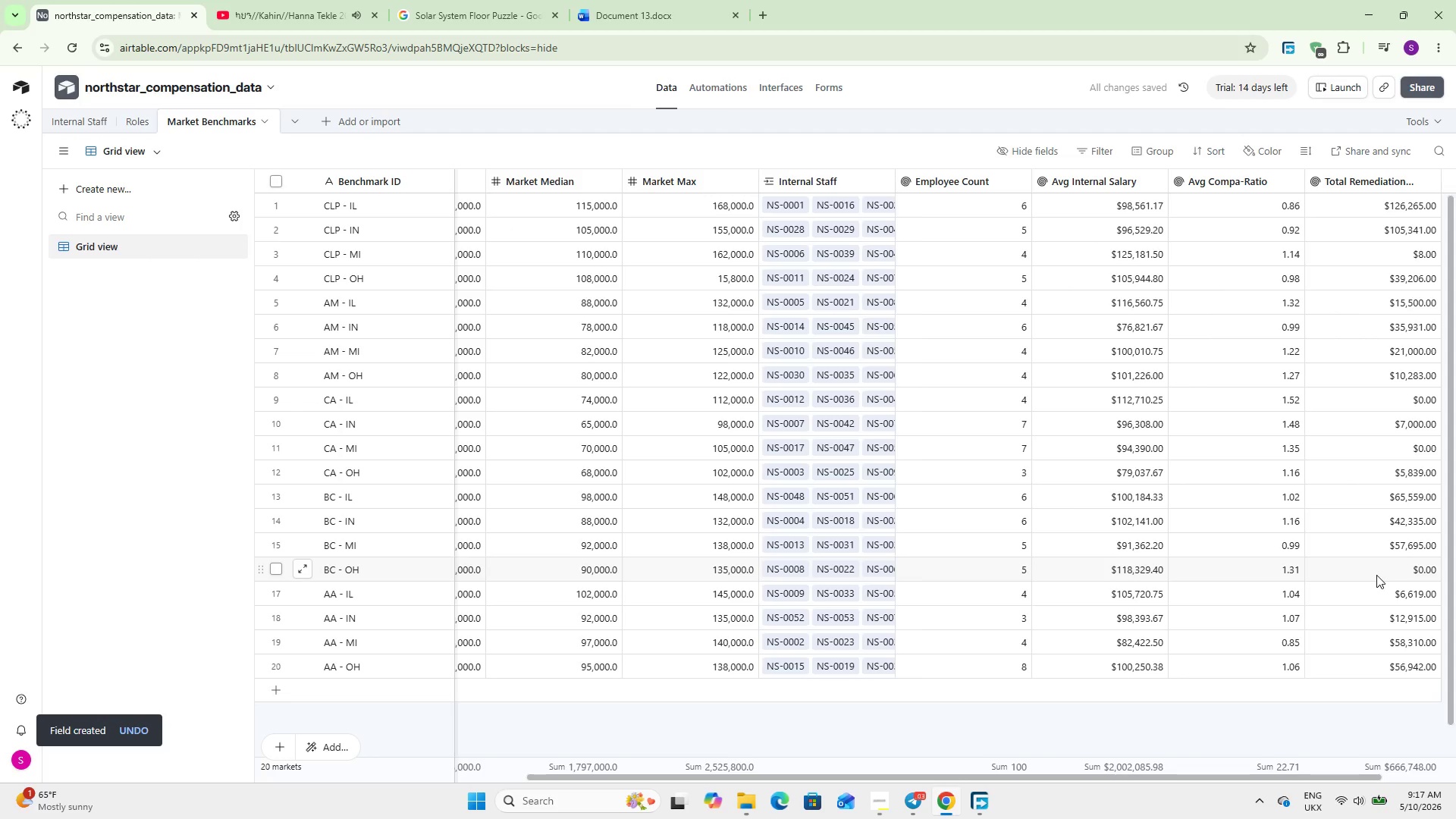 
hold_key(key=ShiftLeft, duration=1.11)
scroll: coordinate [1376, 575], scroll_direction: down, amount: 6.0
 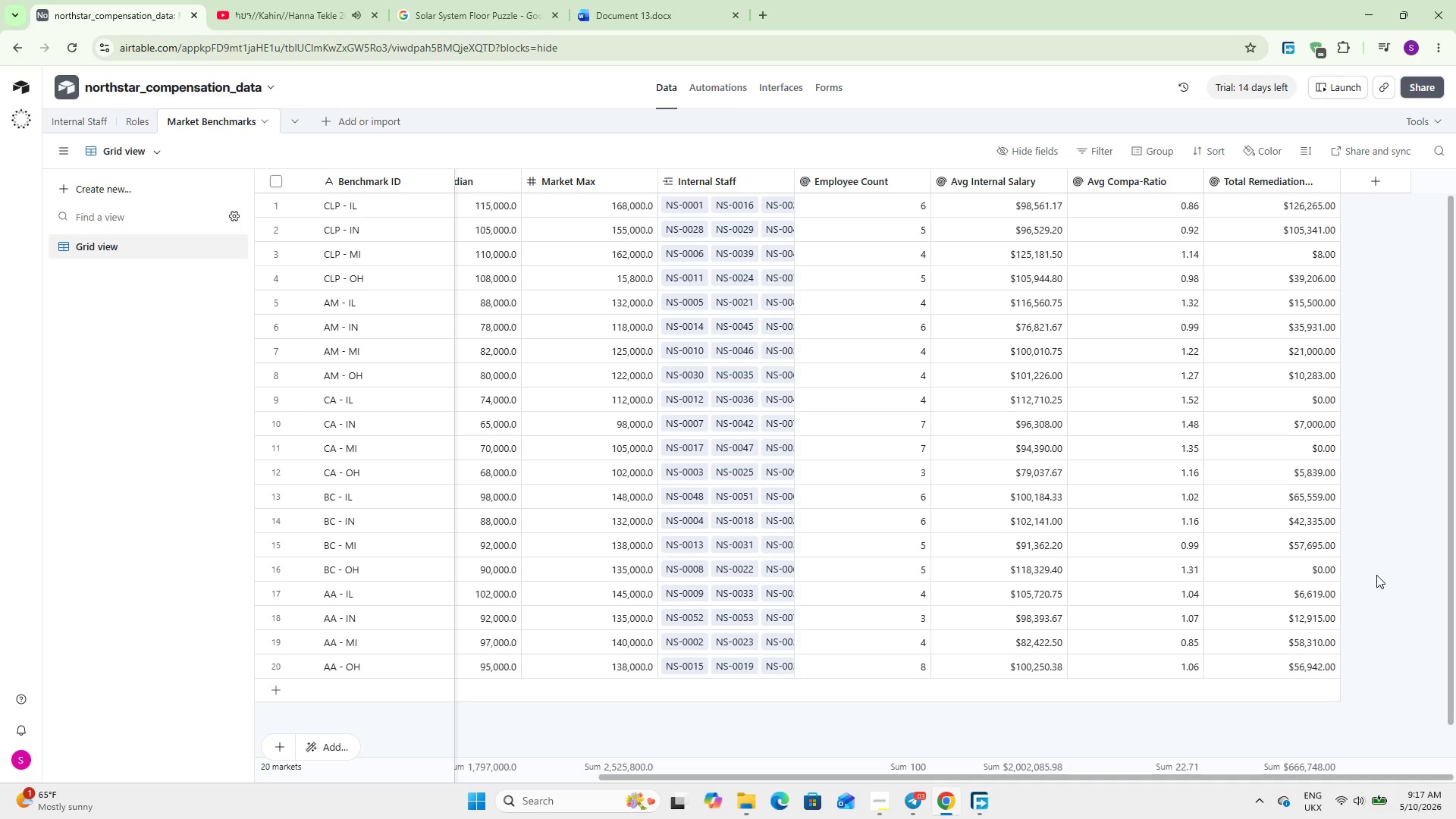 
wait(14.79)
 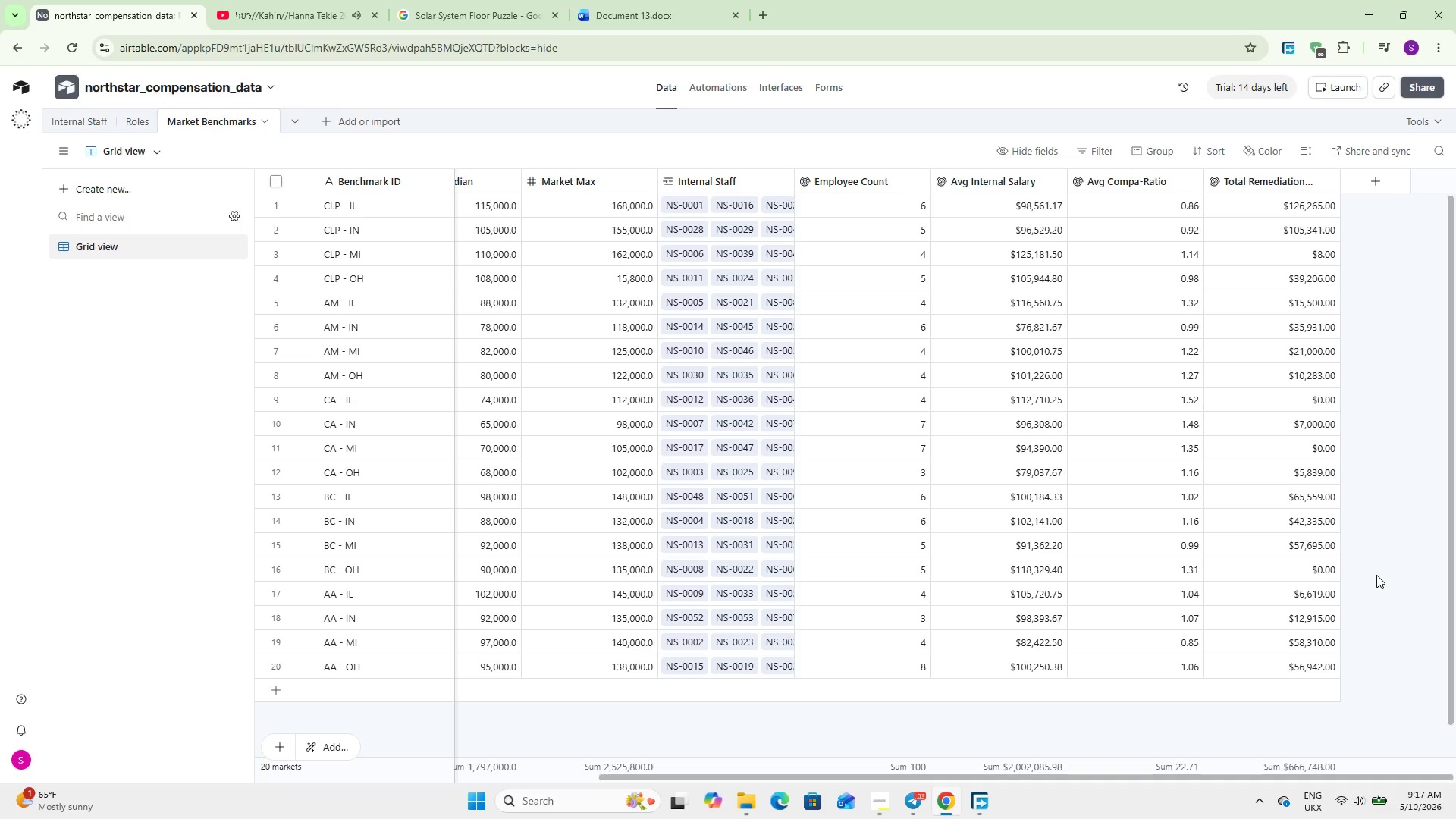 
left_click([1365, 177])
 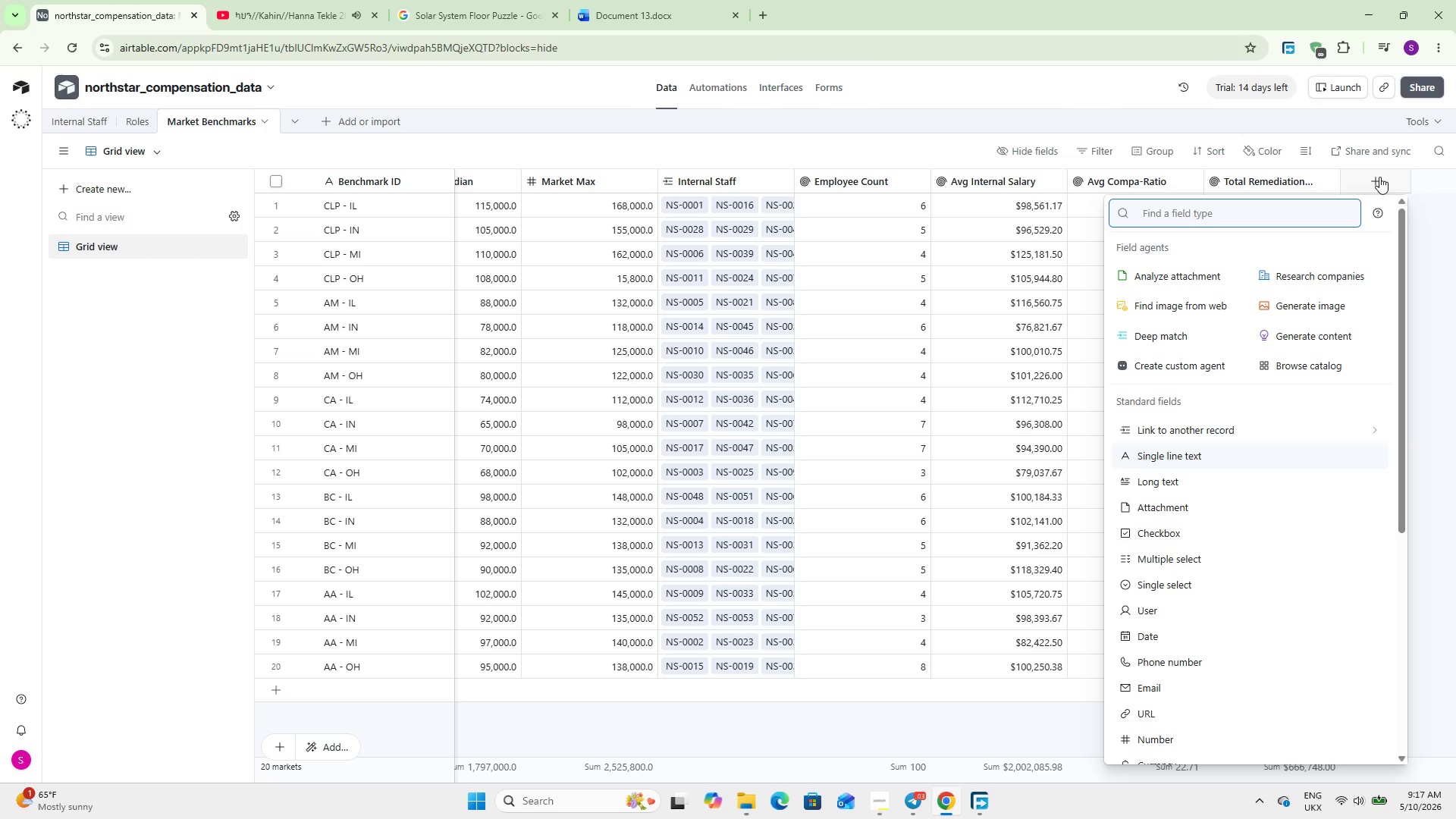 
wait(8.05)
 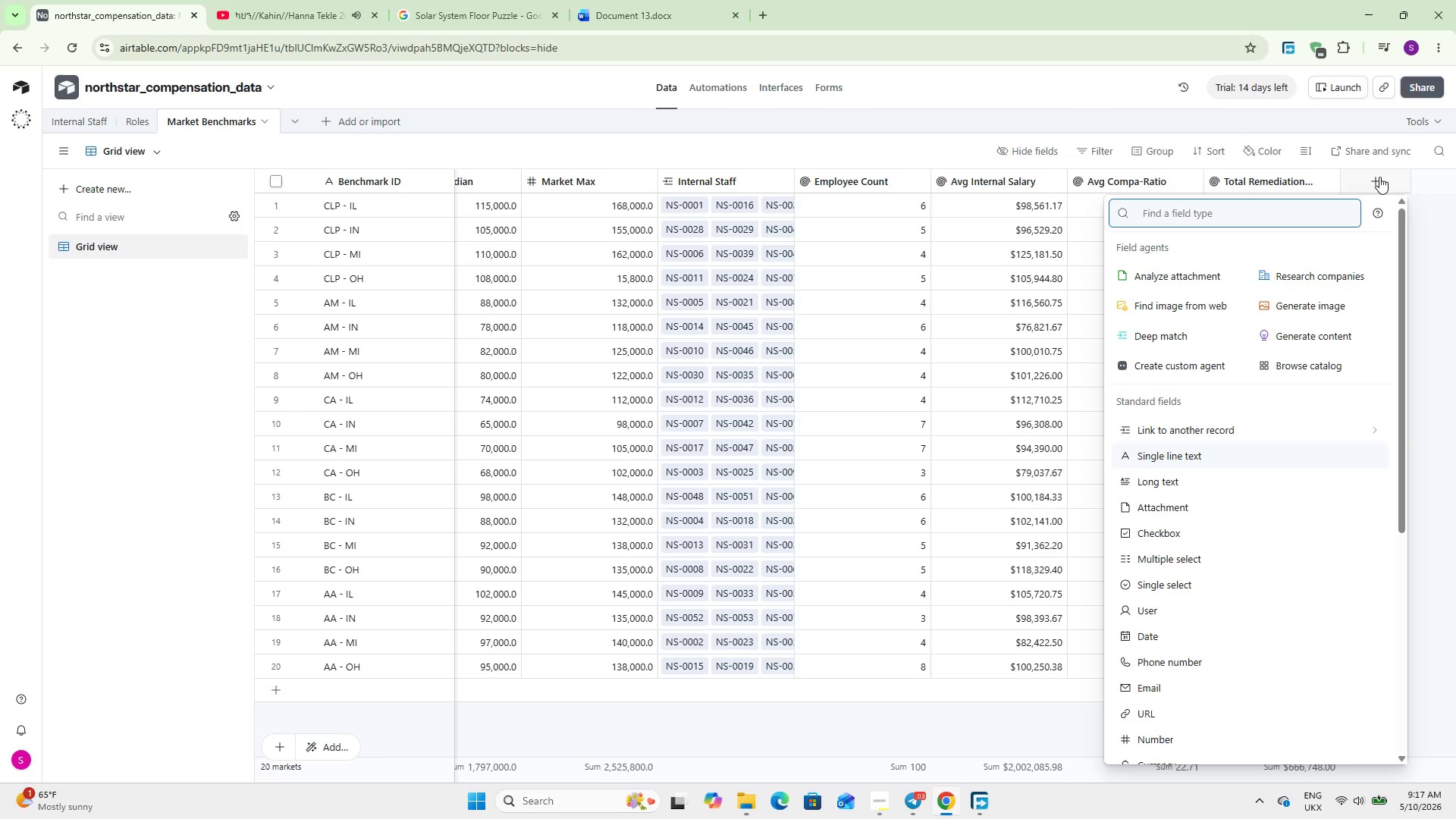 
type(for)
 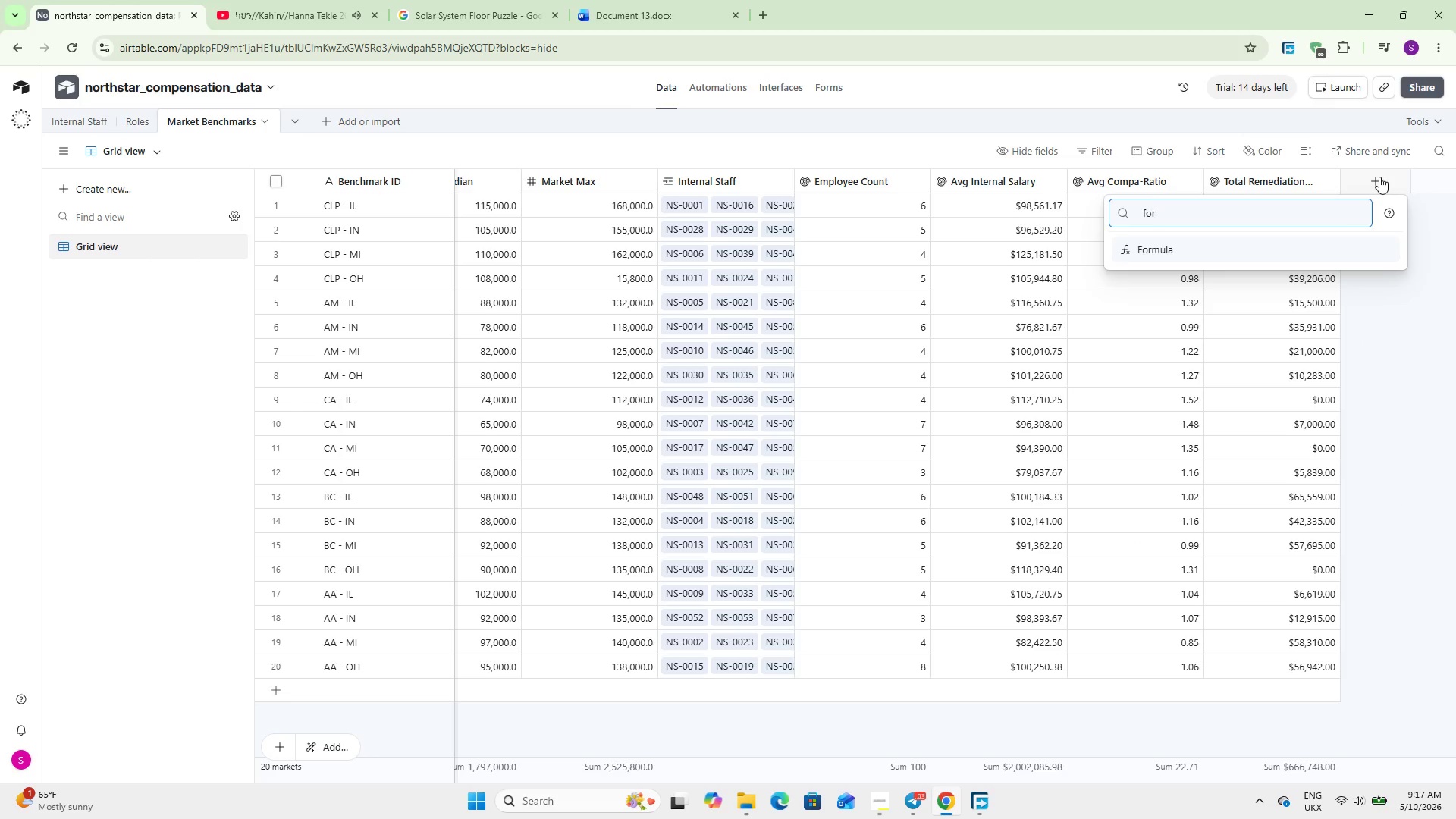 
key(Enter)
 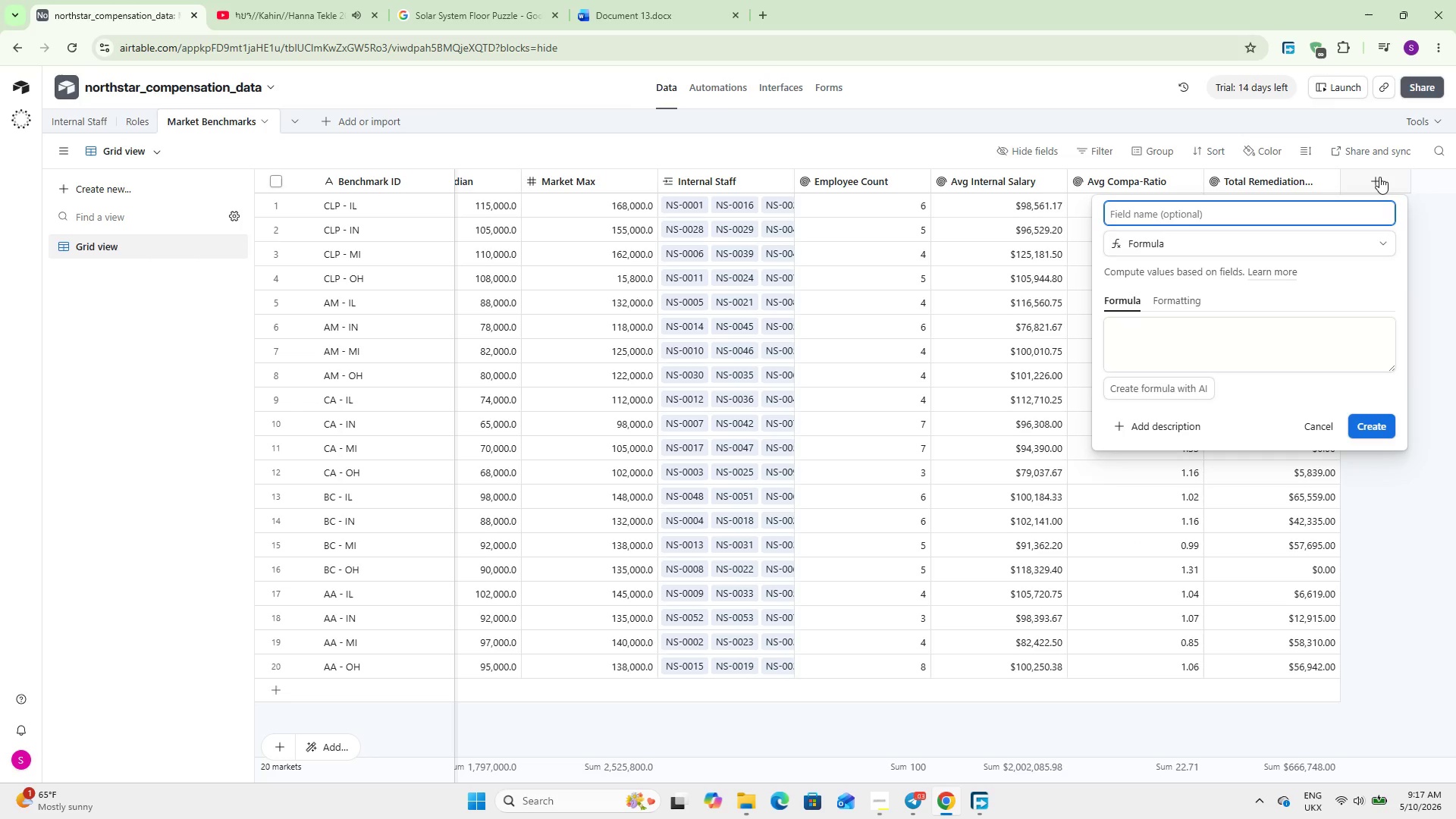 
type(Avg )
 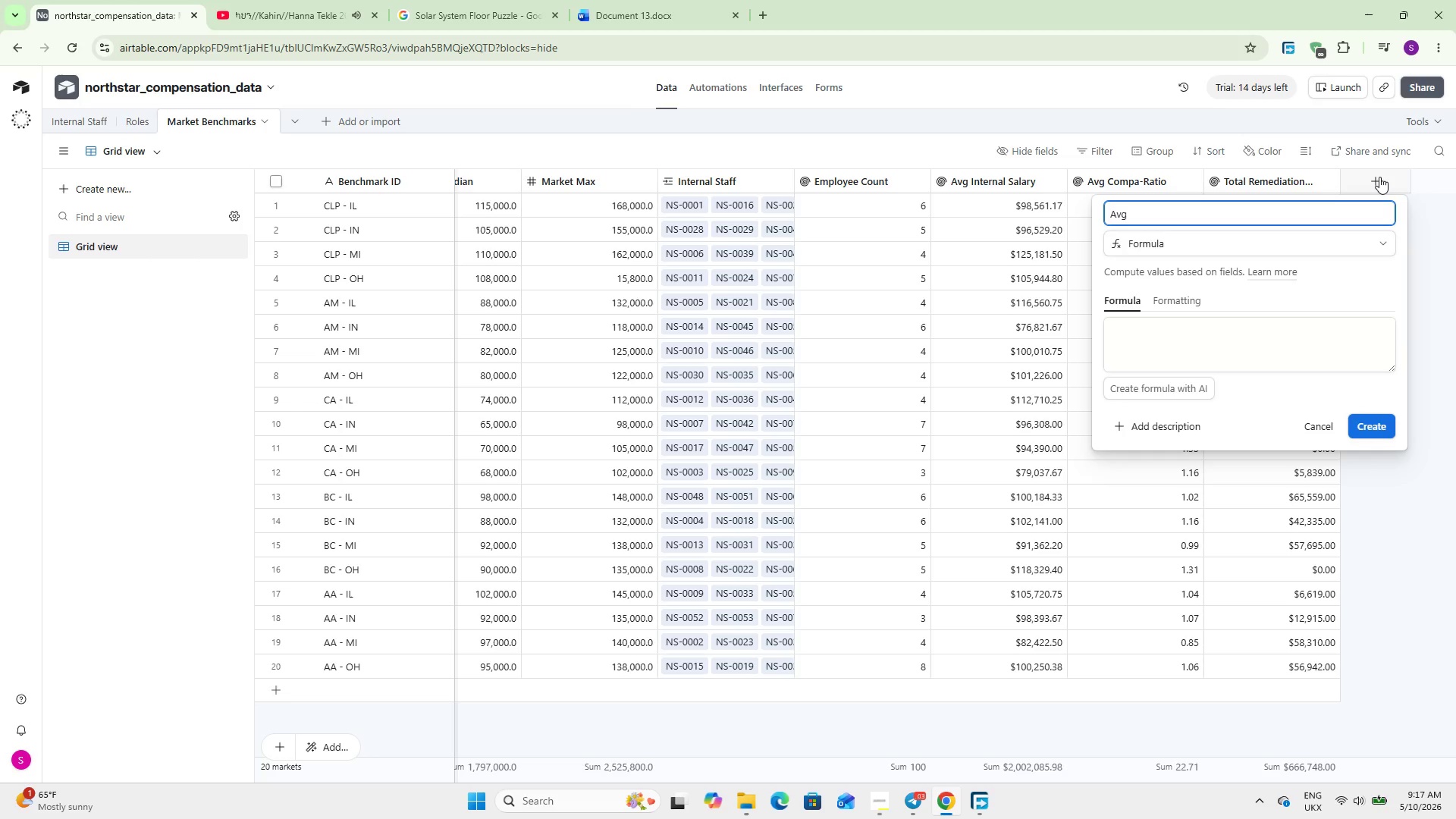 
type(vs)
 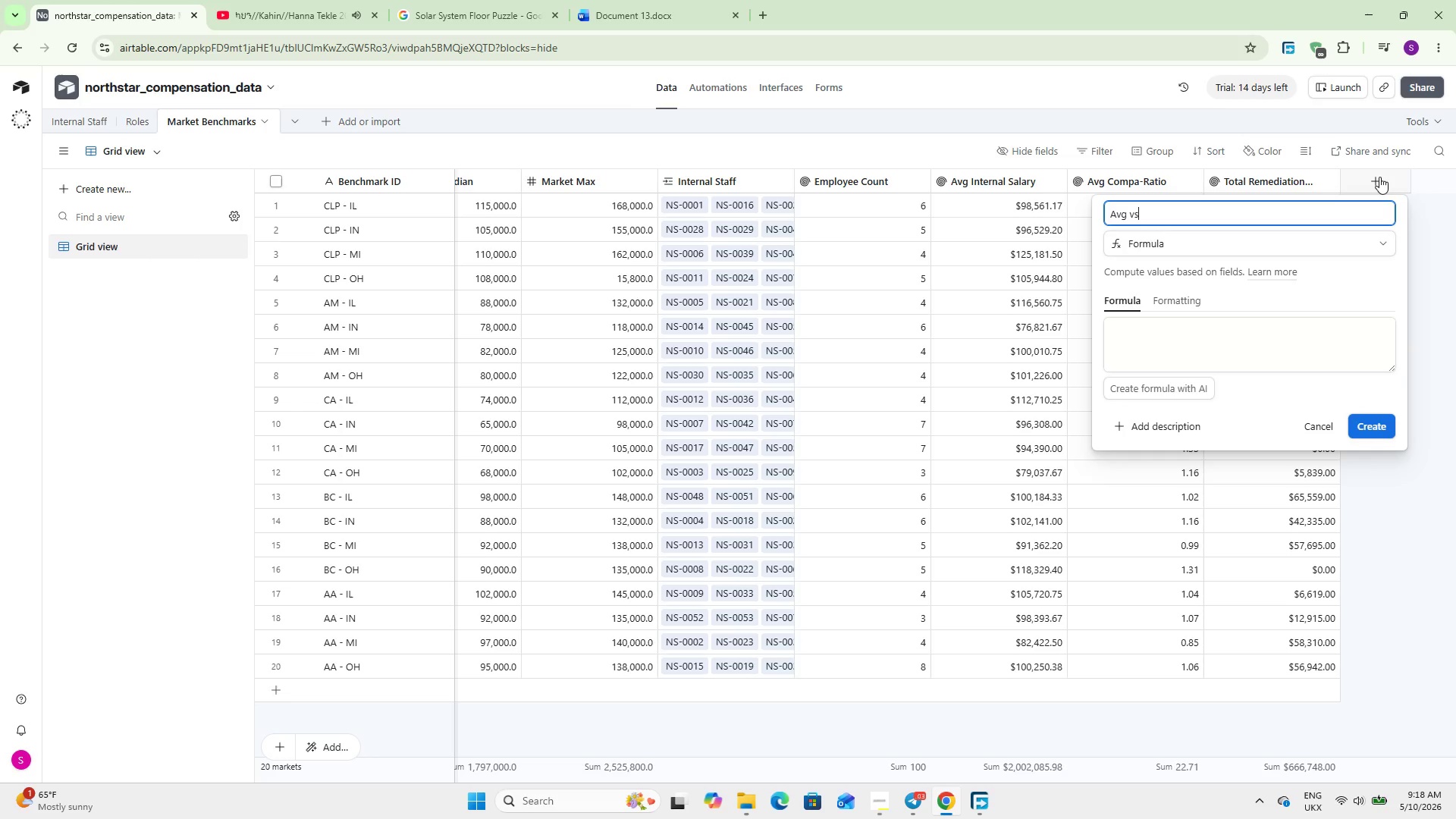 
type(. Median()
key(Backspace)
type( ($))
 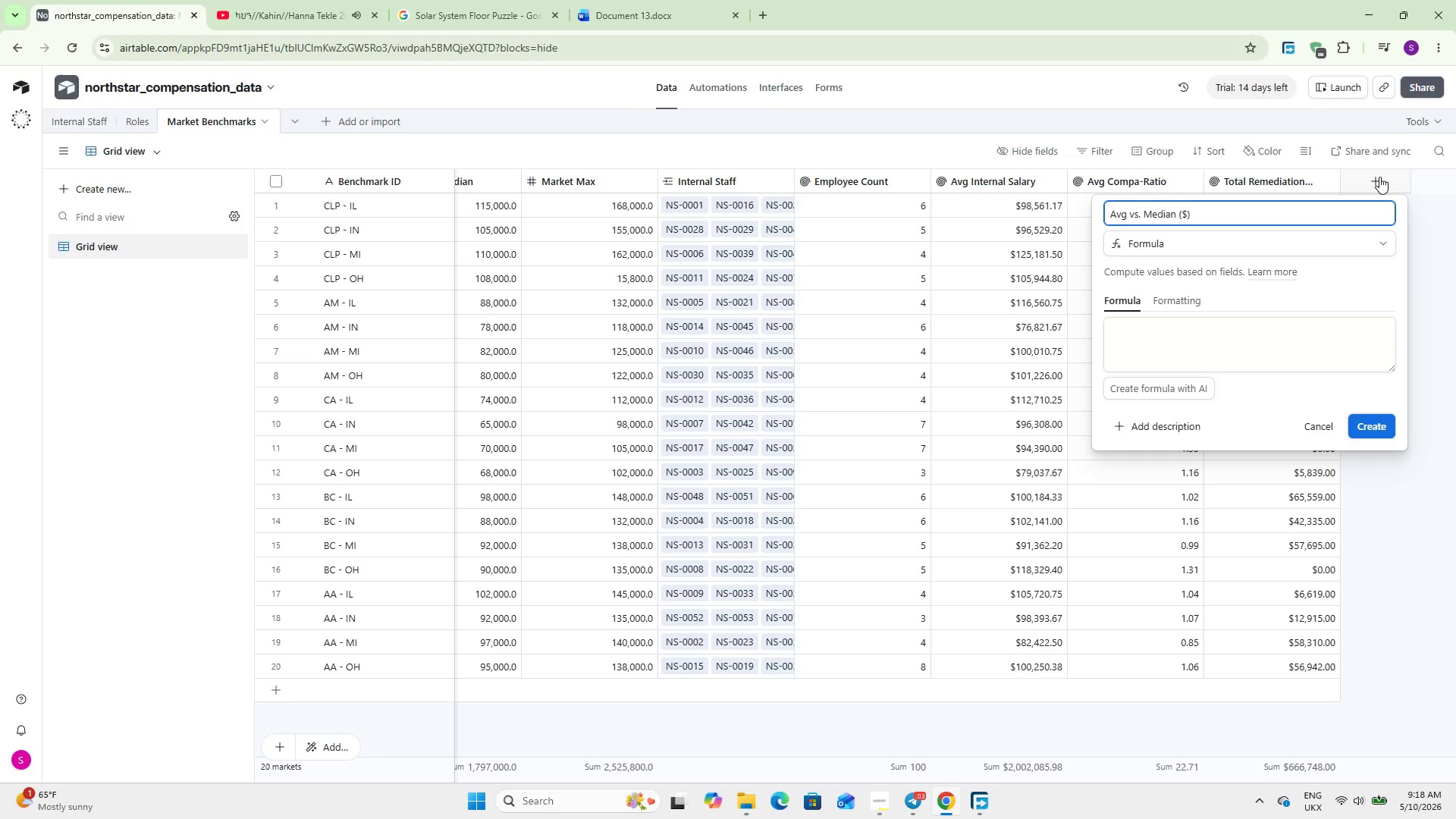 
left_click([1192, 336])
 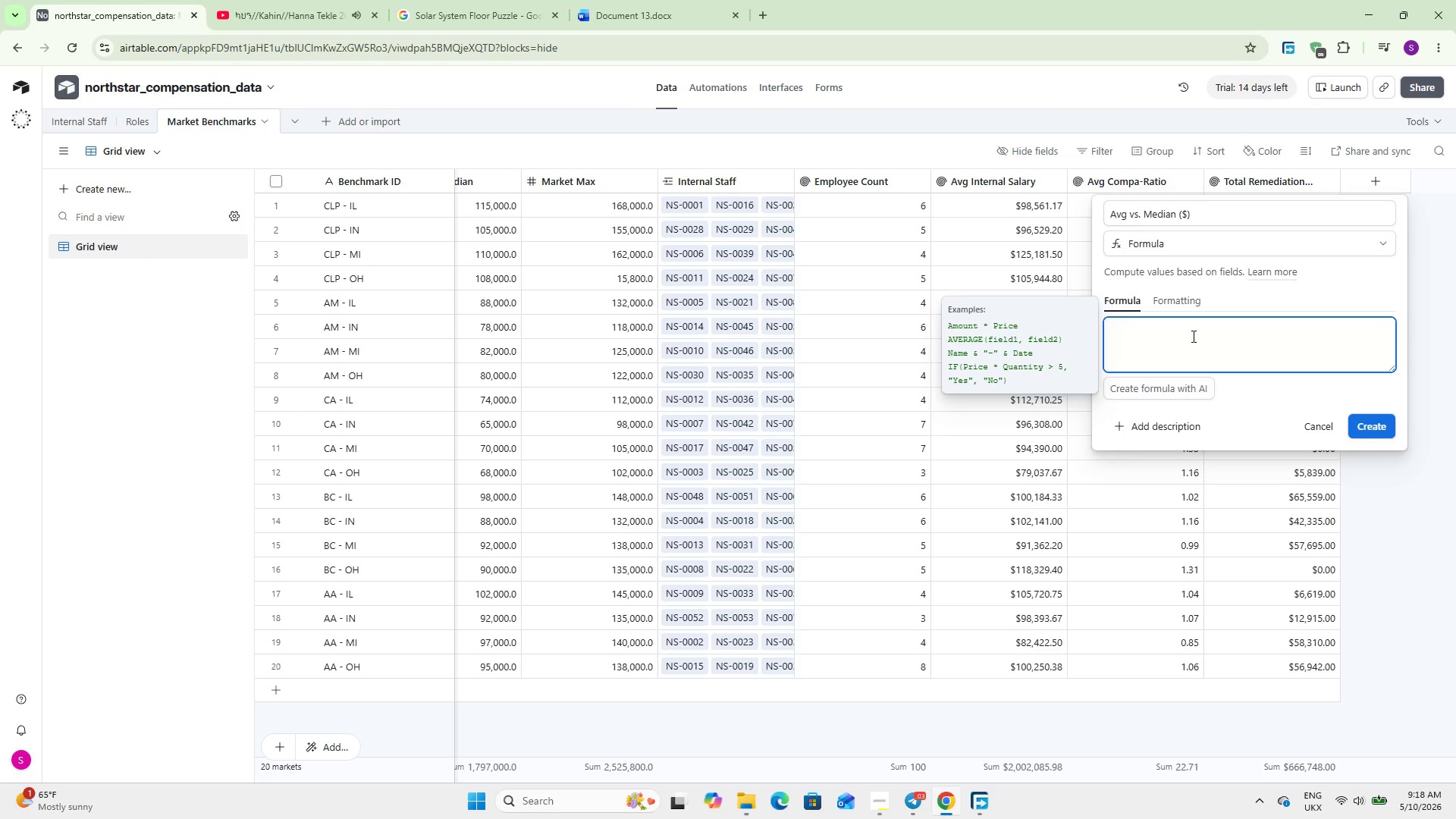 
type(IF()
 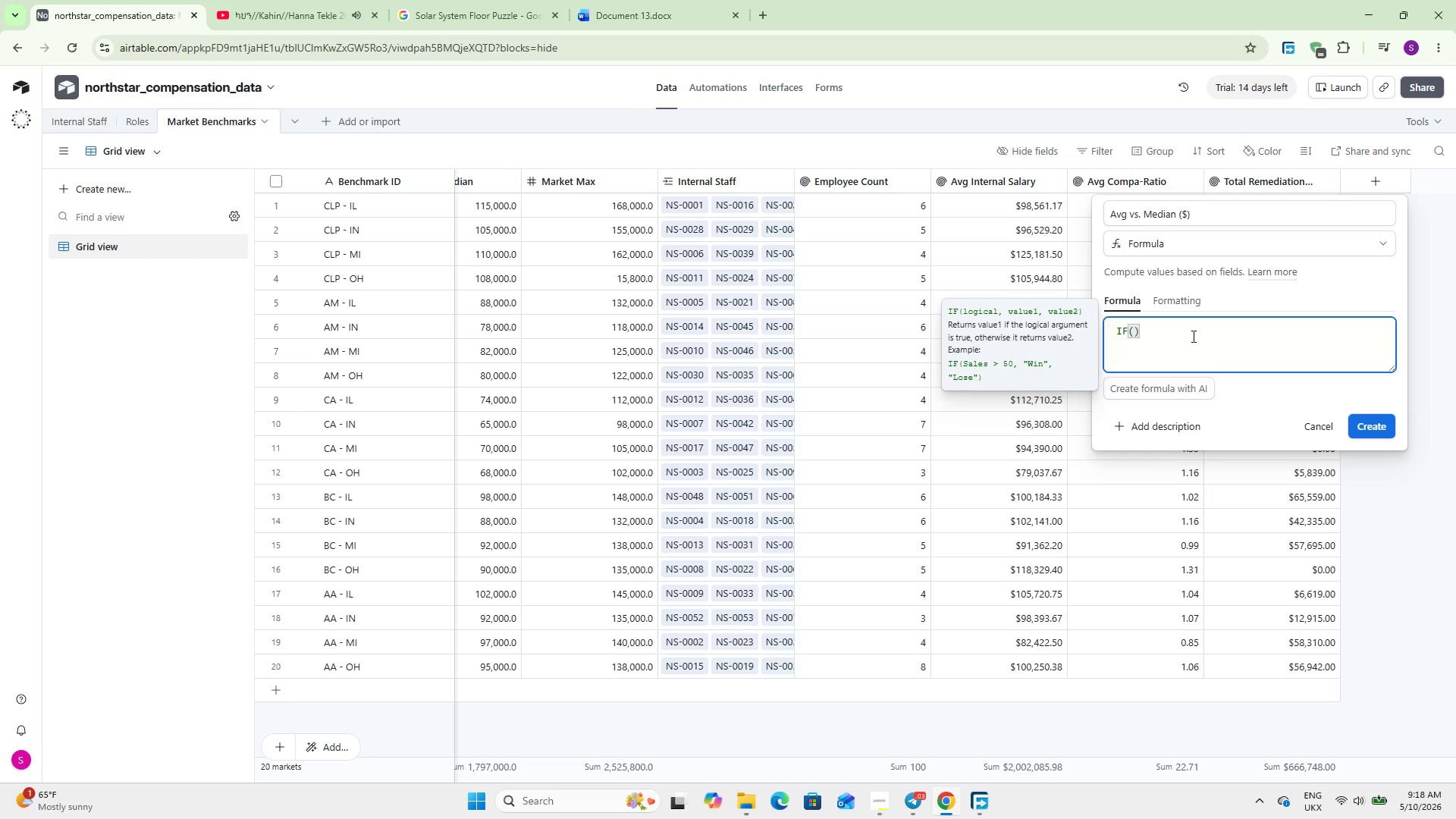 
key(Enter)
 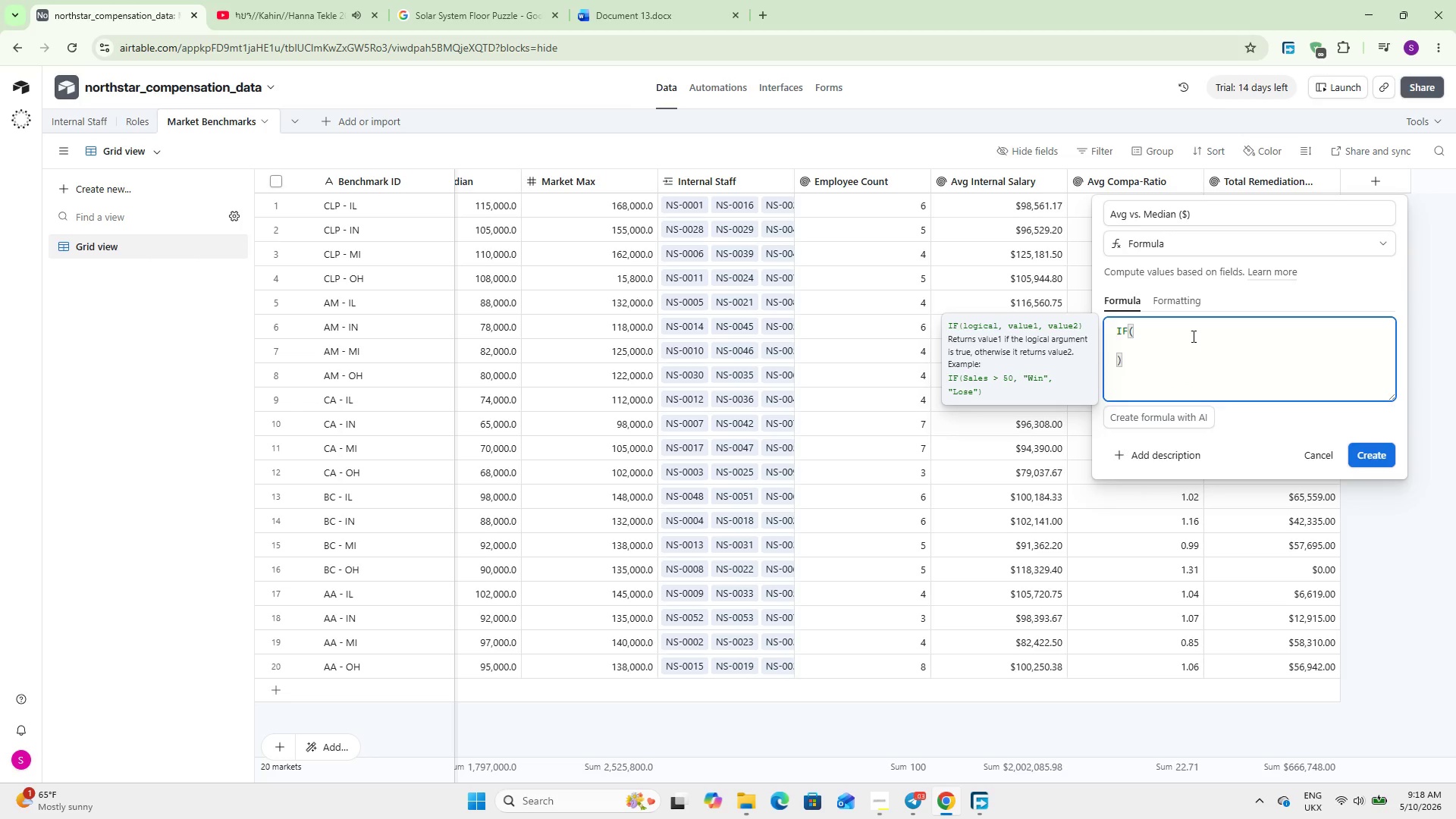 
type(OR(Mar)
 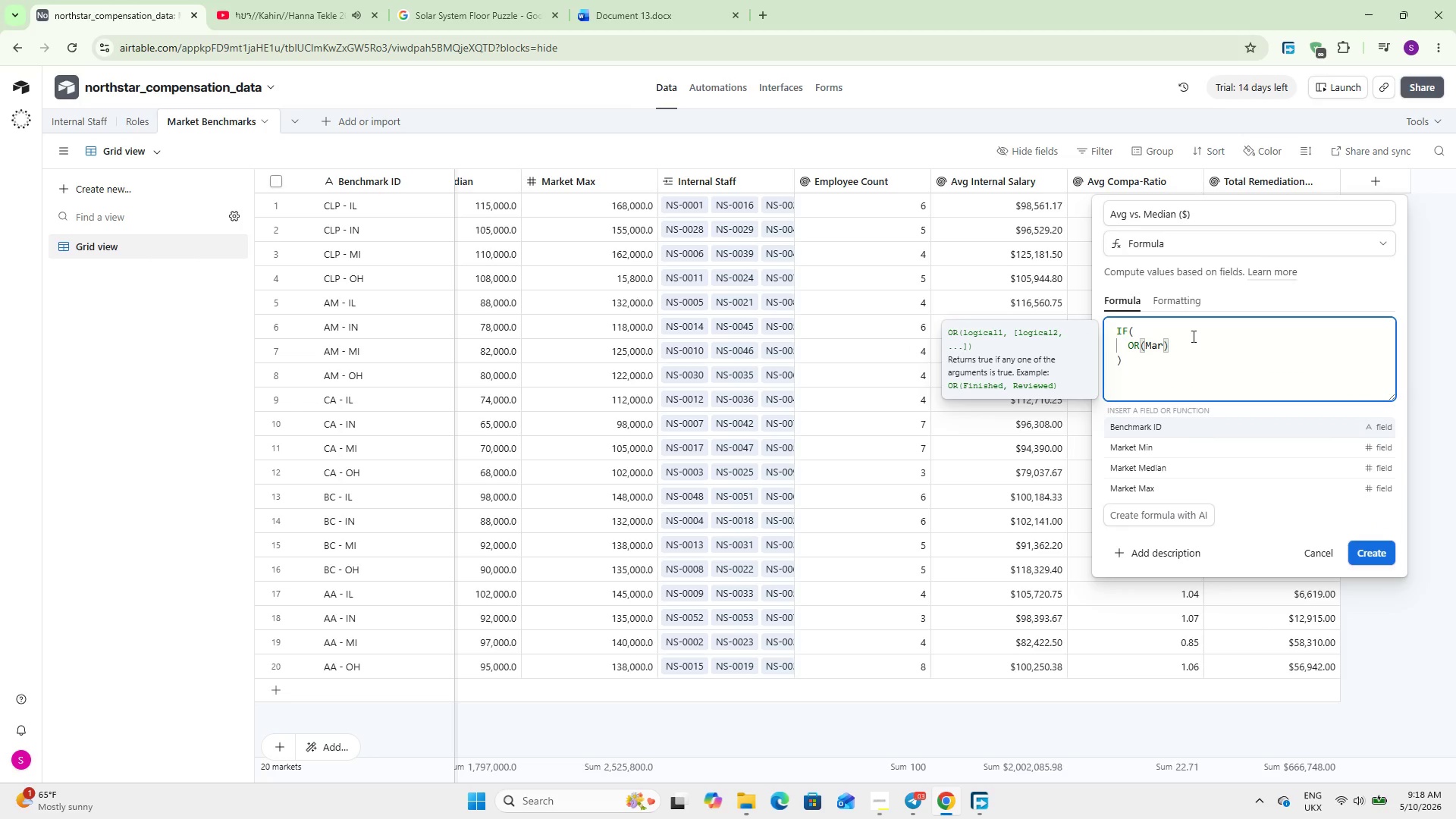 
key(ArrowDown)
 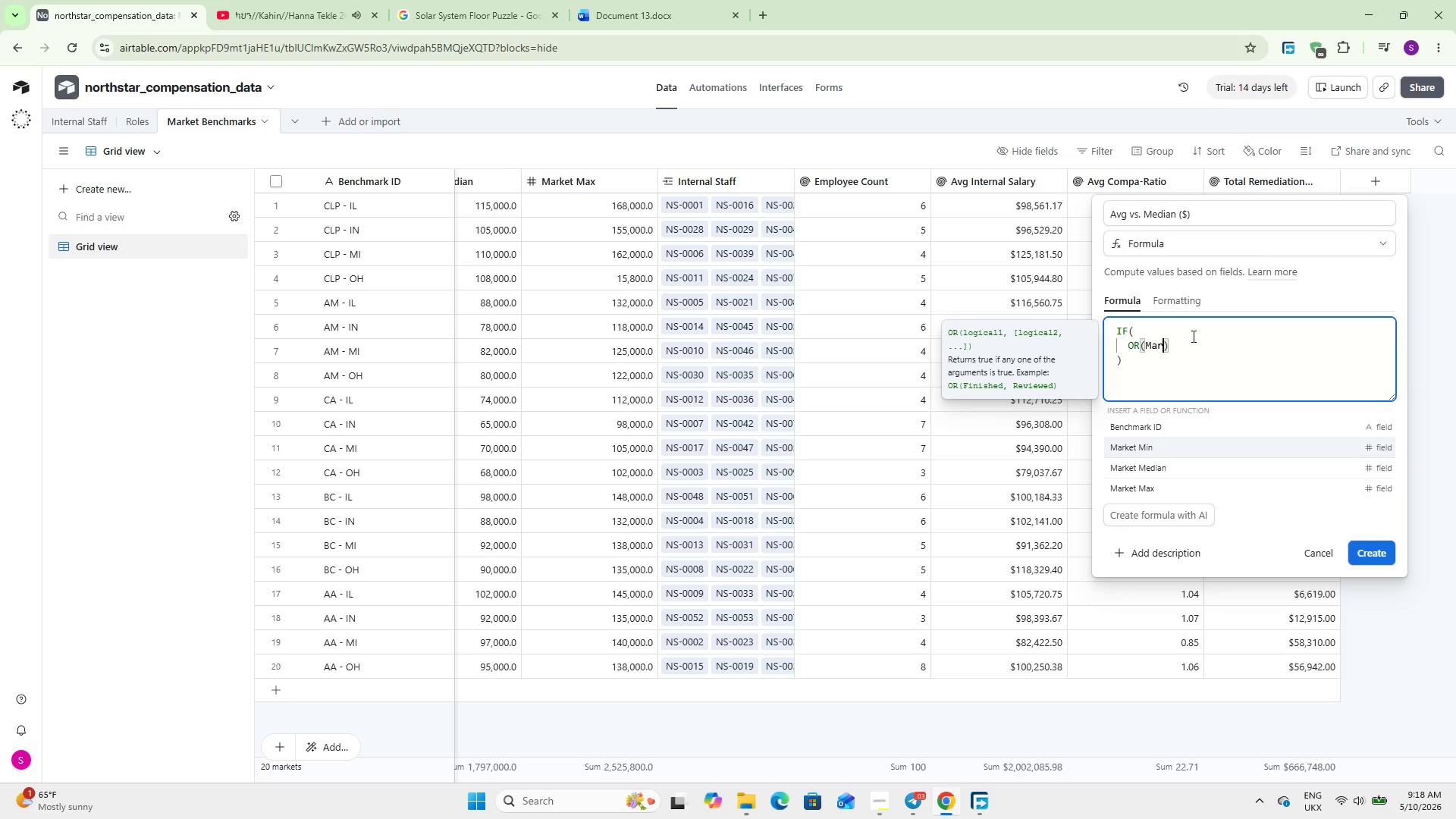 
key(ArrowDown)
 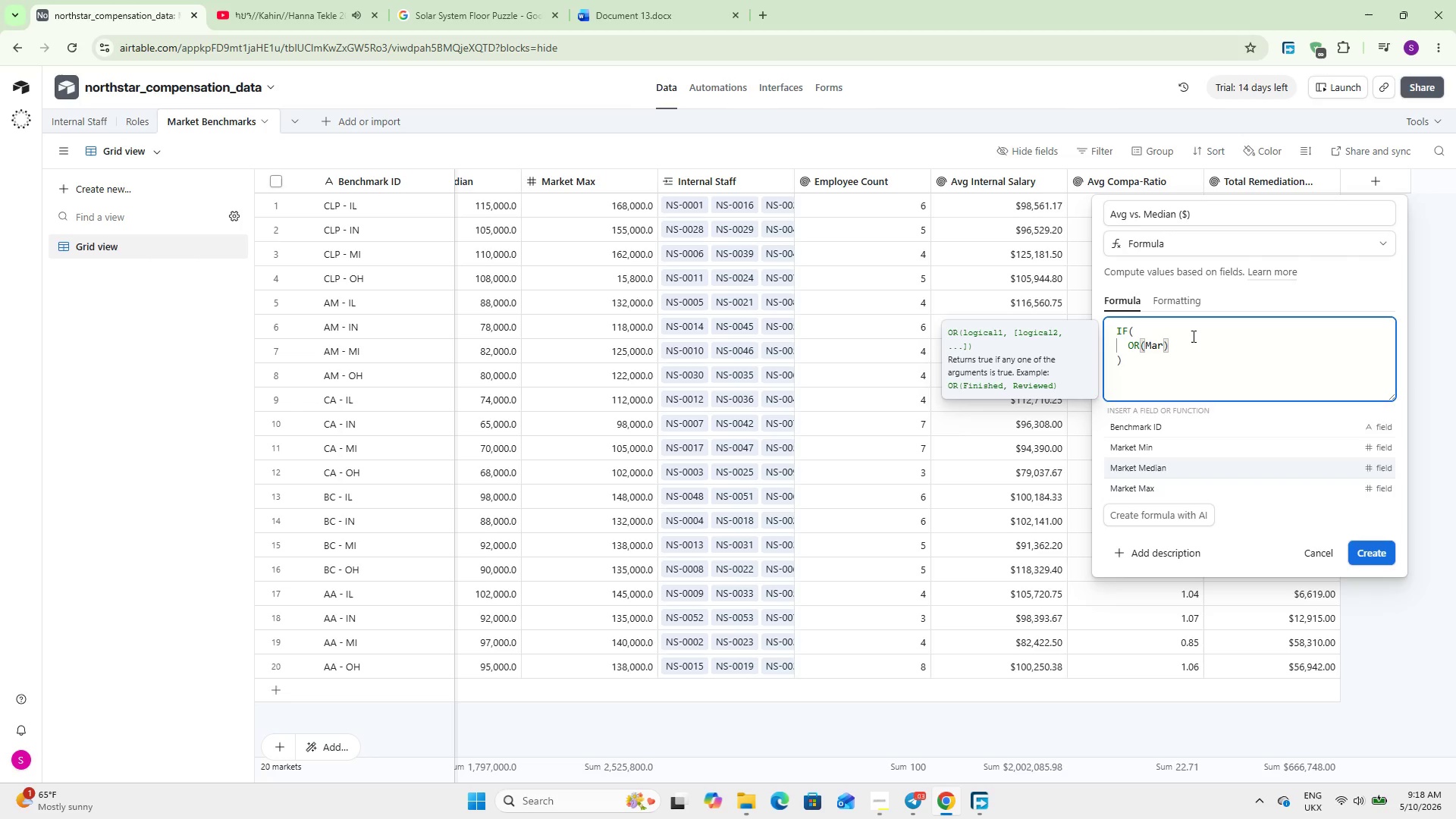 
key(Enter)
 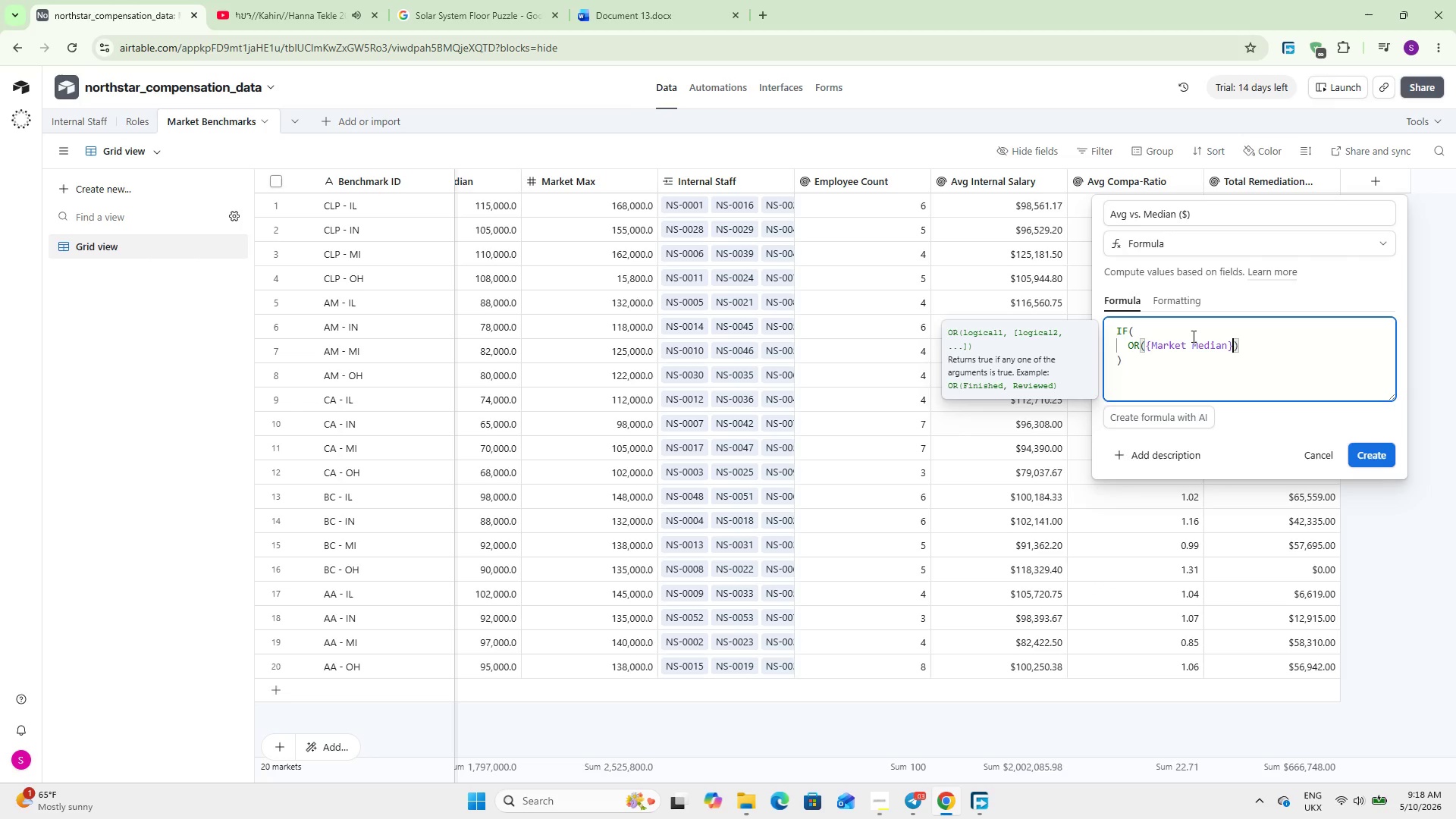 
type( = 0, Avg)
 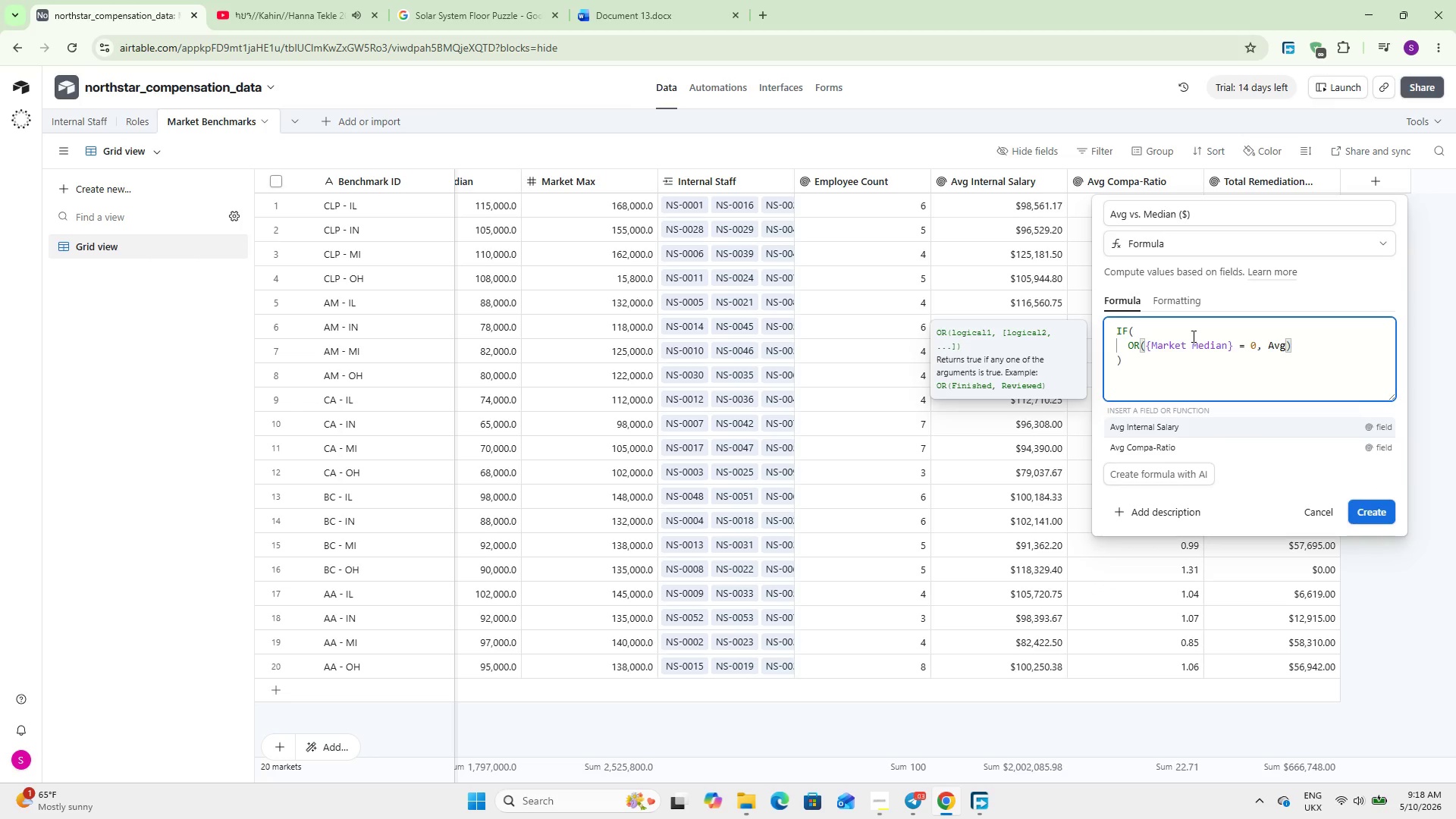 
key(Enter)
 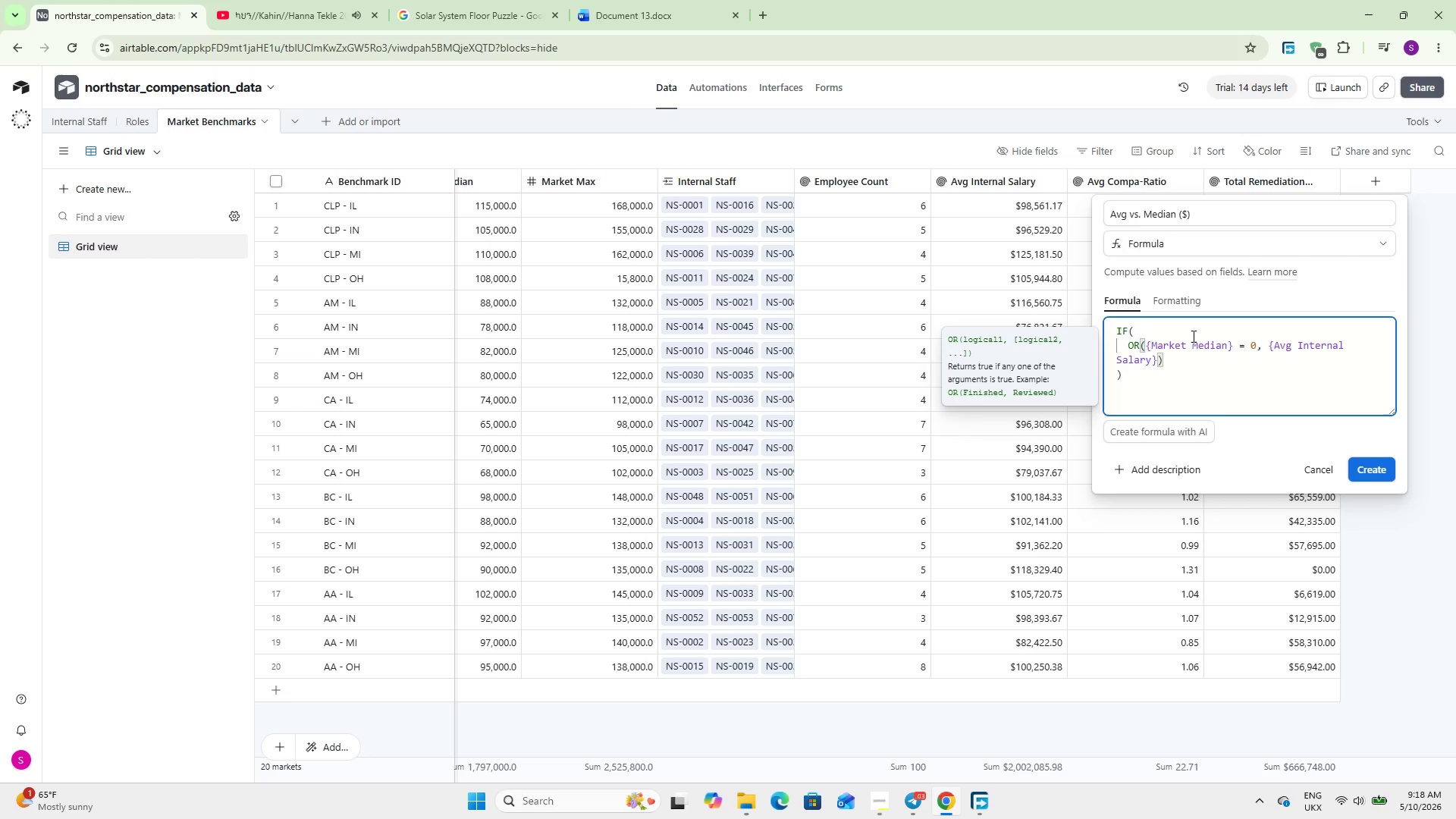 
key(Space)
 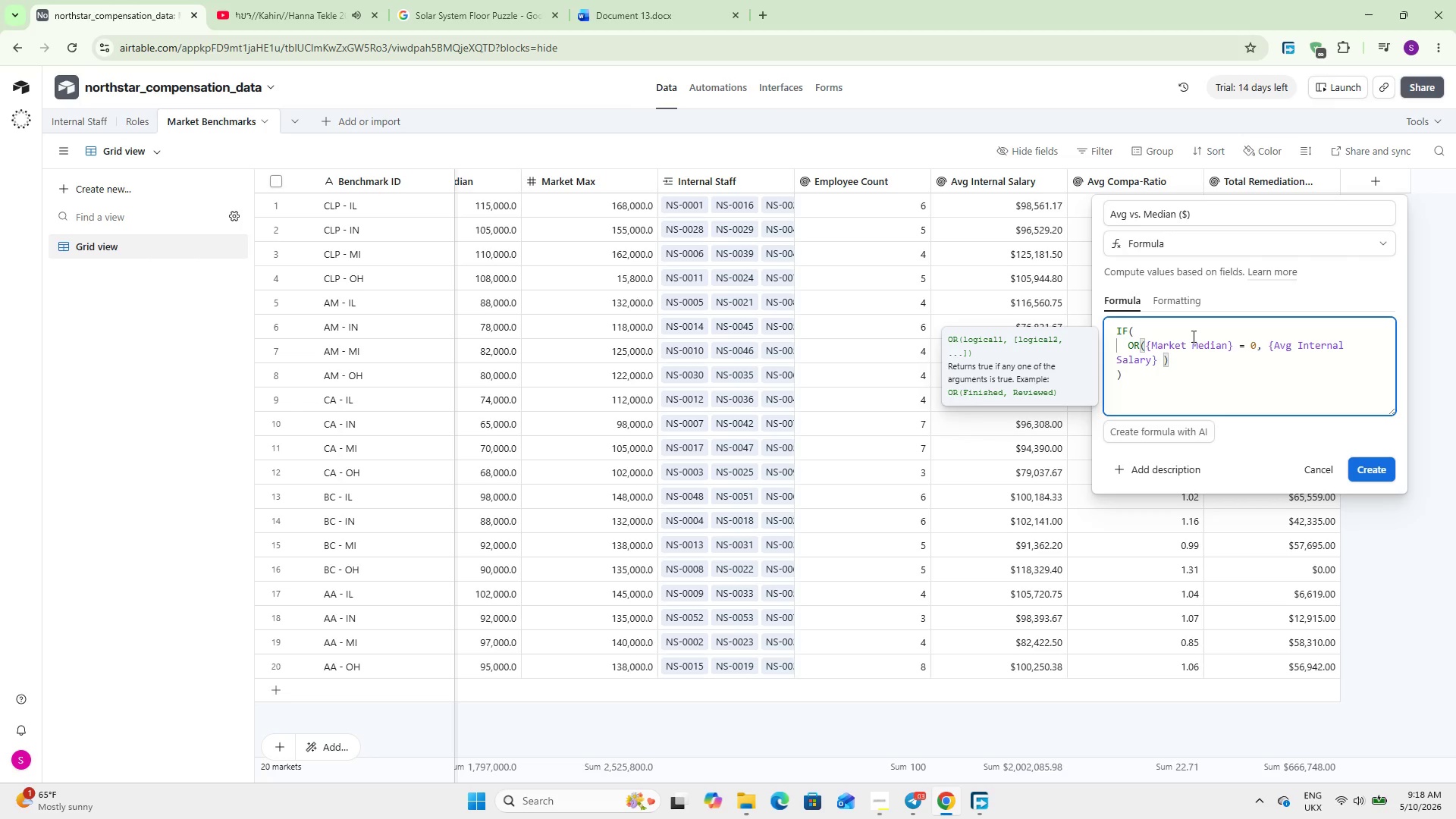 
key(Equal)
 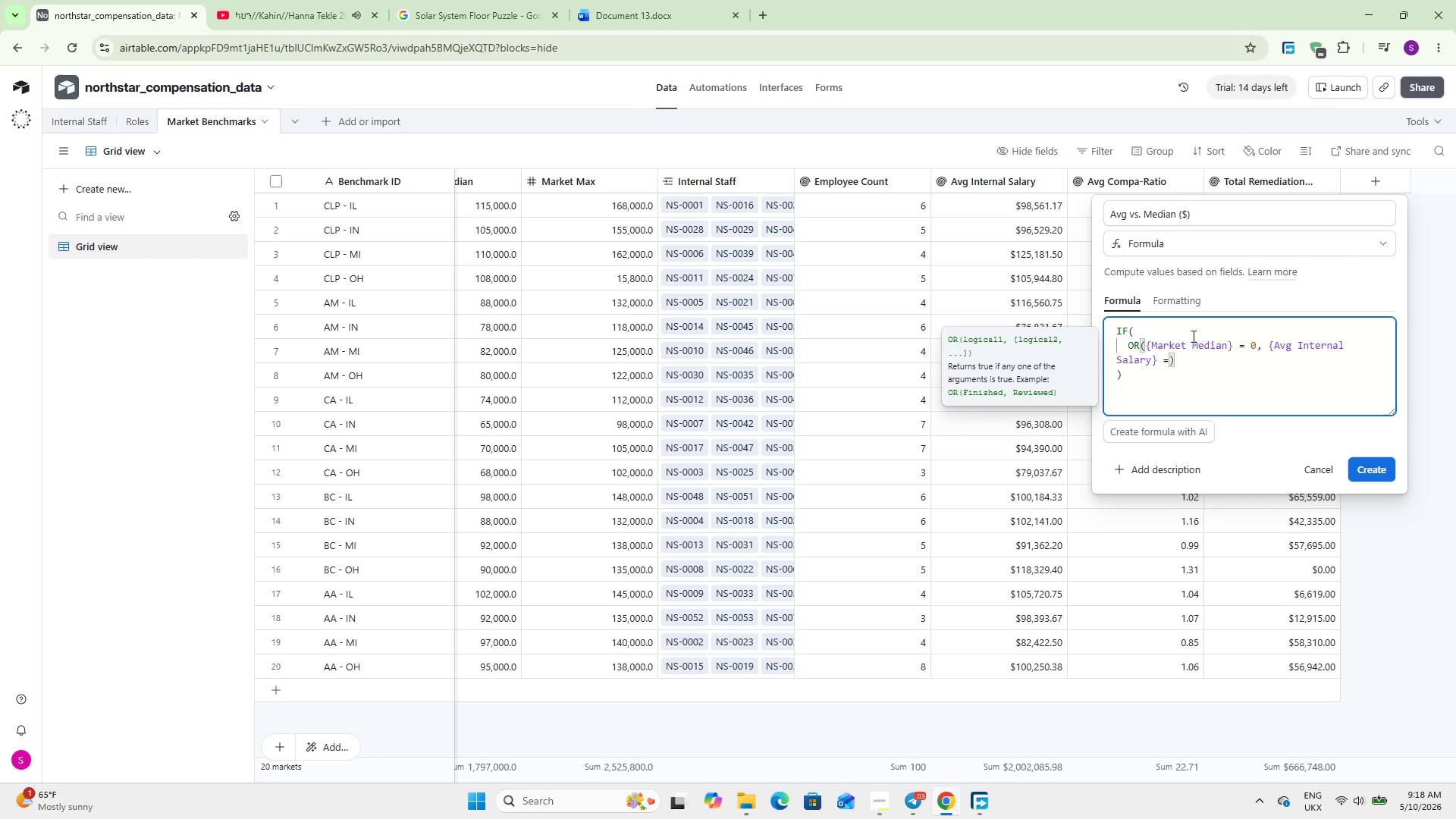 
key(0)
 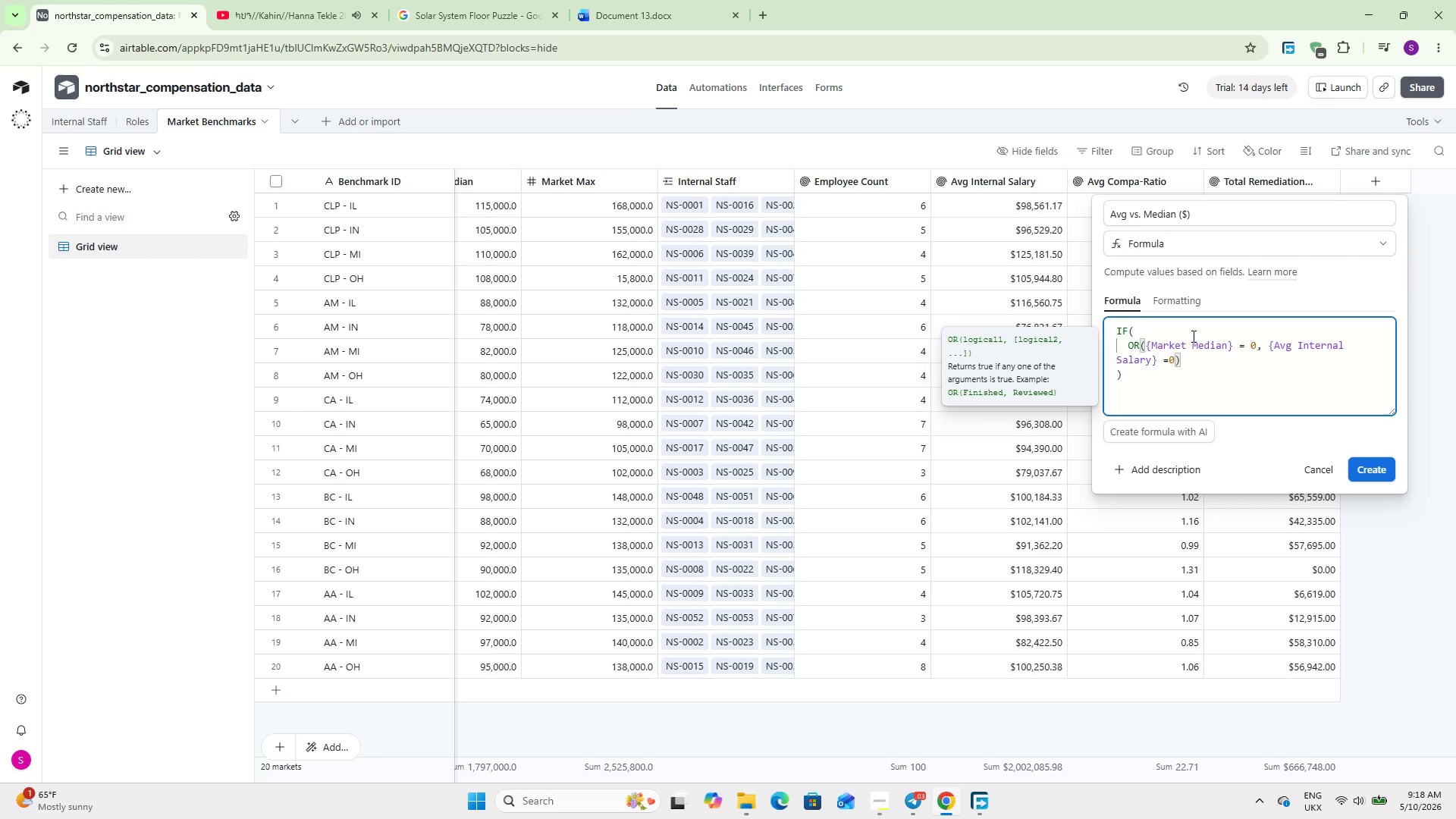 
key(ArrowRight)
 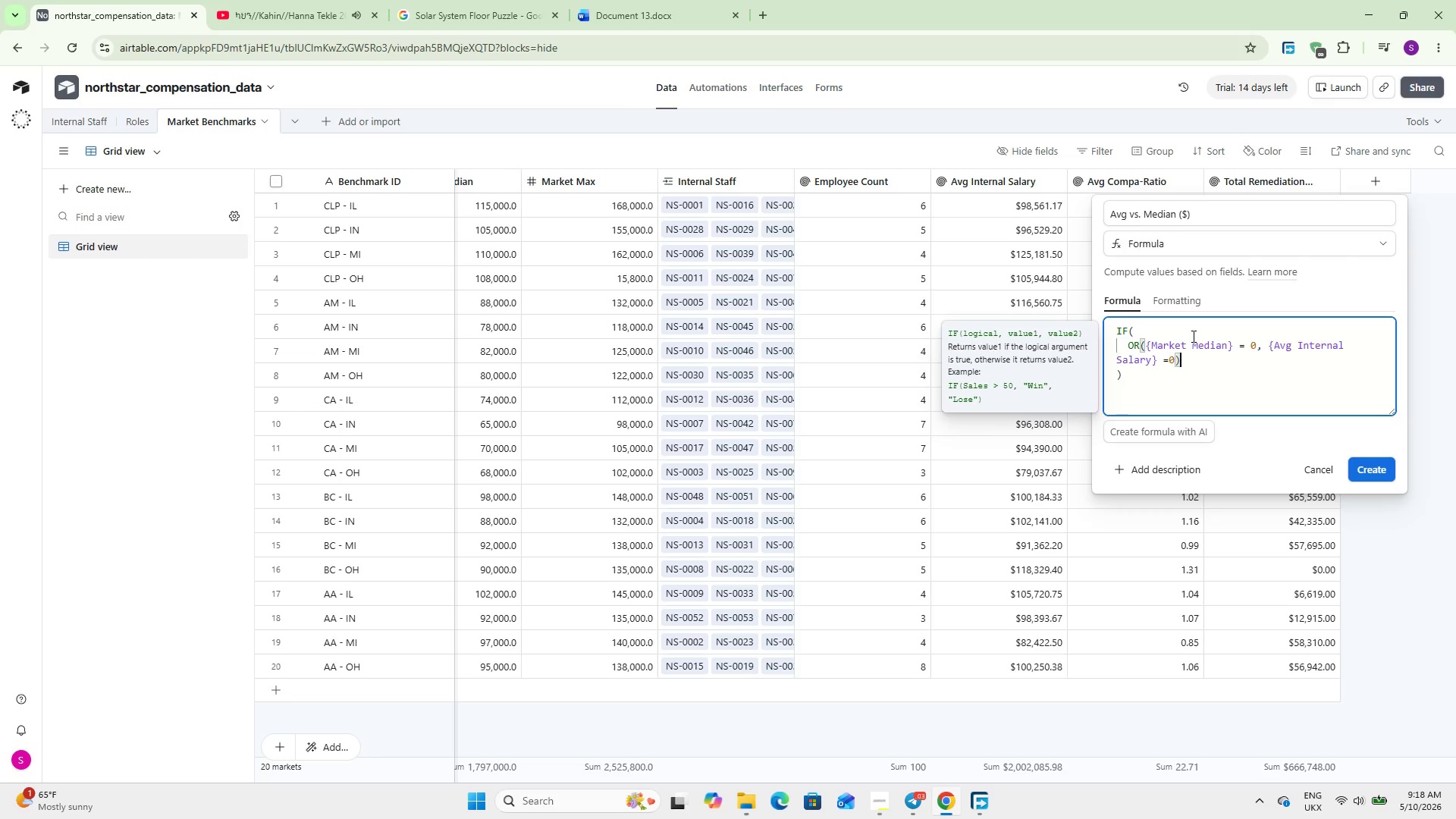 
key(Comma)
 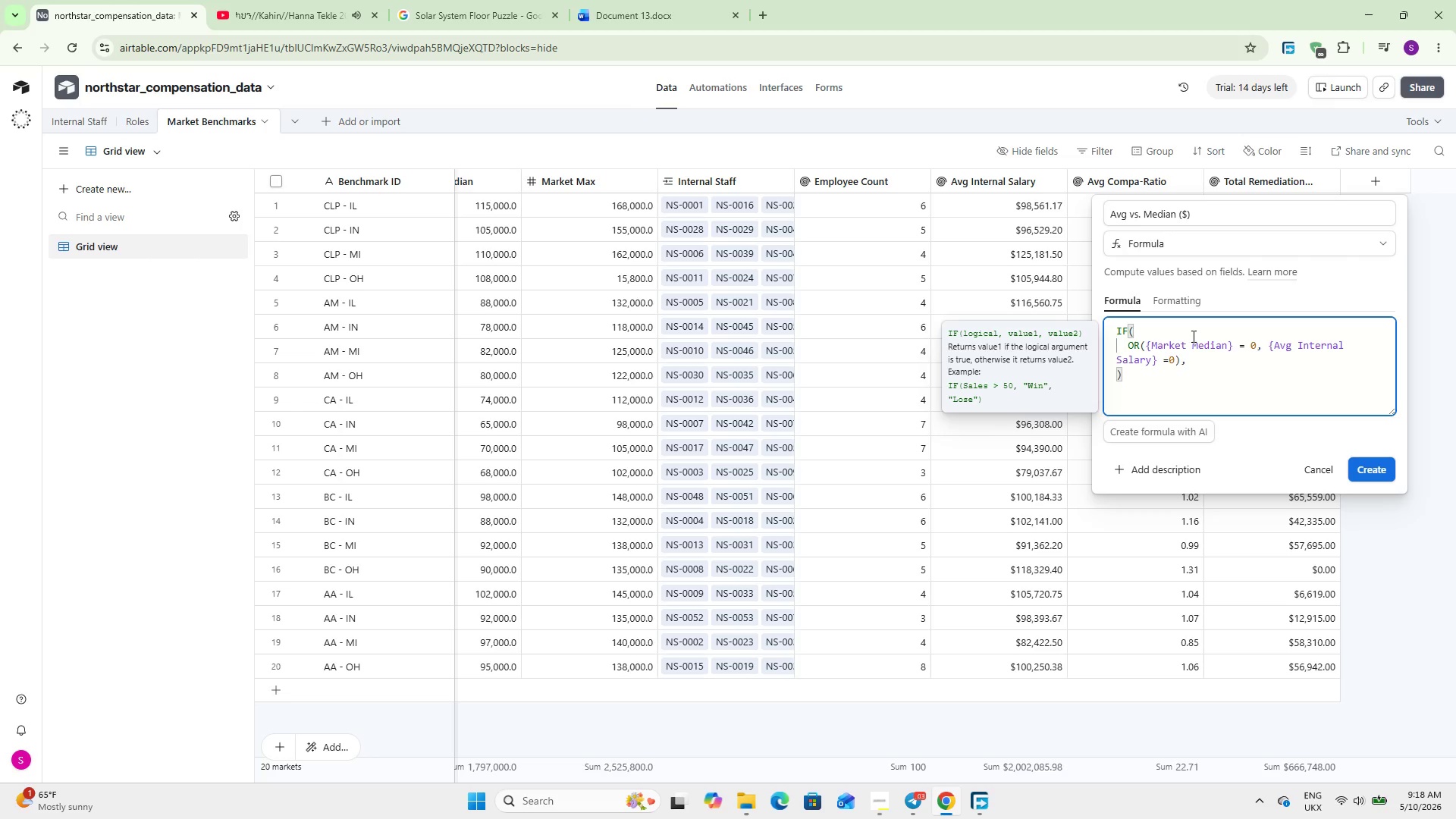 
key(Enter)
 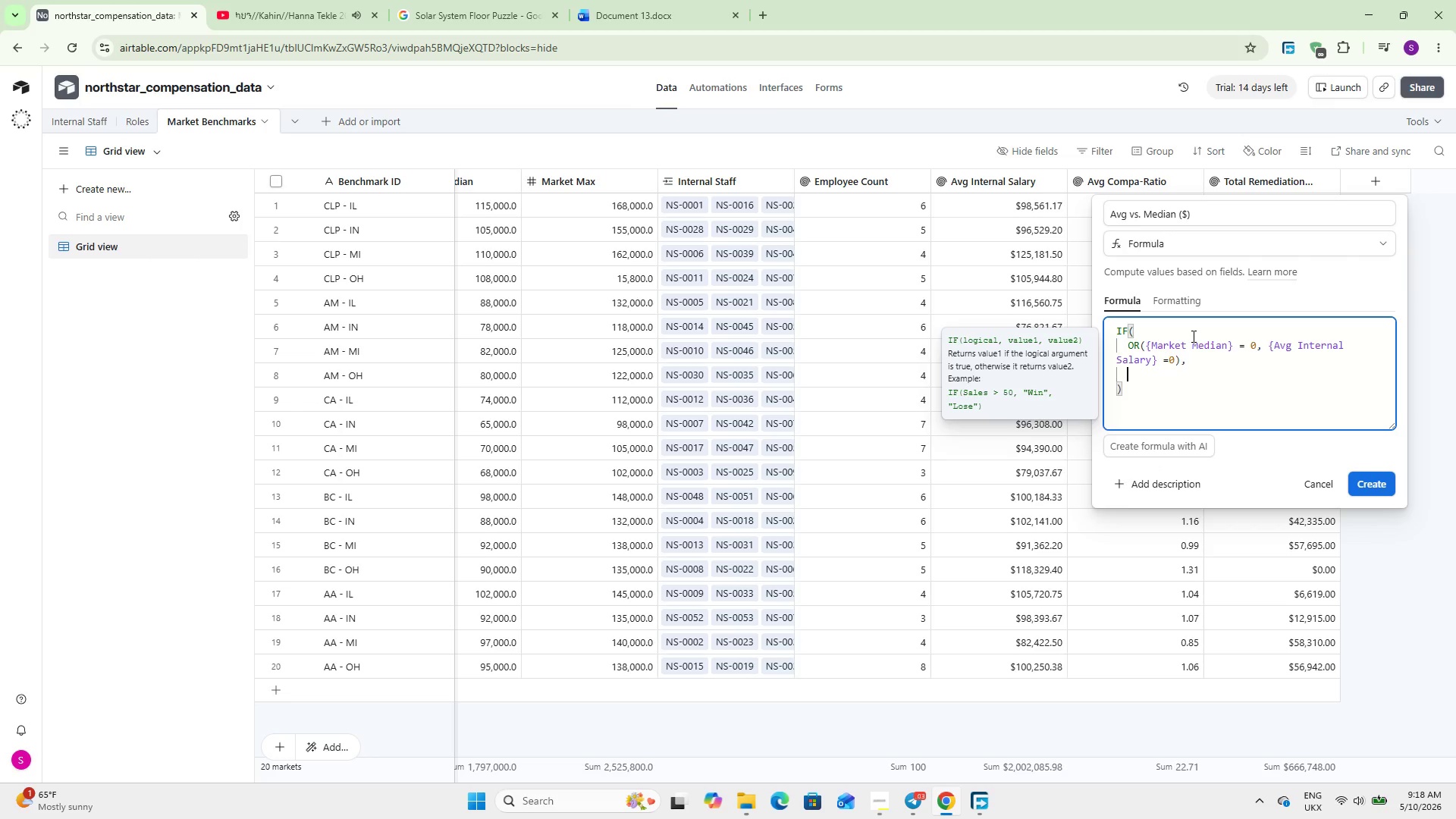 
key(Shift+2)
 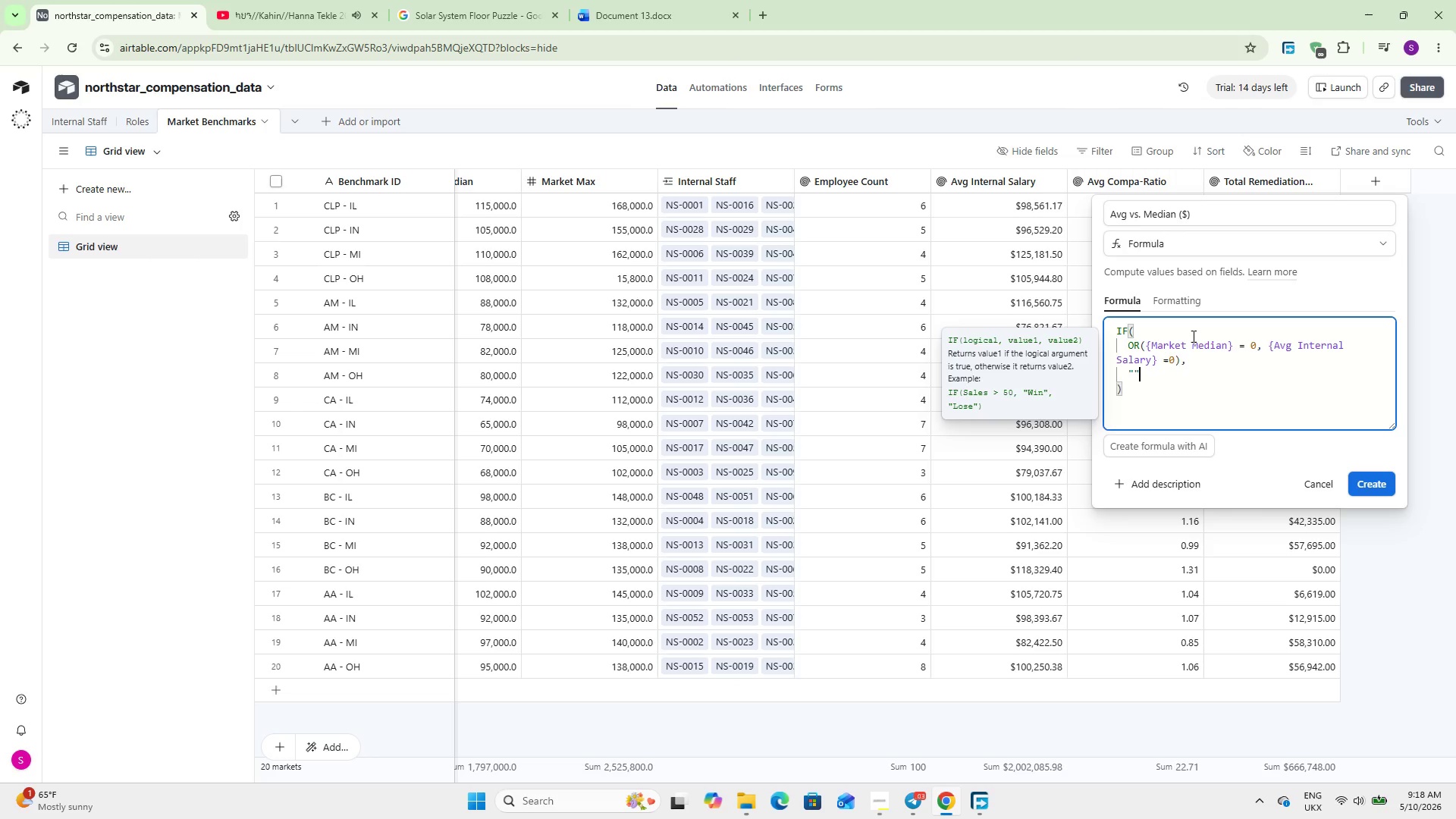 
key(ArrowRight)
 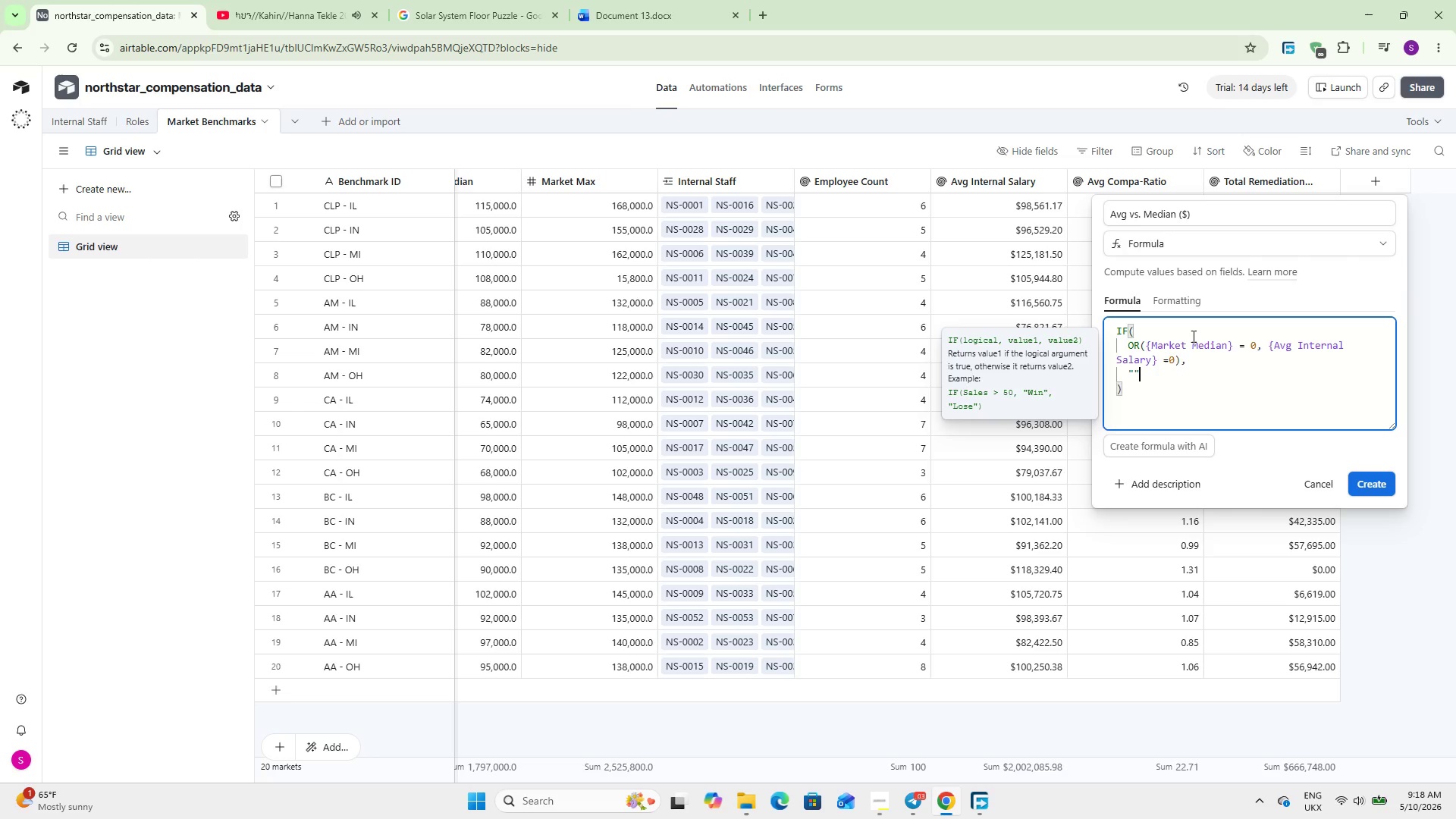 
key(Comma)
 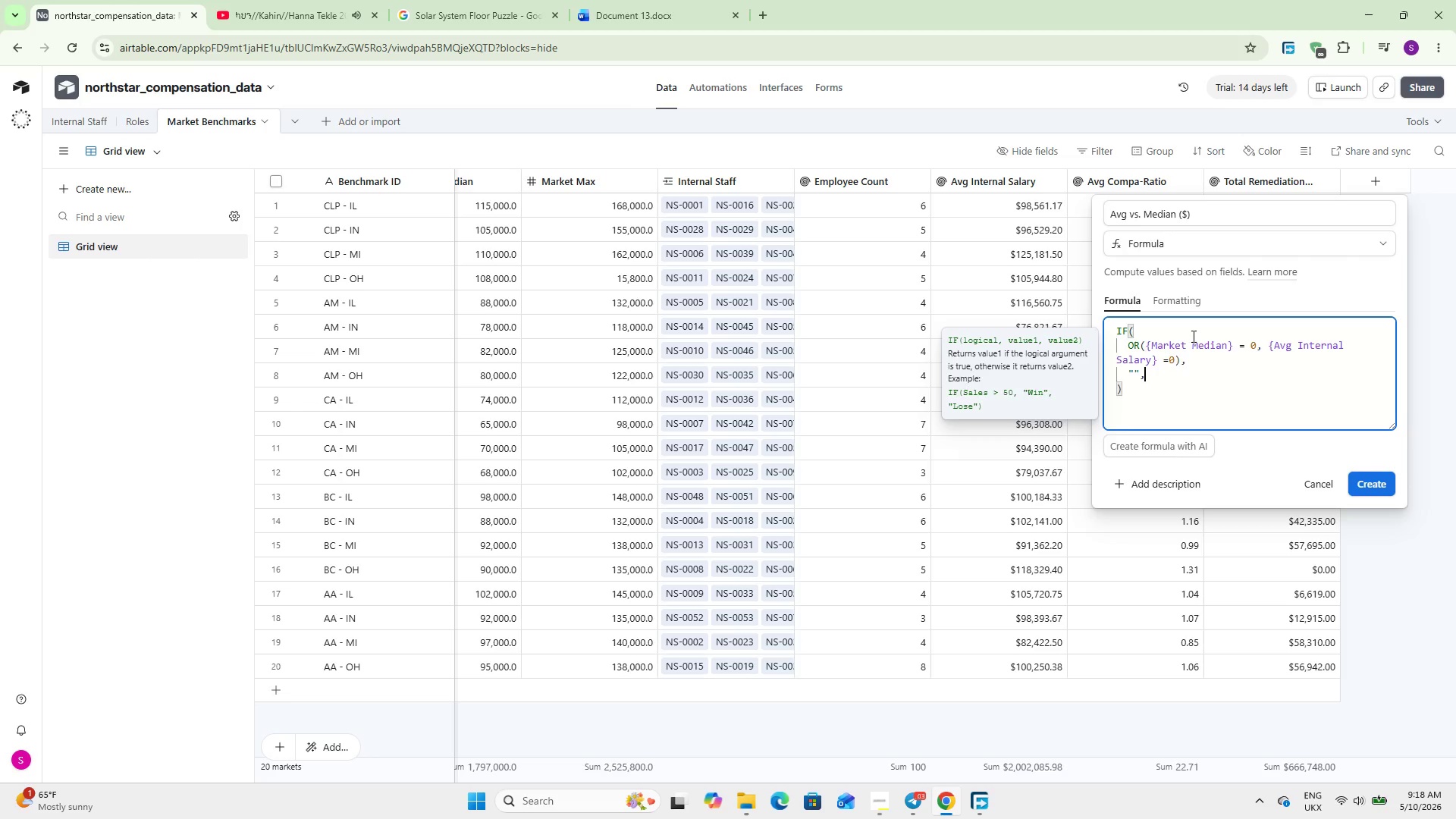 
key(Enter)
 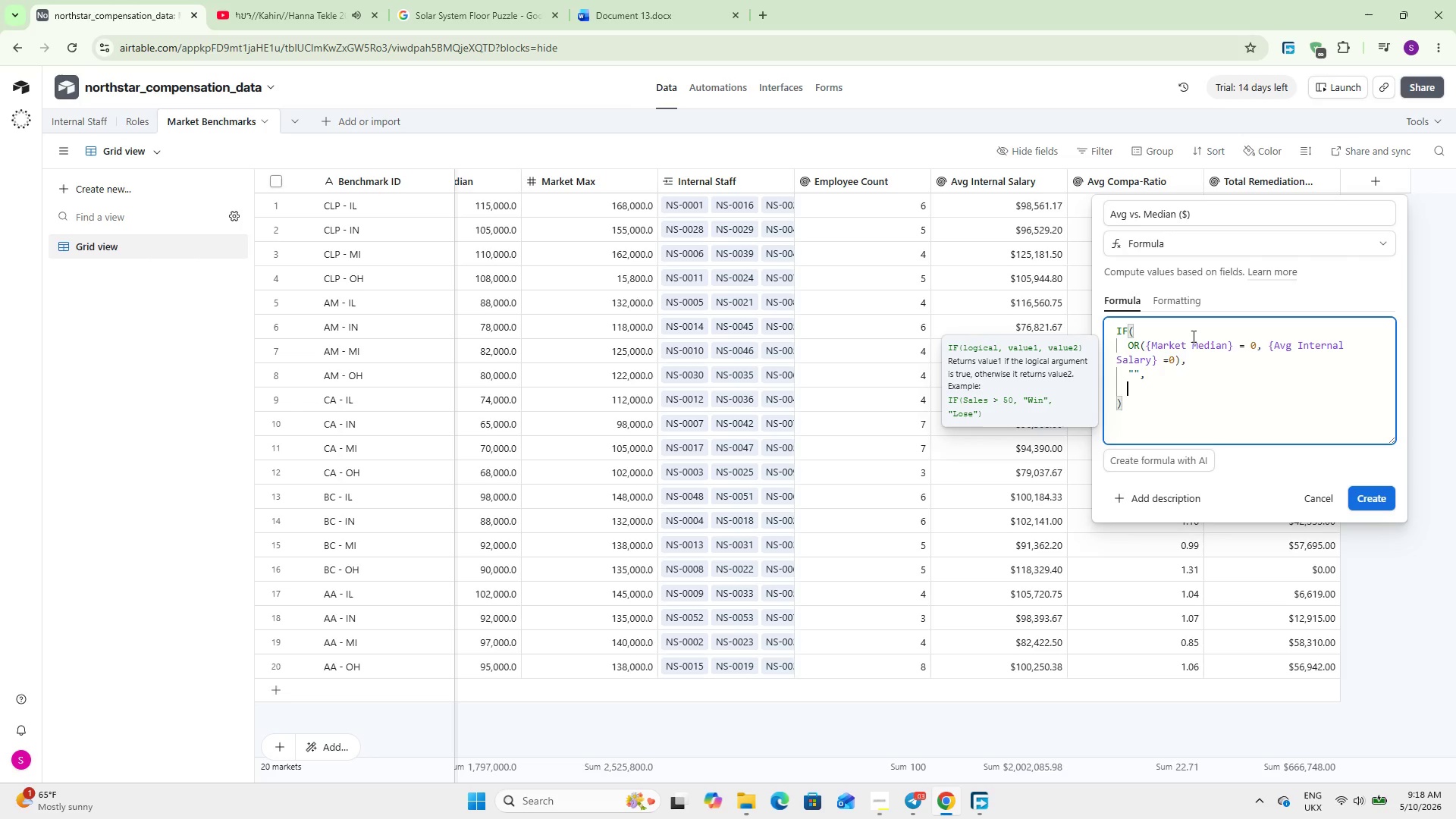 
type({avg)
 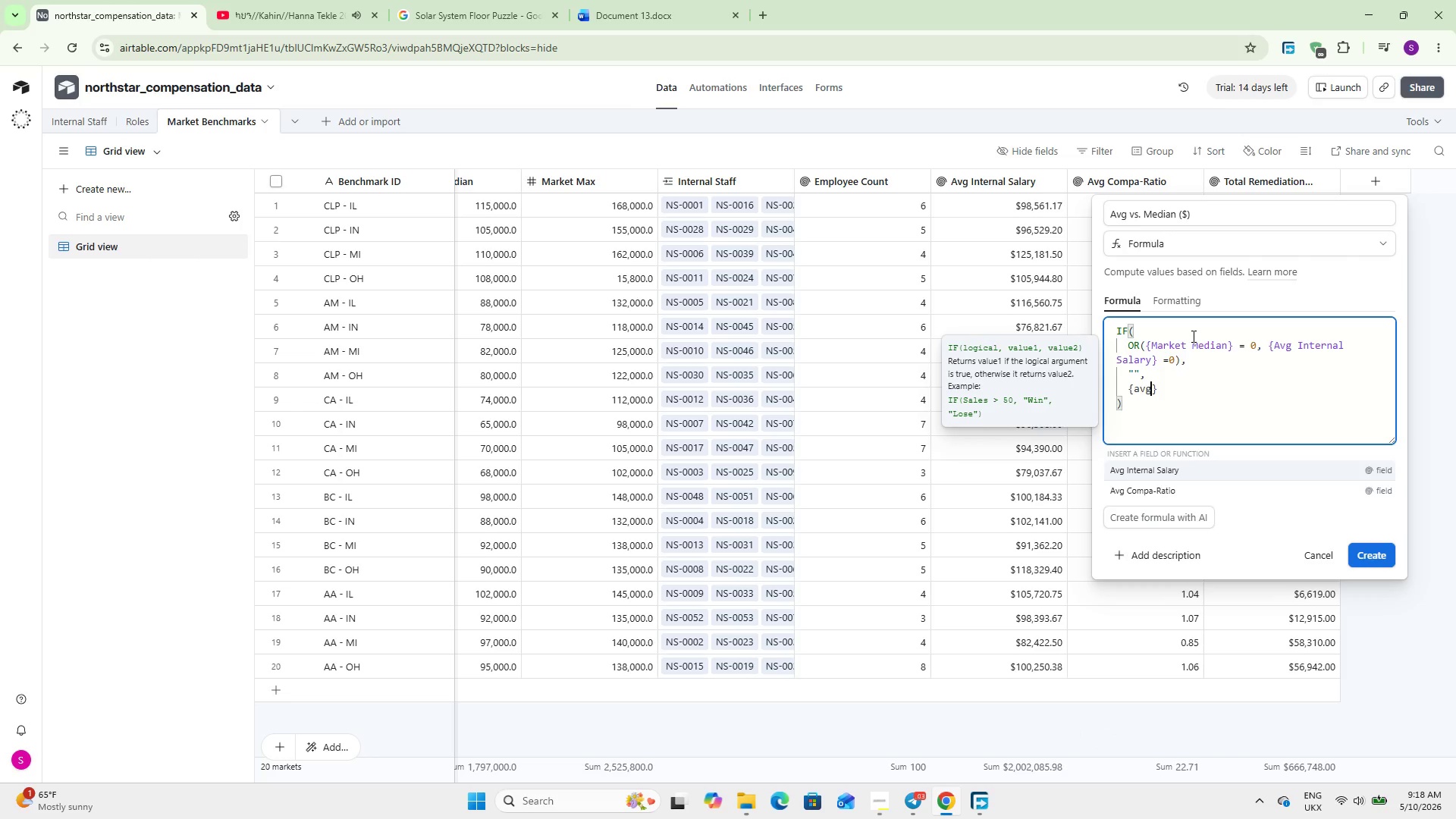 
key(Enter)
 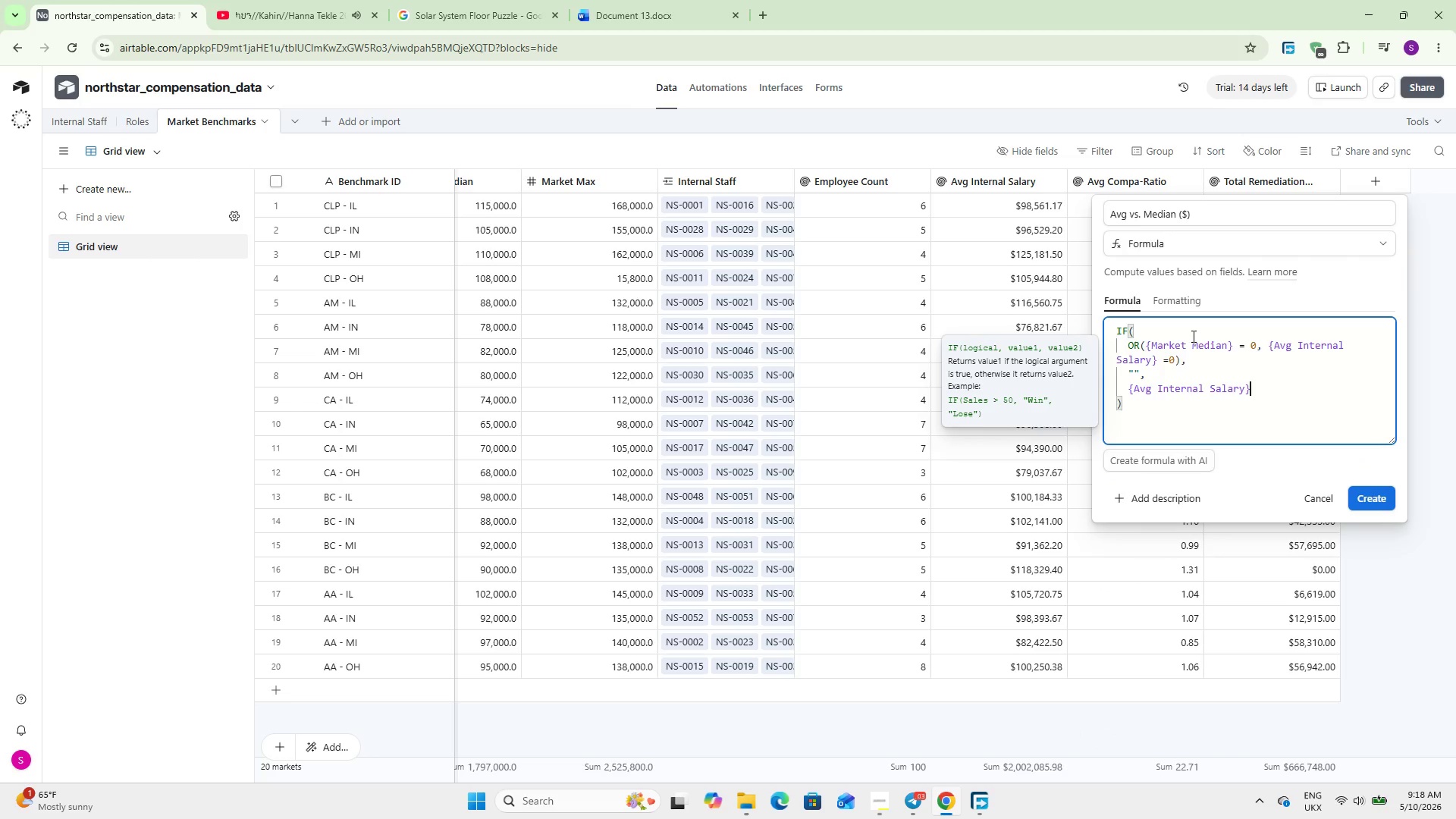 
type( - Marke)
 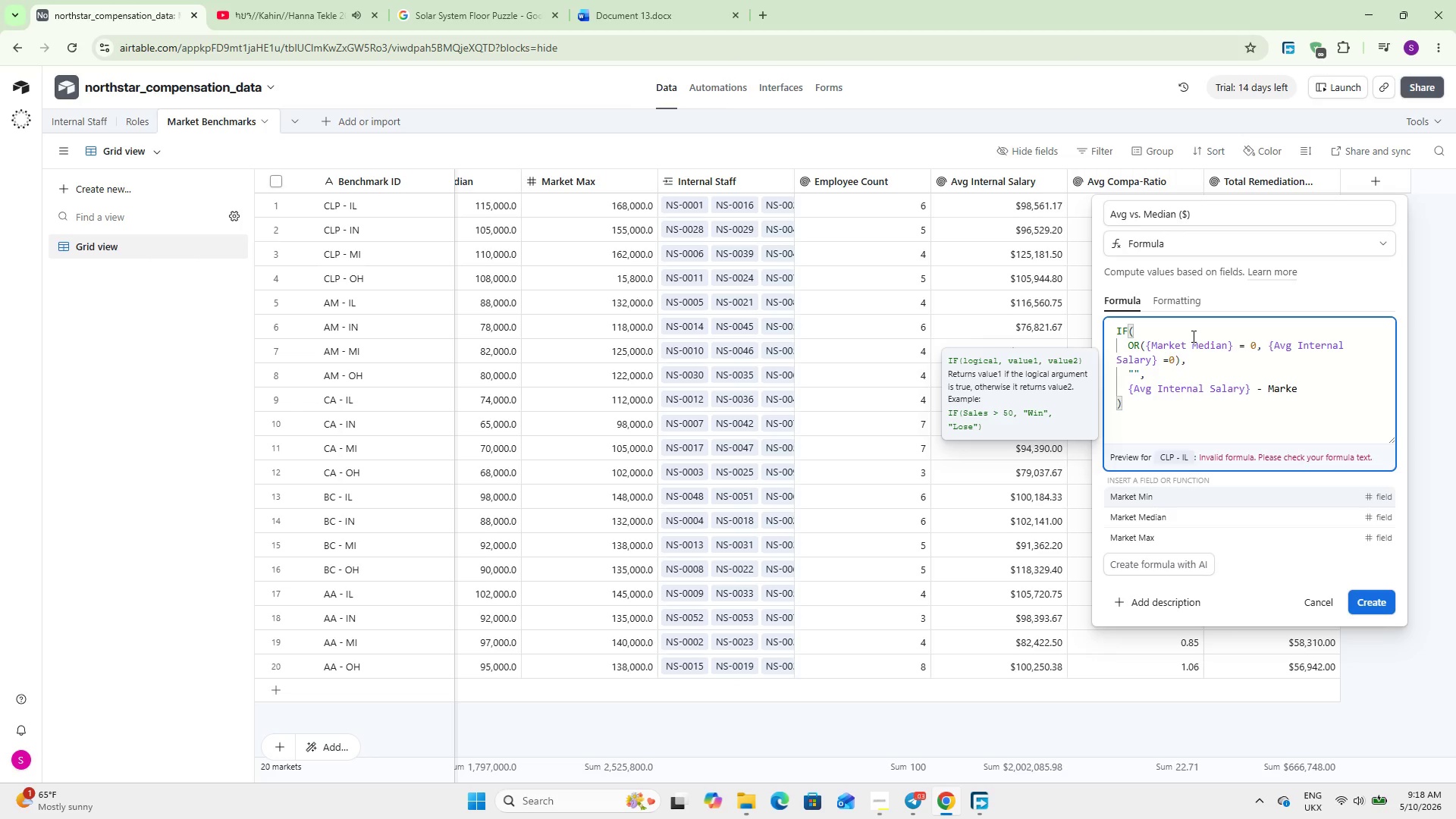 
key(ArrowDown)
 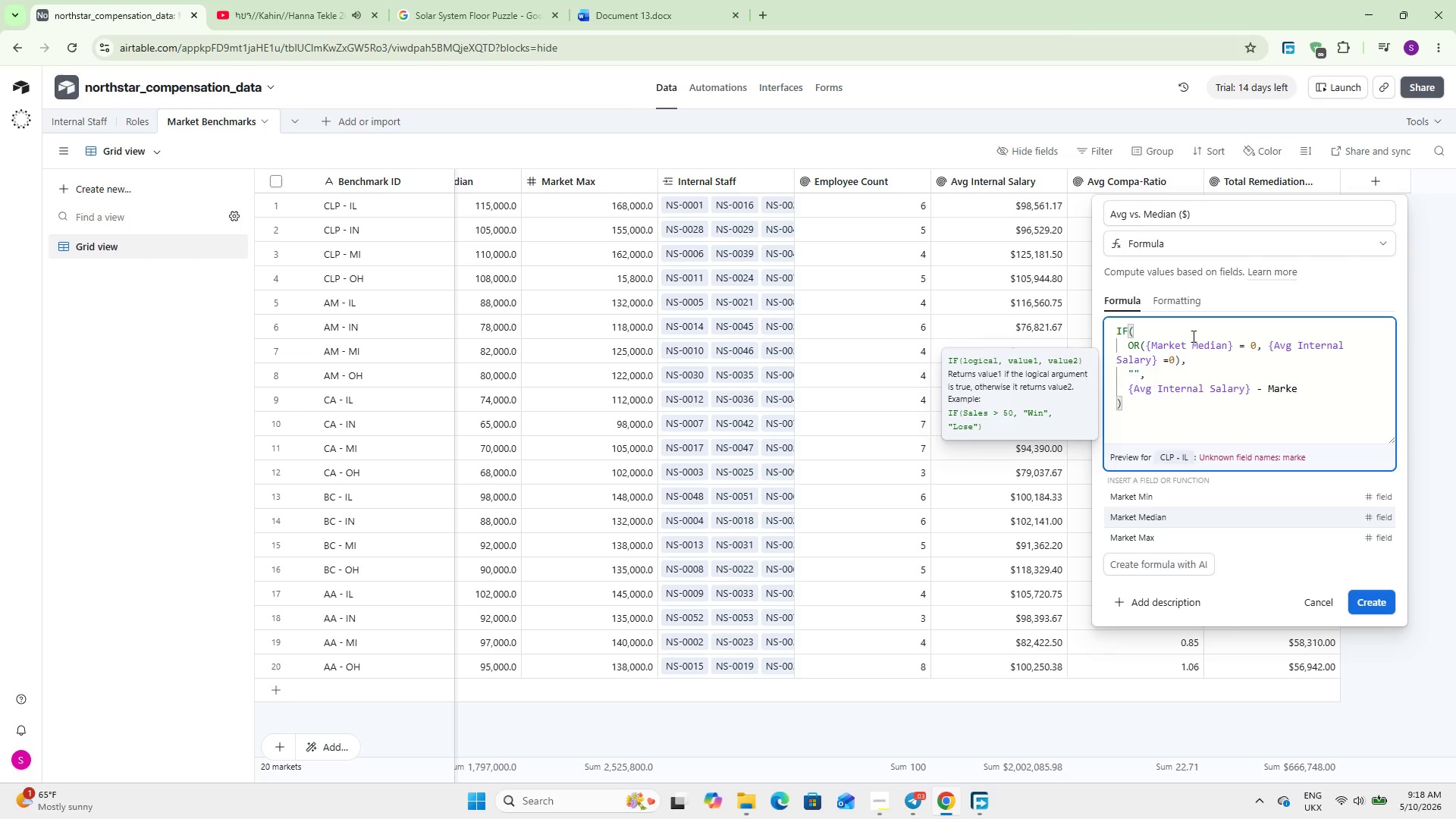 
key(Enter)
 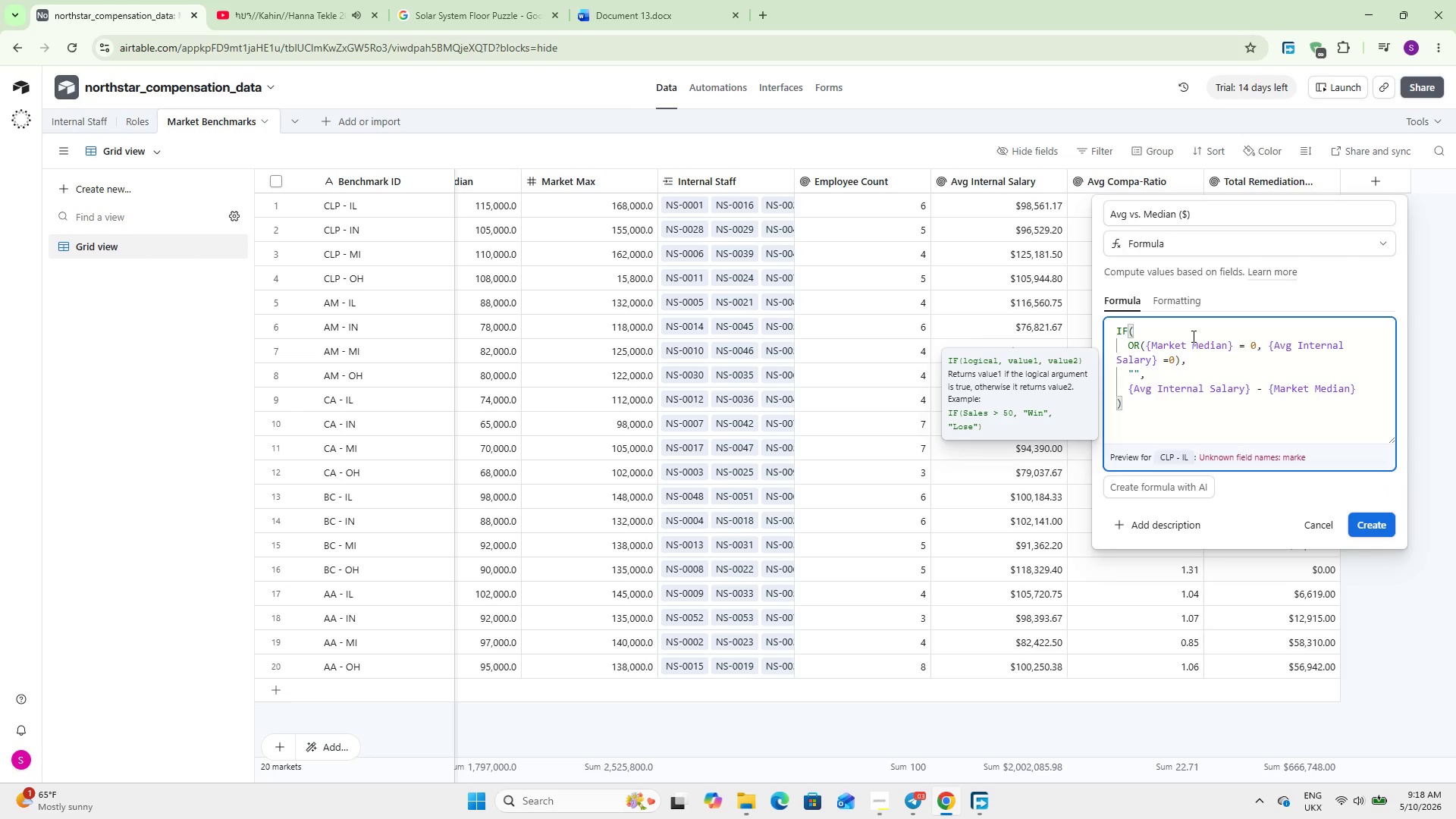 
key(ArrowDown)
 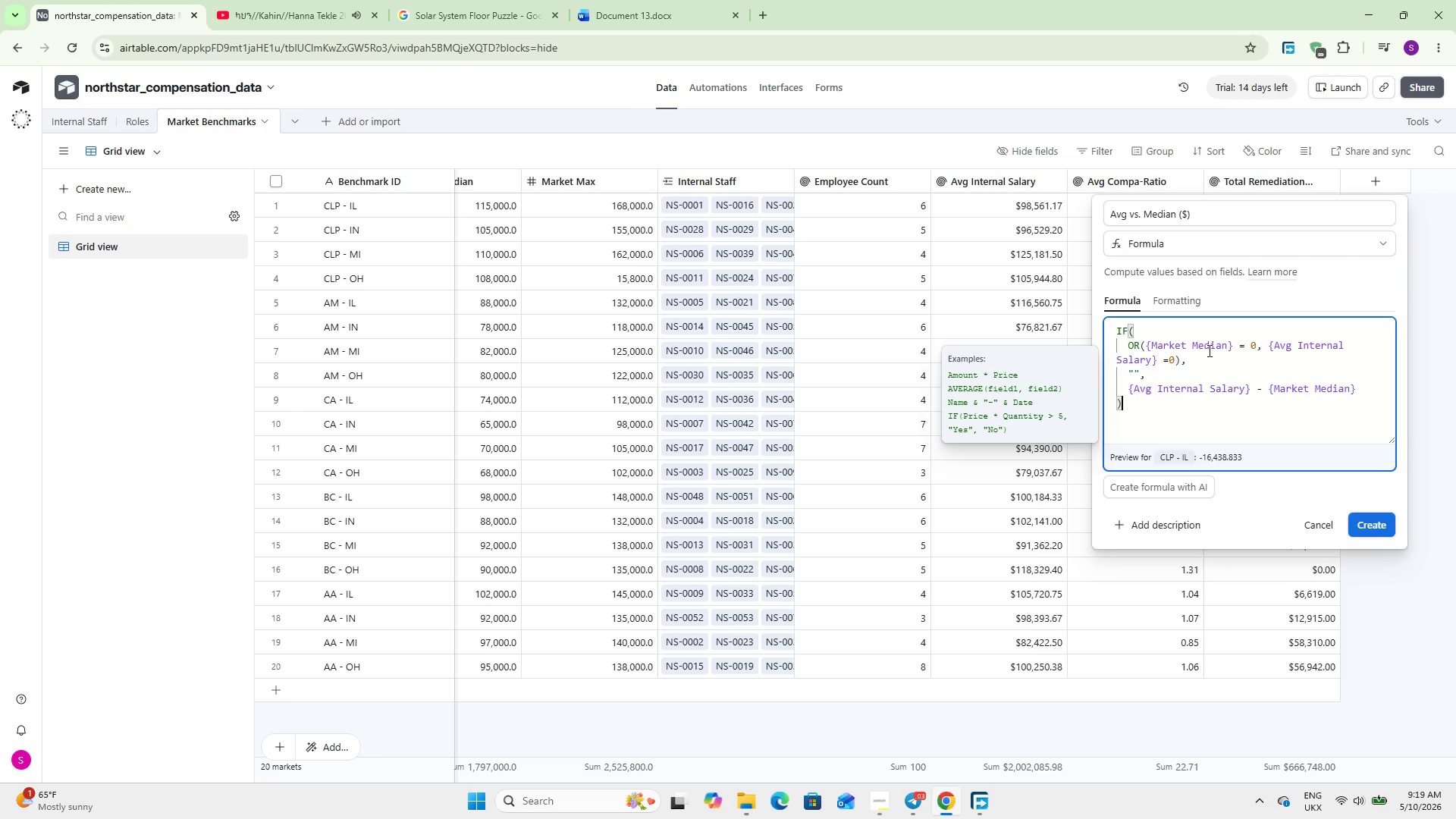 
wait(14.33)
 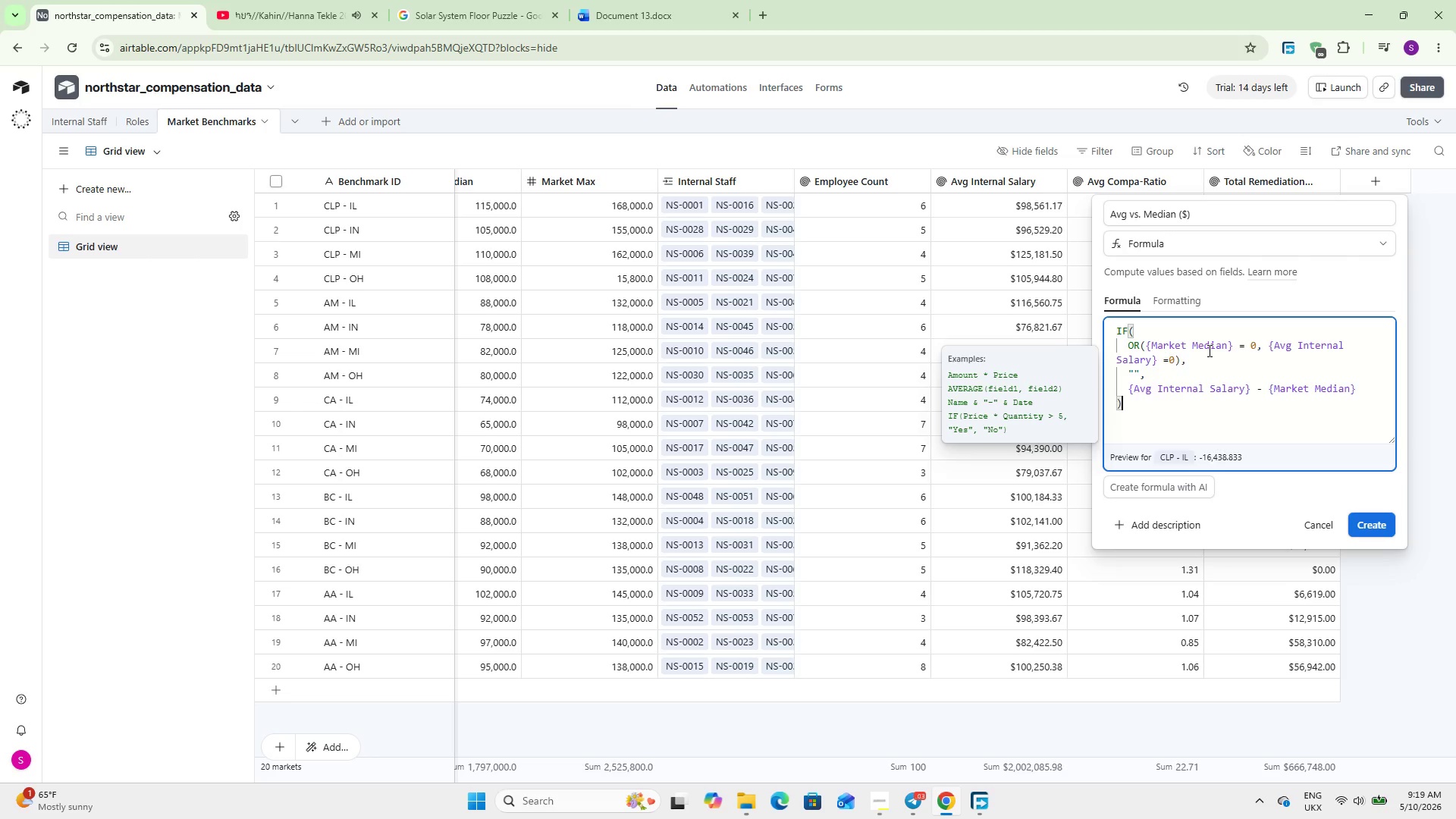 
left_click([1192, 301])
 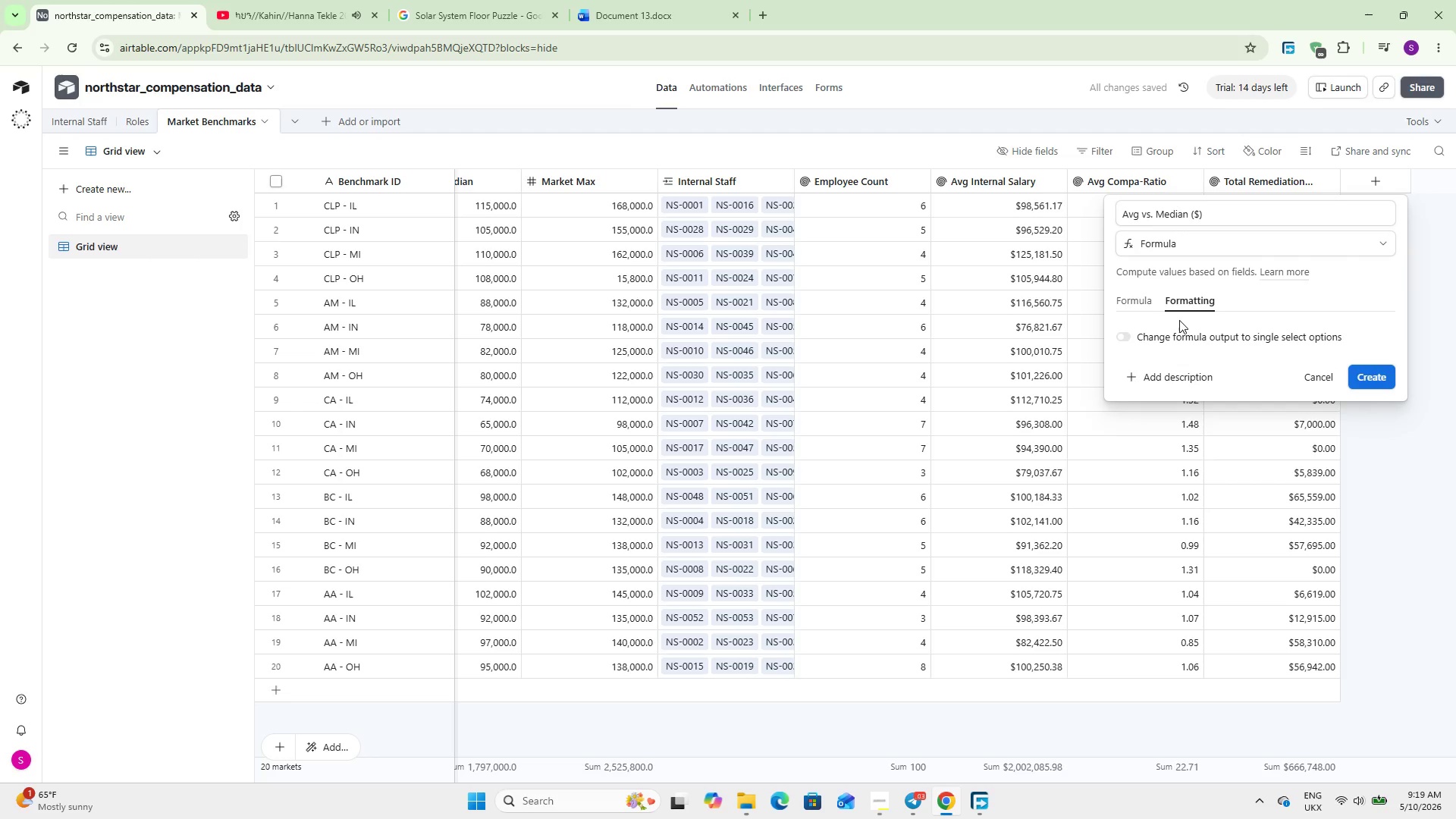 
left_click([1131, 287])
 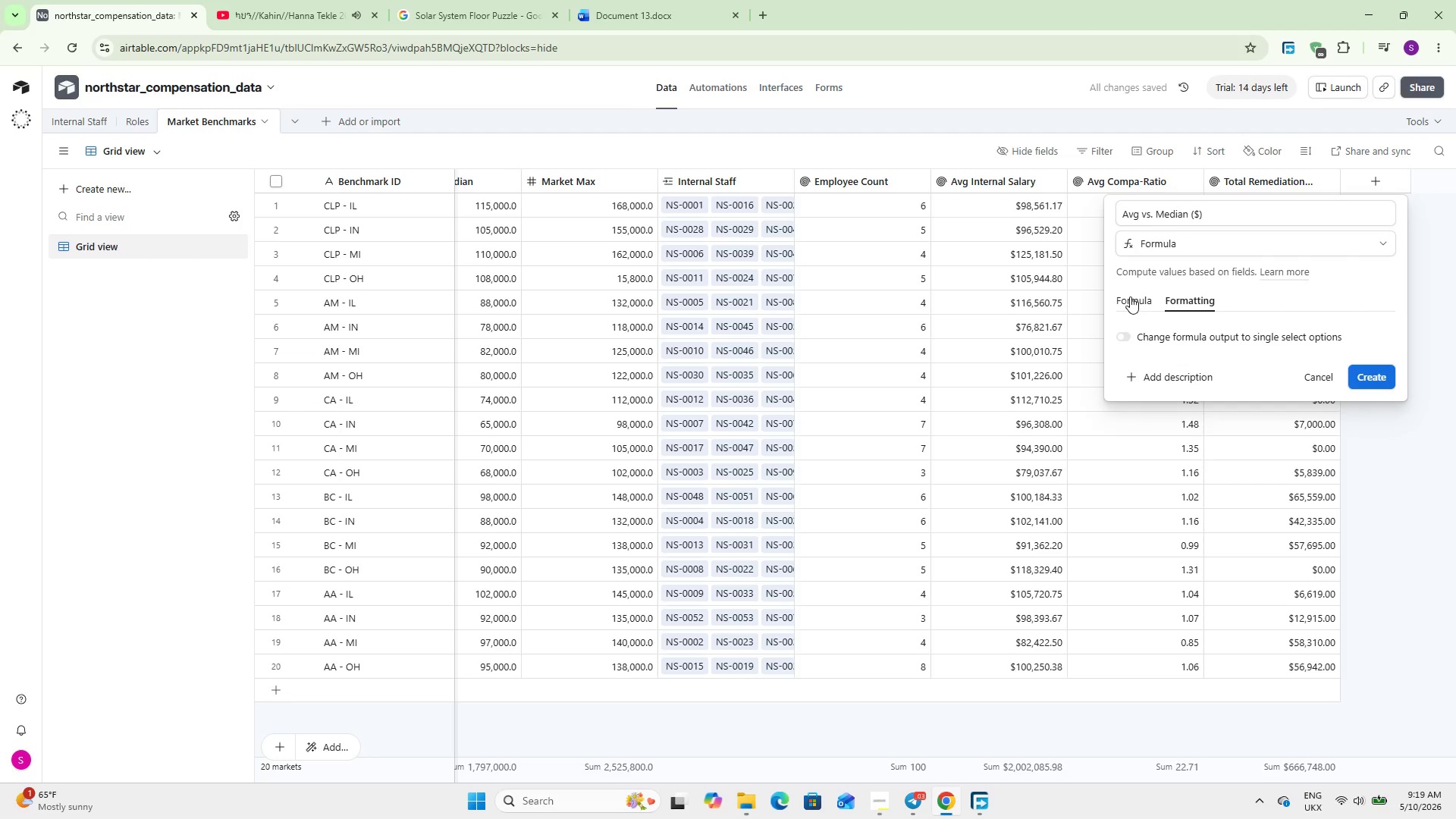 
left_click([1130, 297])
 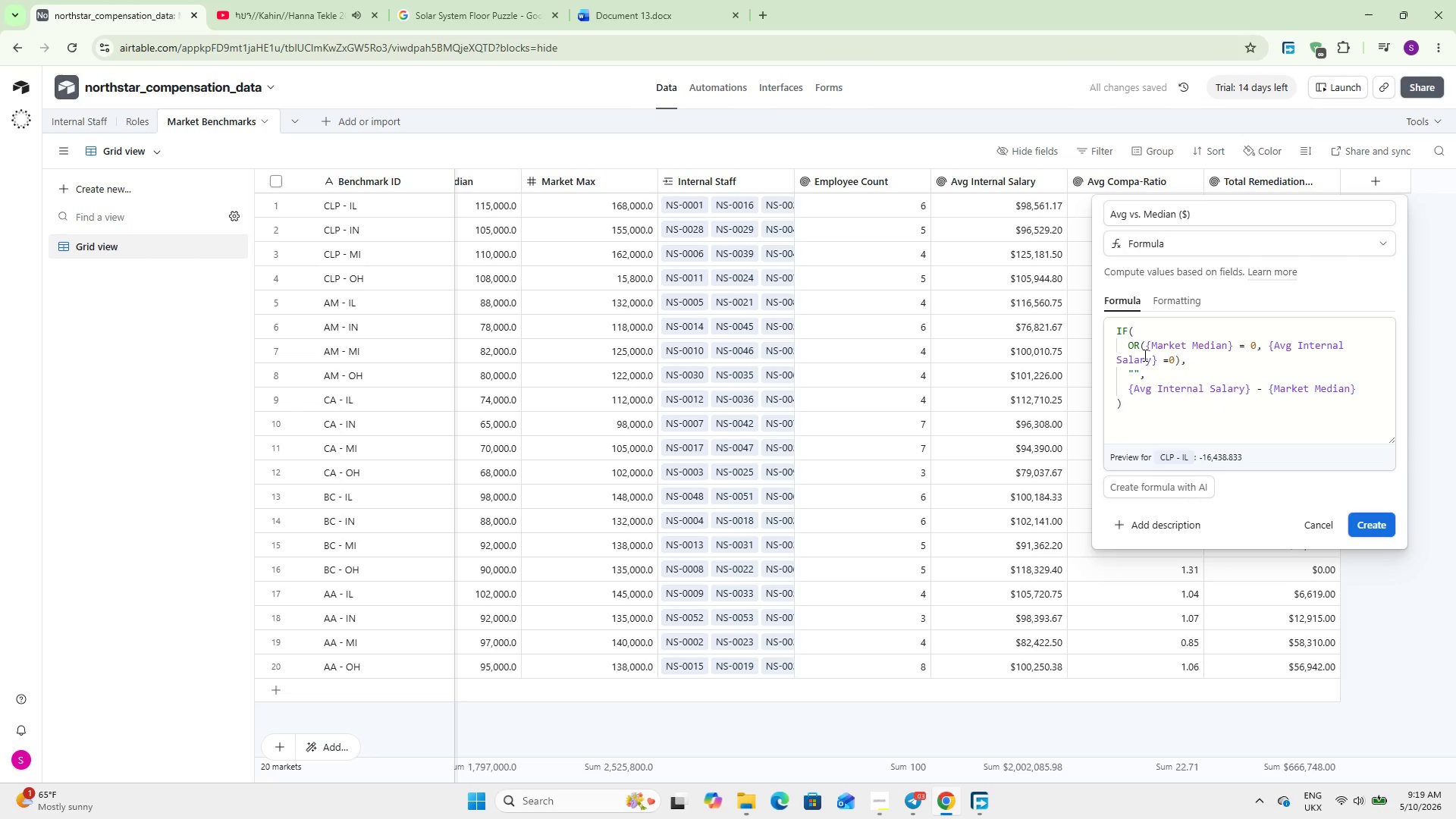 
left_click([1138, 372])
 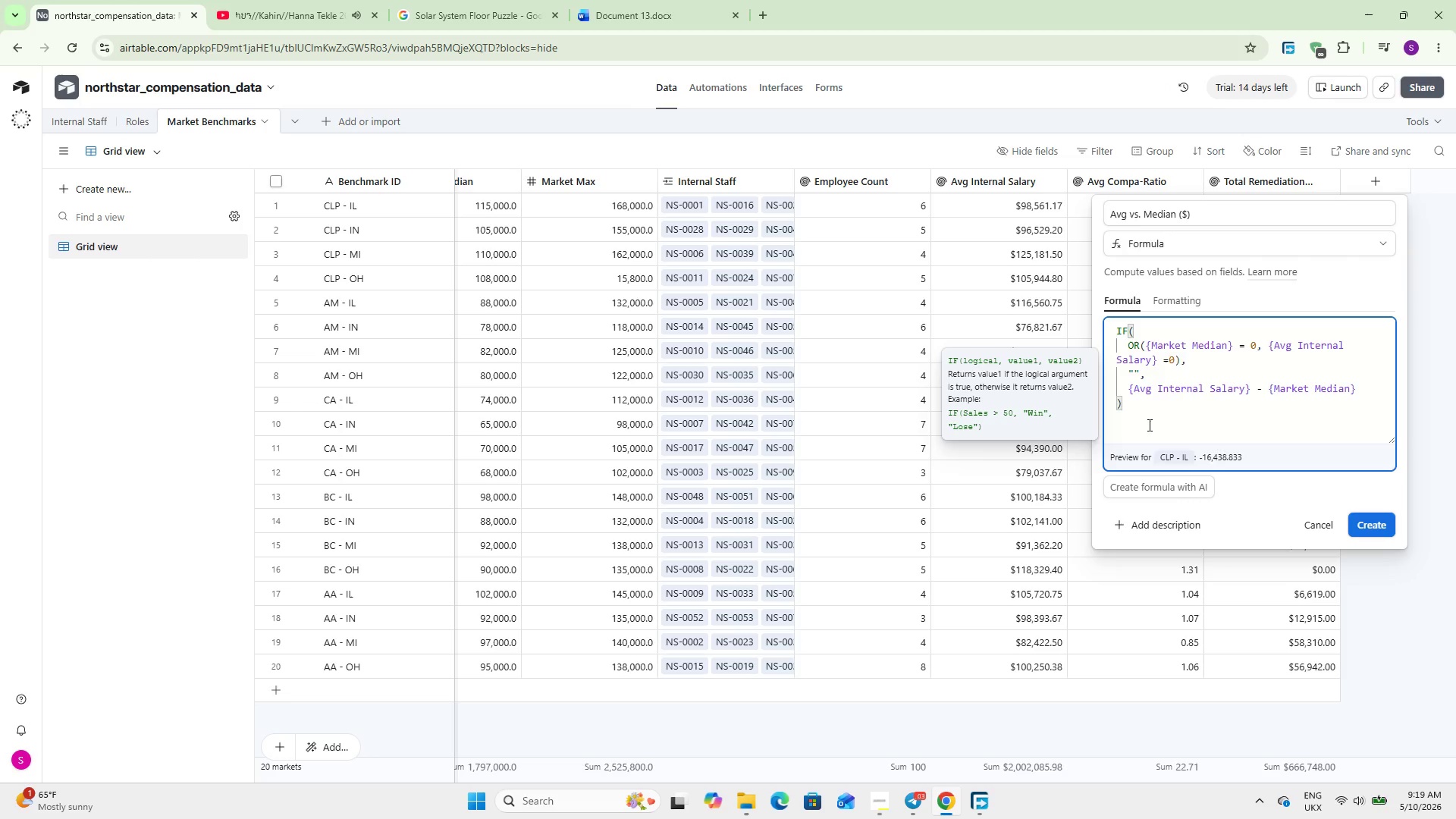 
key(Backspace)
key(Backspace)
type(BLANK)
 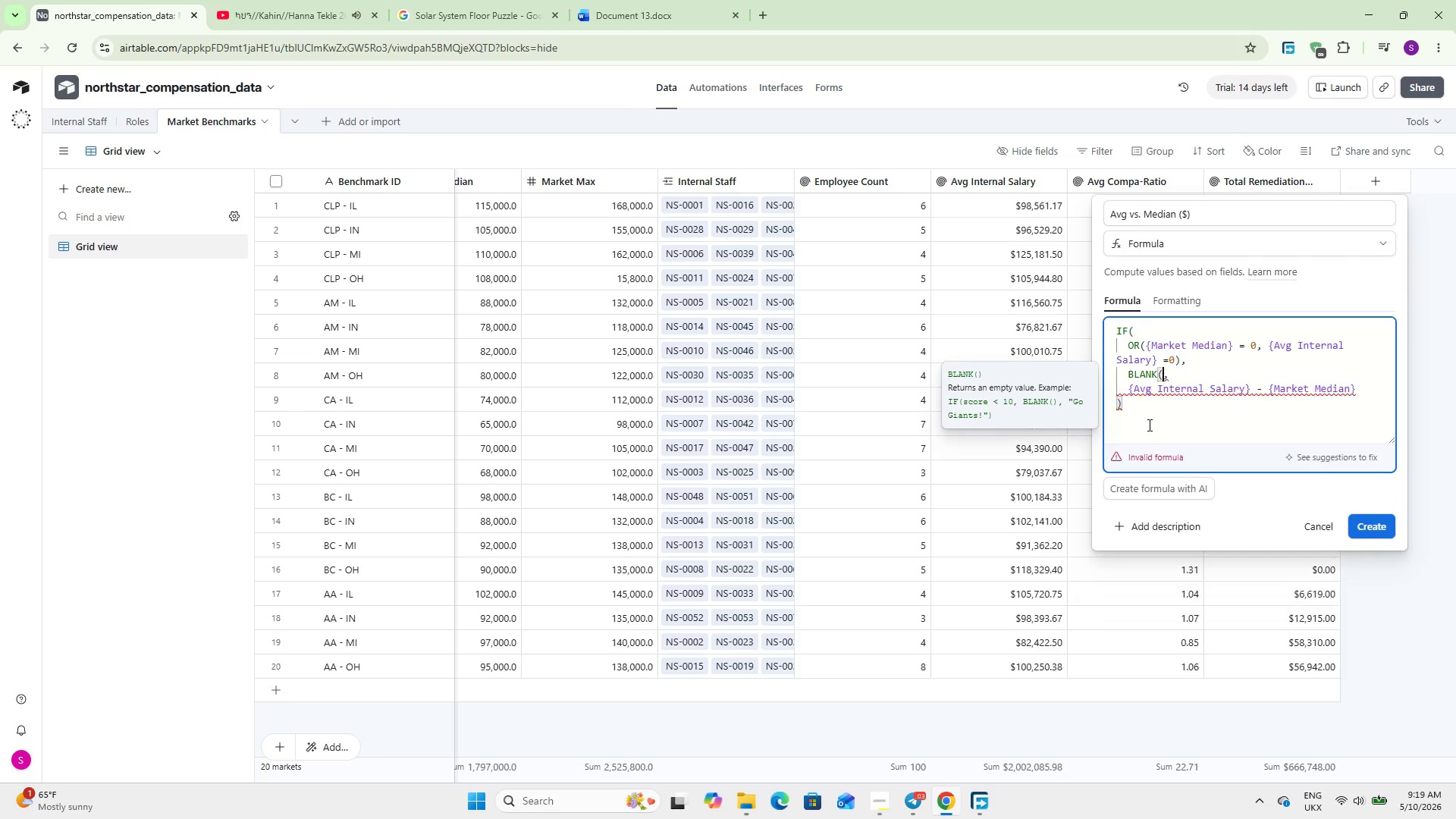 
key(Enter)
 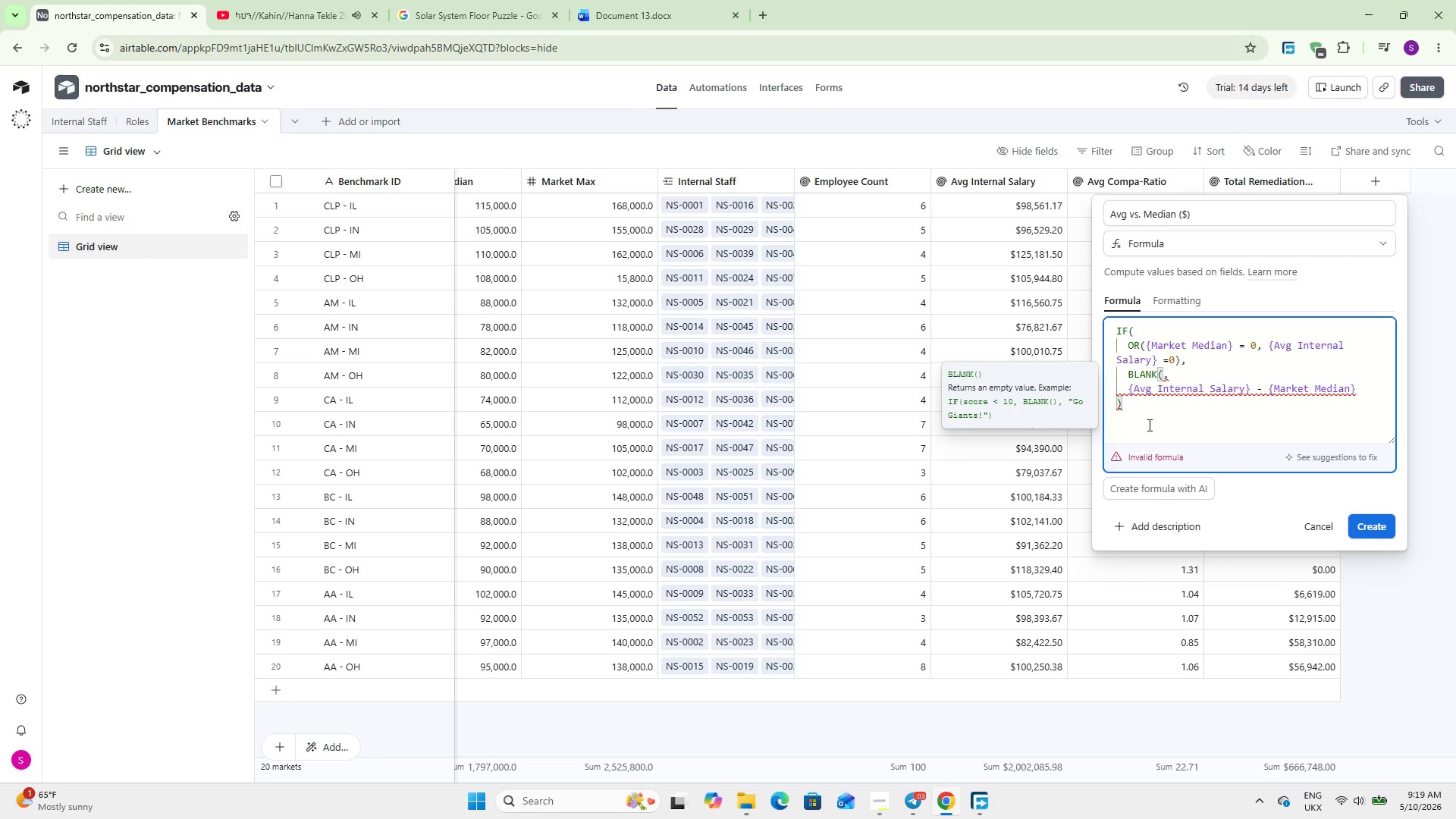 
key(Shift+0)
 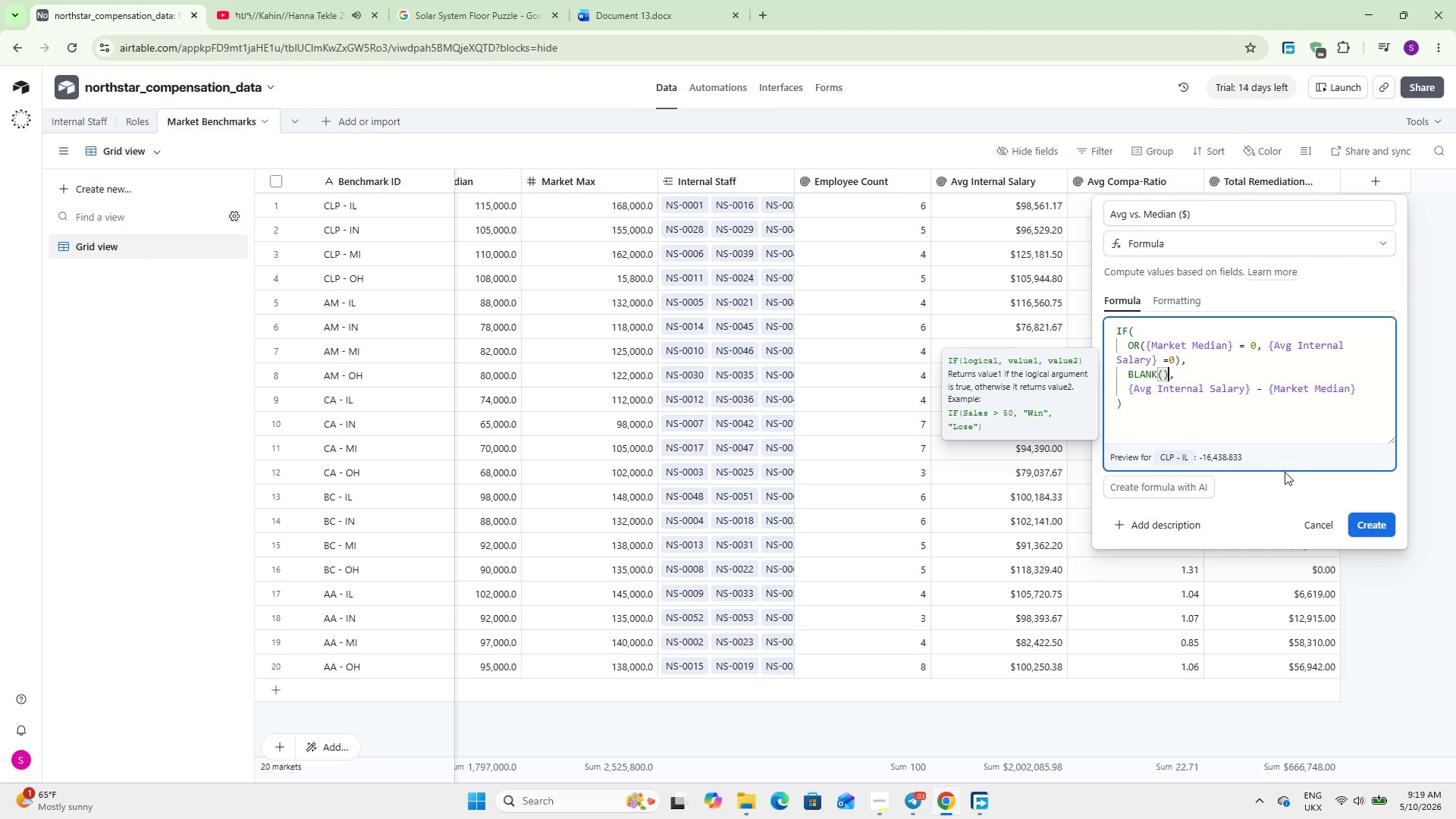 
left_click([1183, 303])
 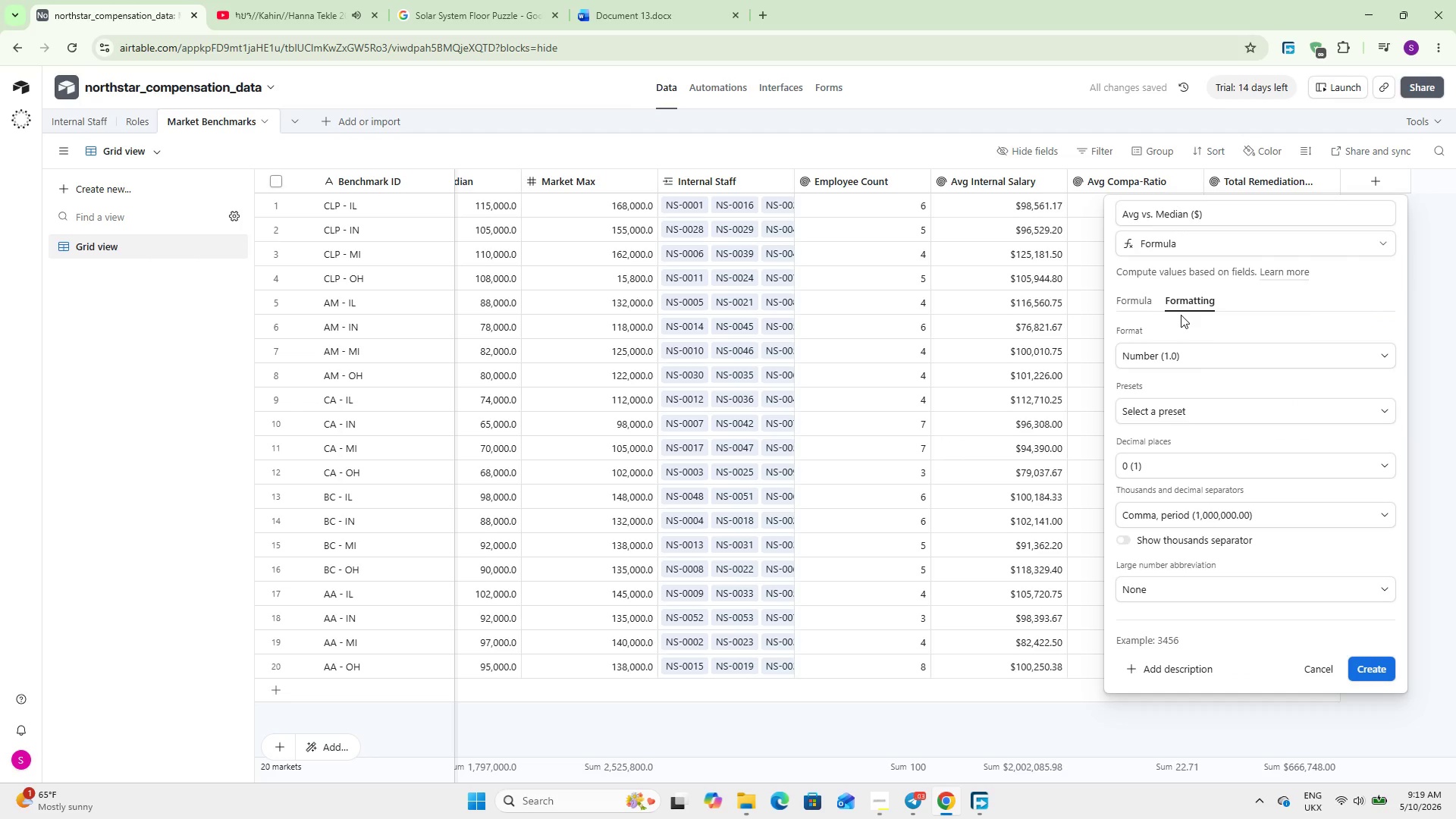 
left_click([1197, 348])
 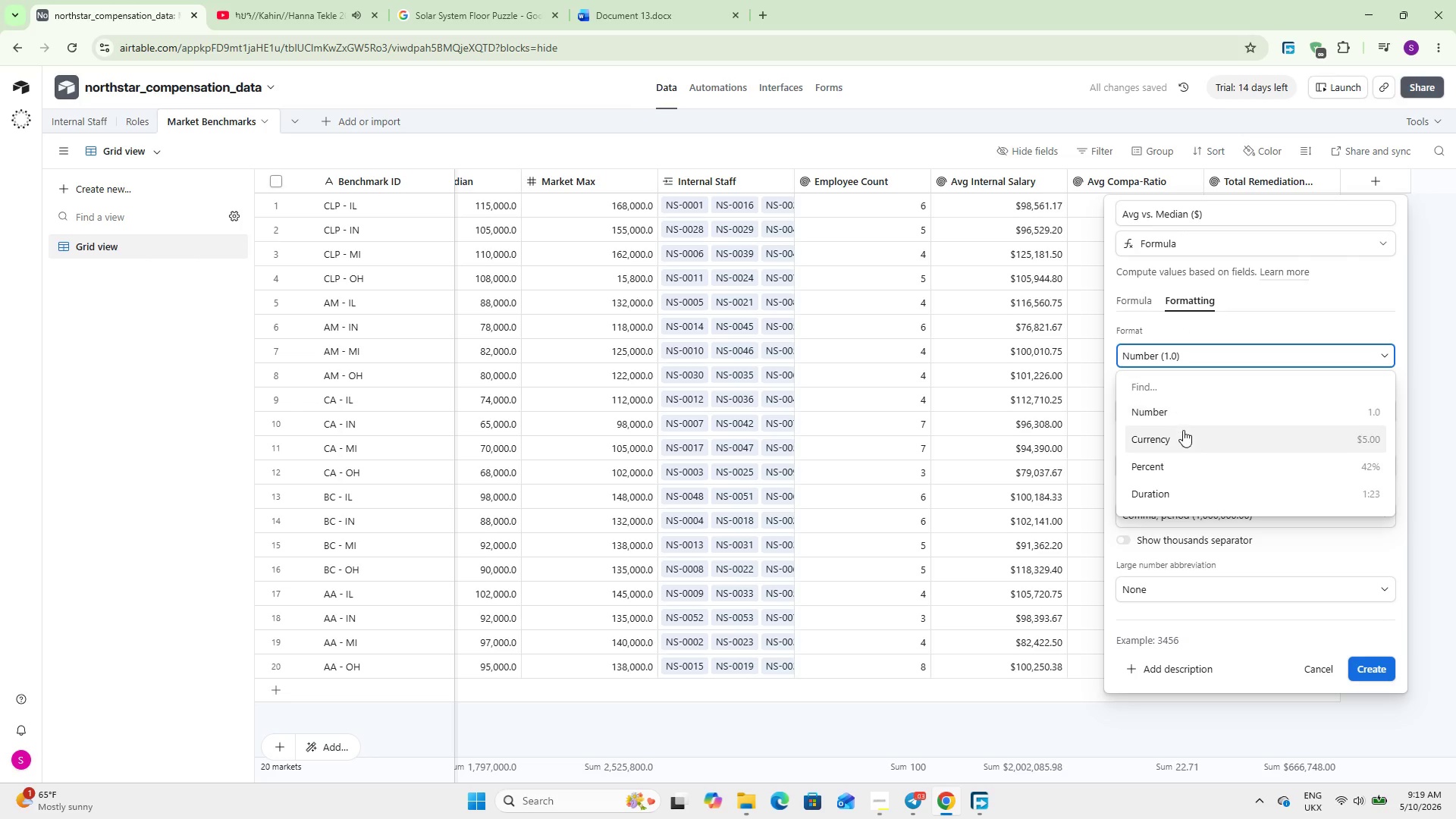 
left_click([1183, 430])
 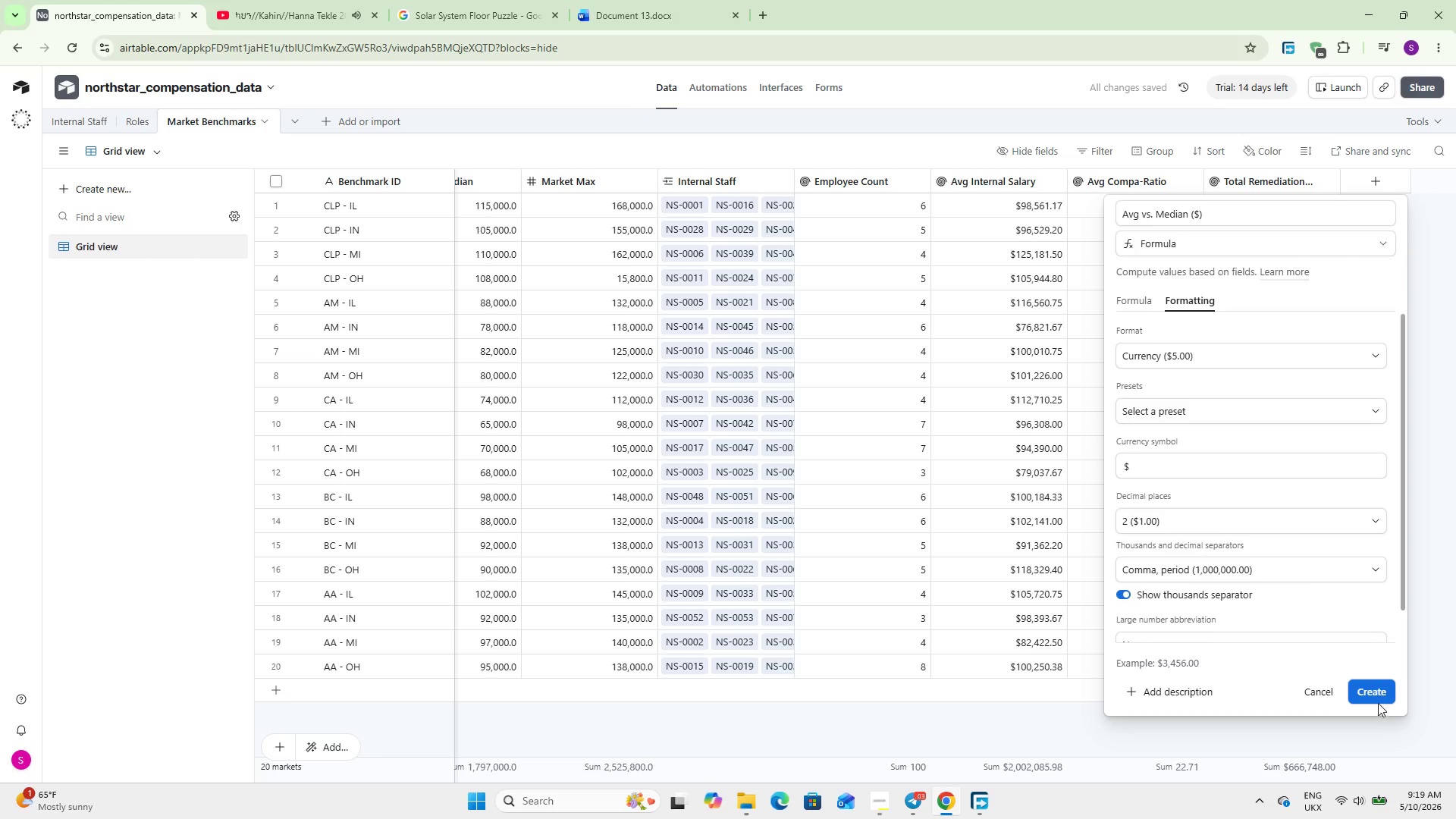 
left_click([1374, 691])
 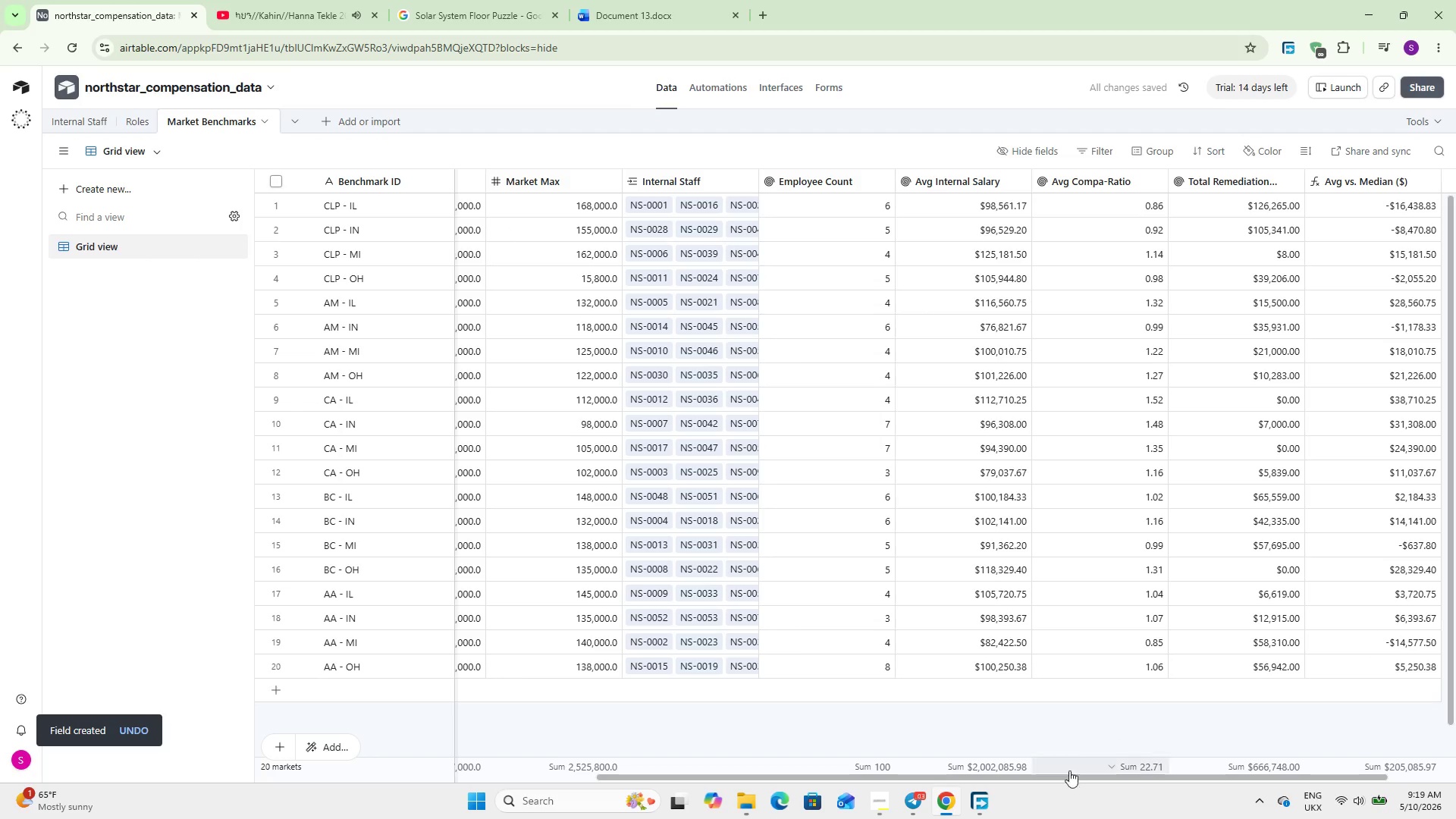 
left_click_drag(start_coordinate=[1068, 776], to_coordinate=[1183, 781])
 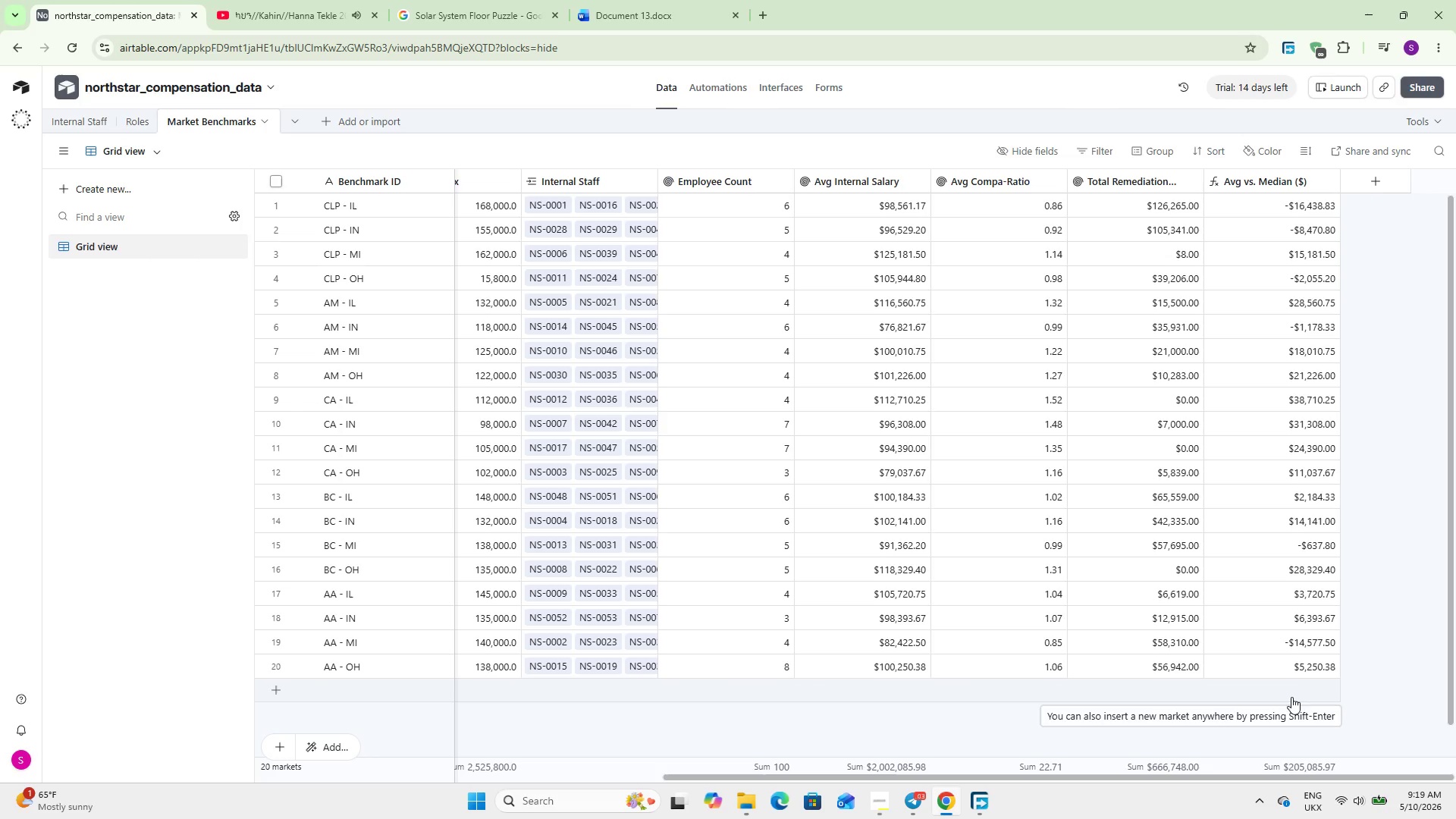 
wait(11.89)
 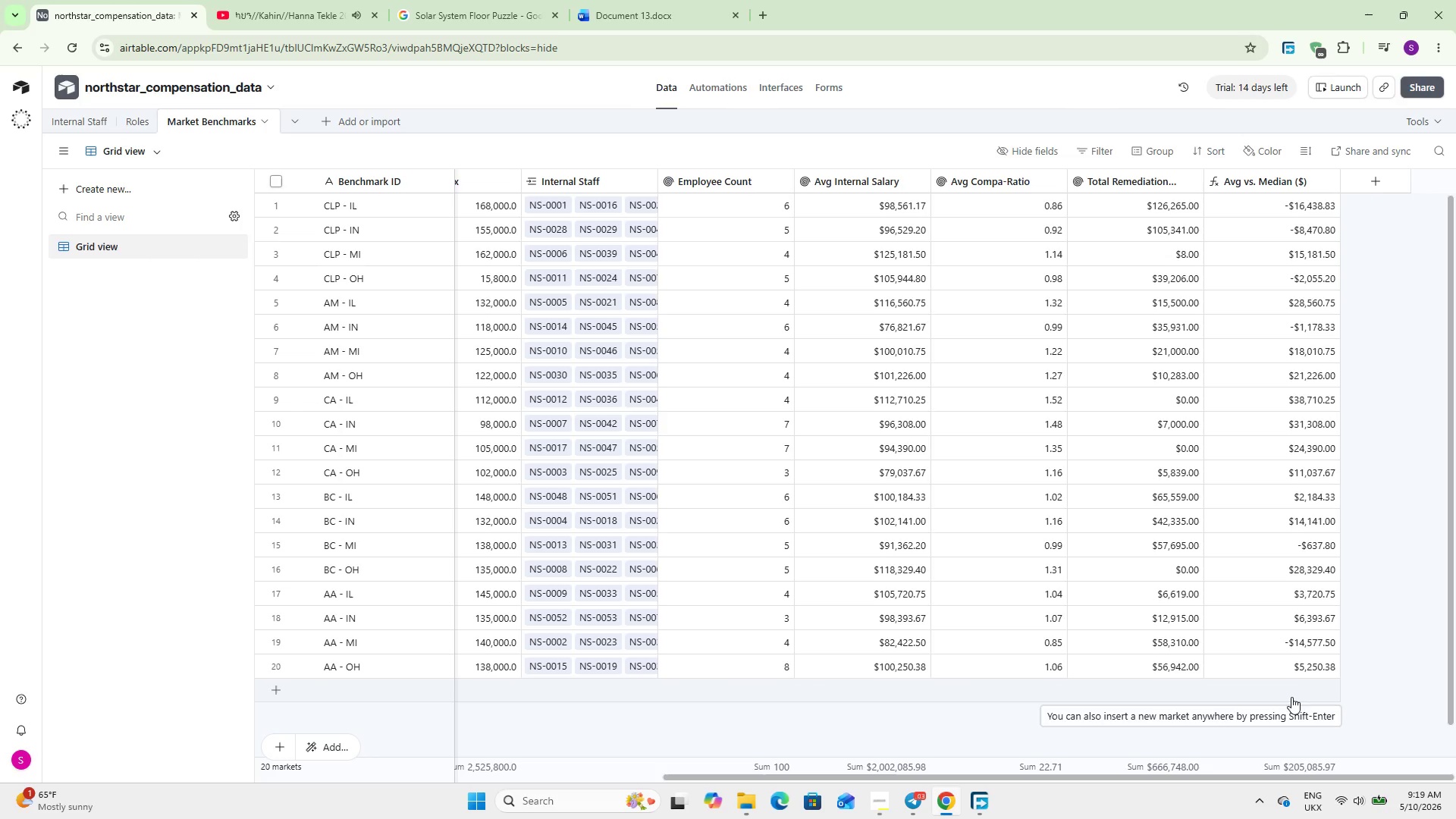 
left_click([318, 127])
 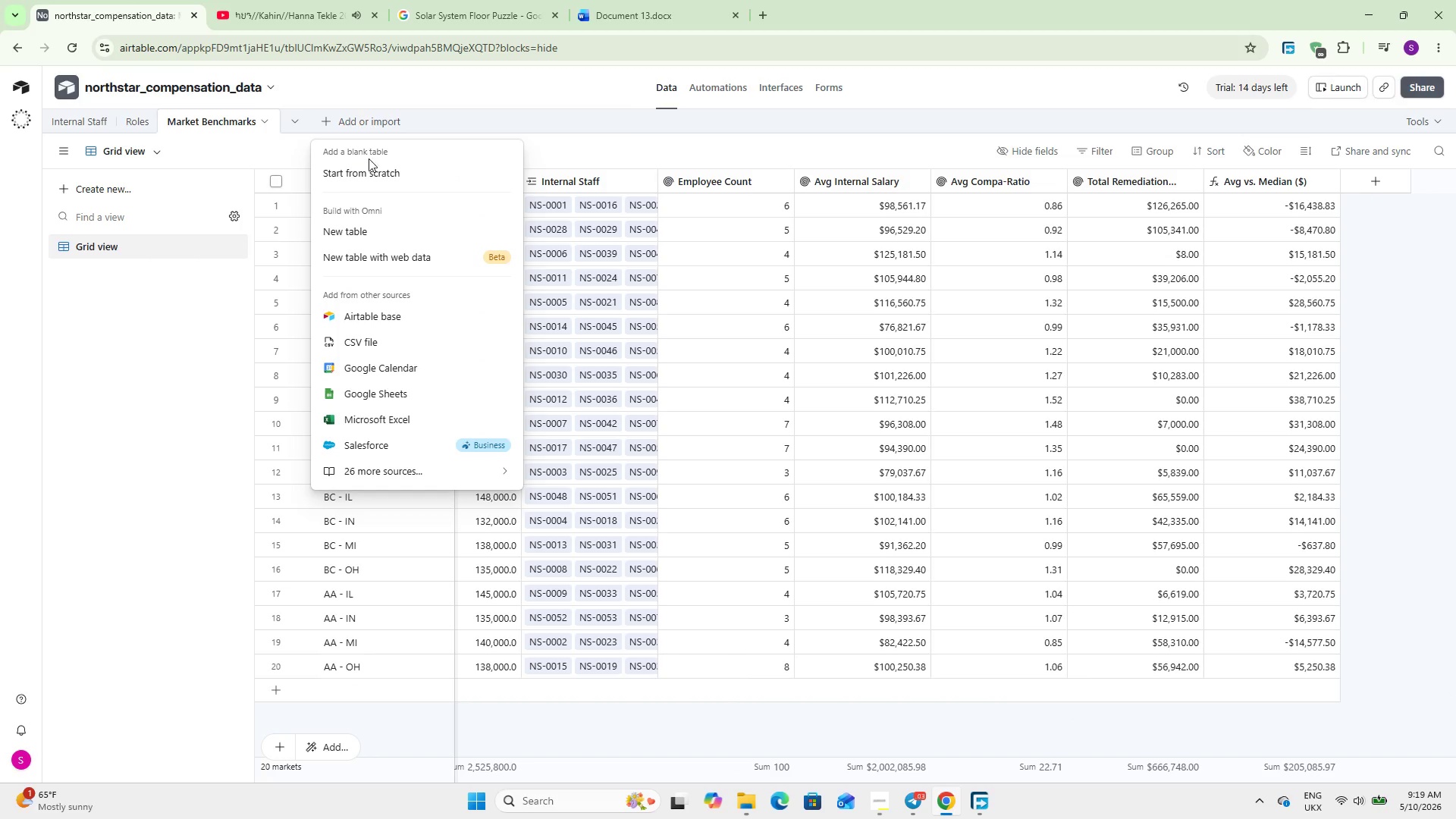 
left_click([371, 170])
 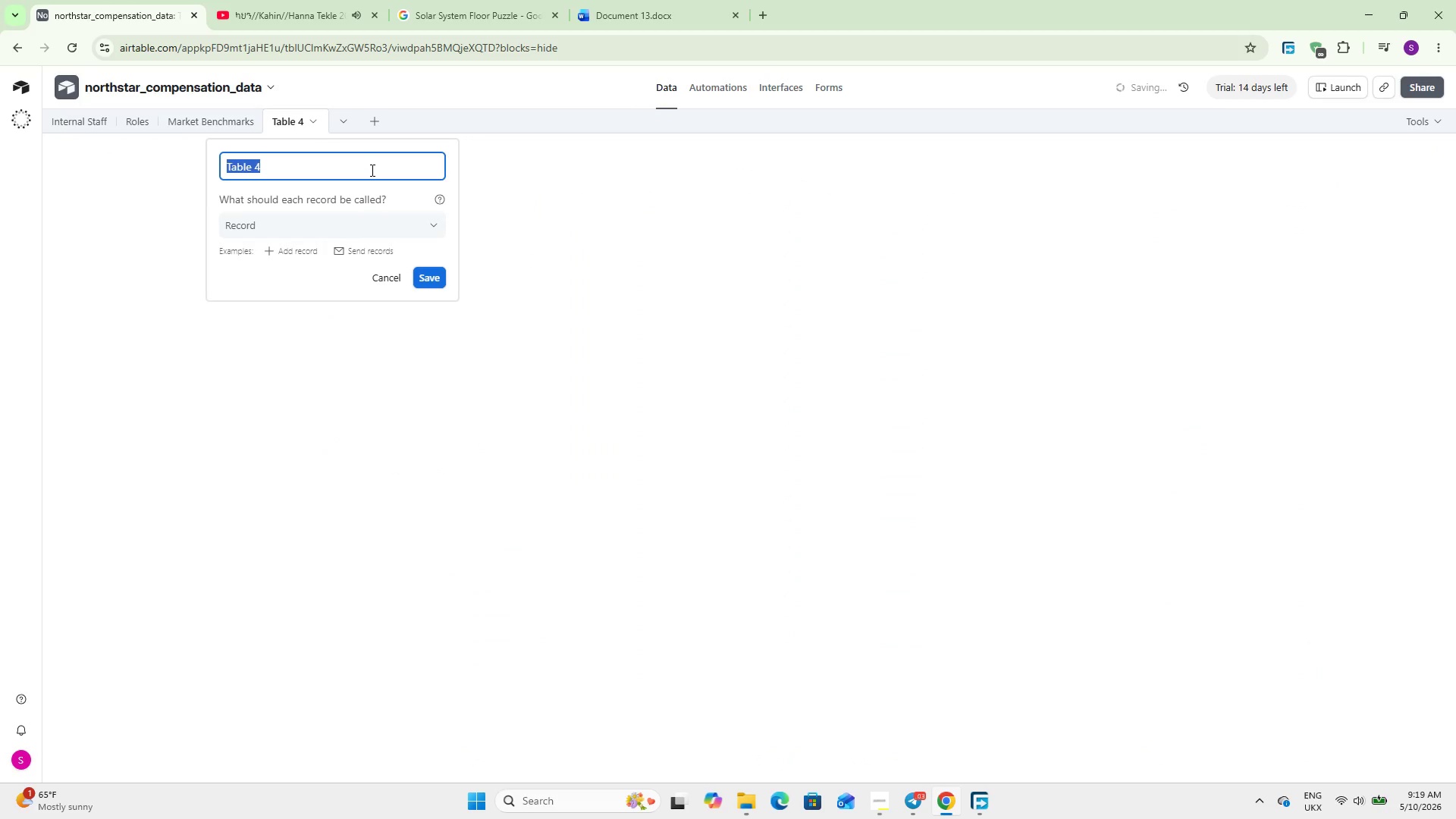 
type(Recruitment Pipeline)
 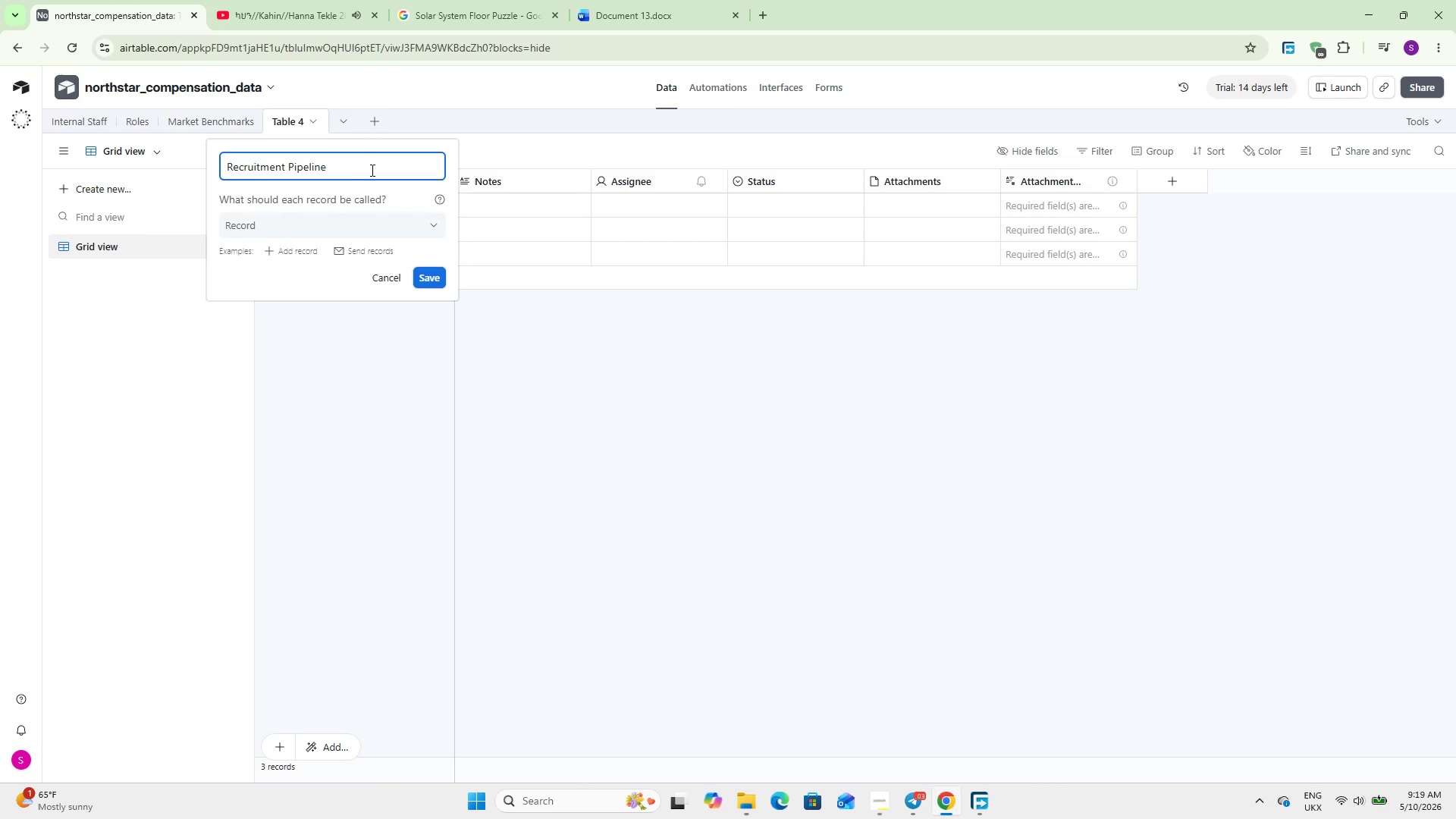 
key(Enter)
 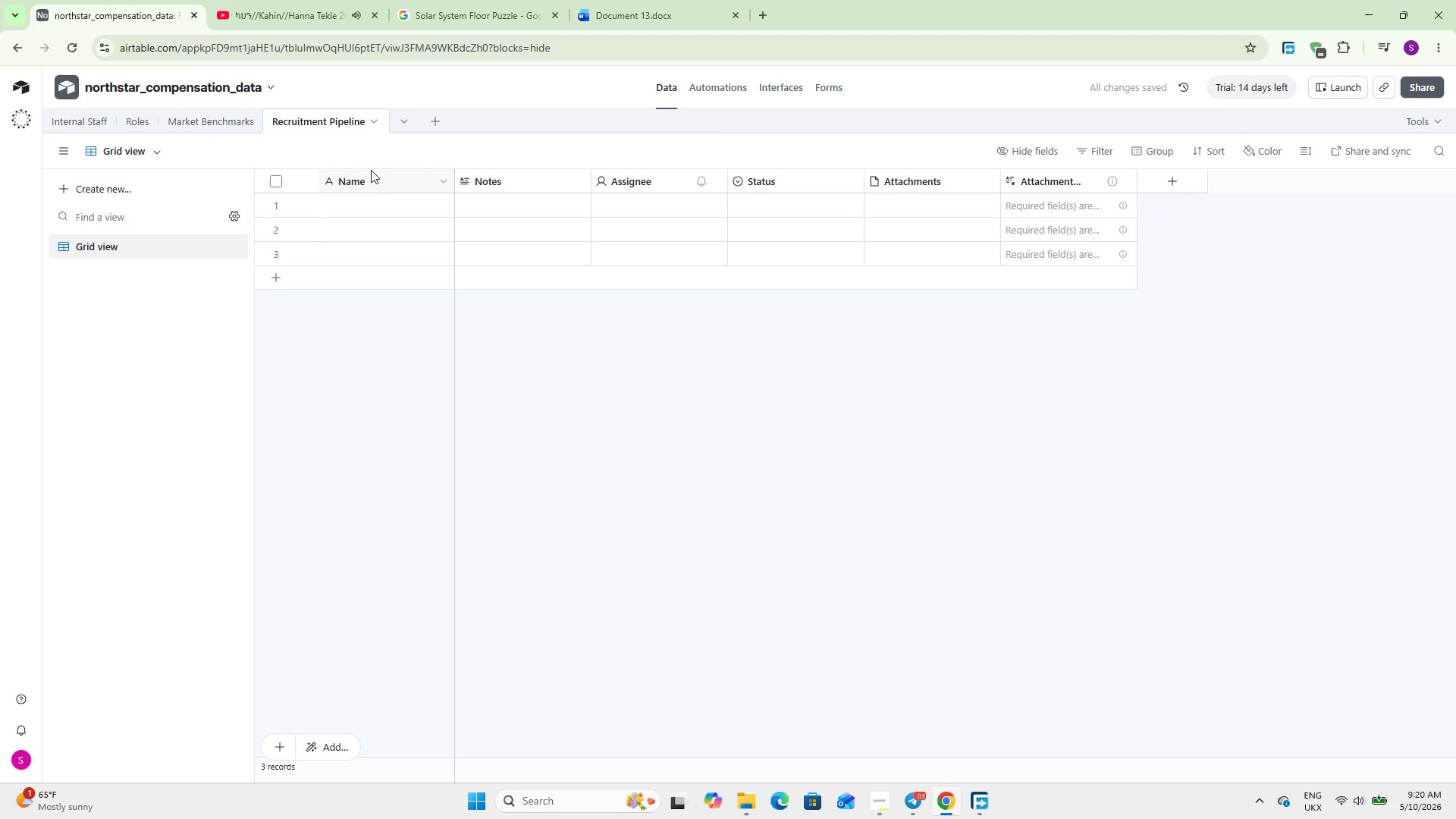 
mouse_move([388, 200])
 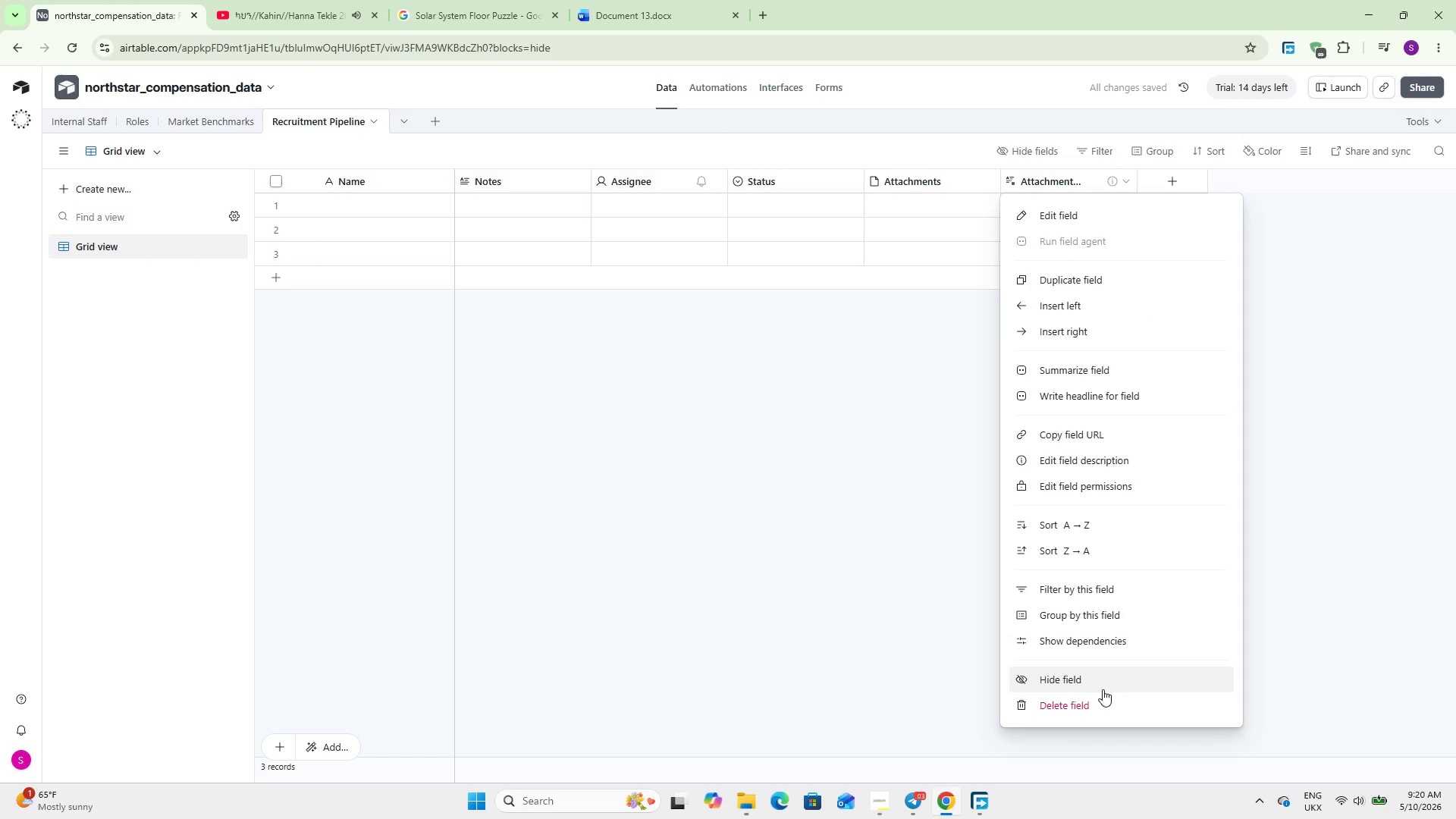 
left_click([1101, 697])
 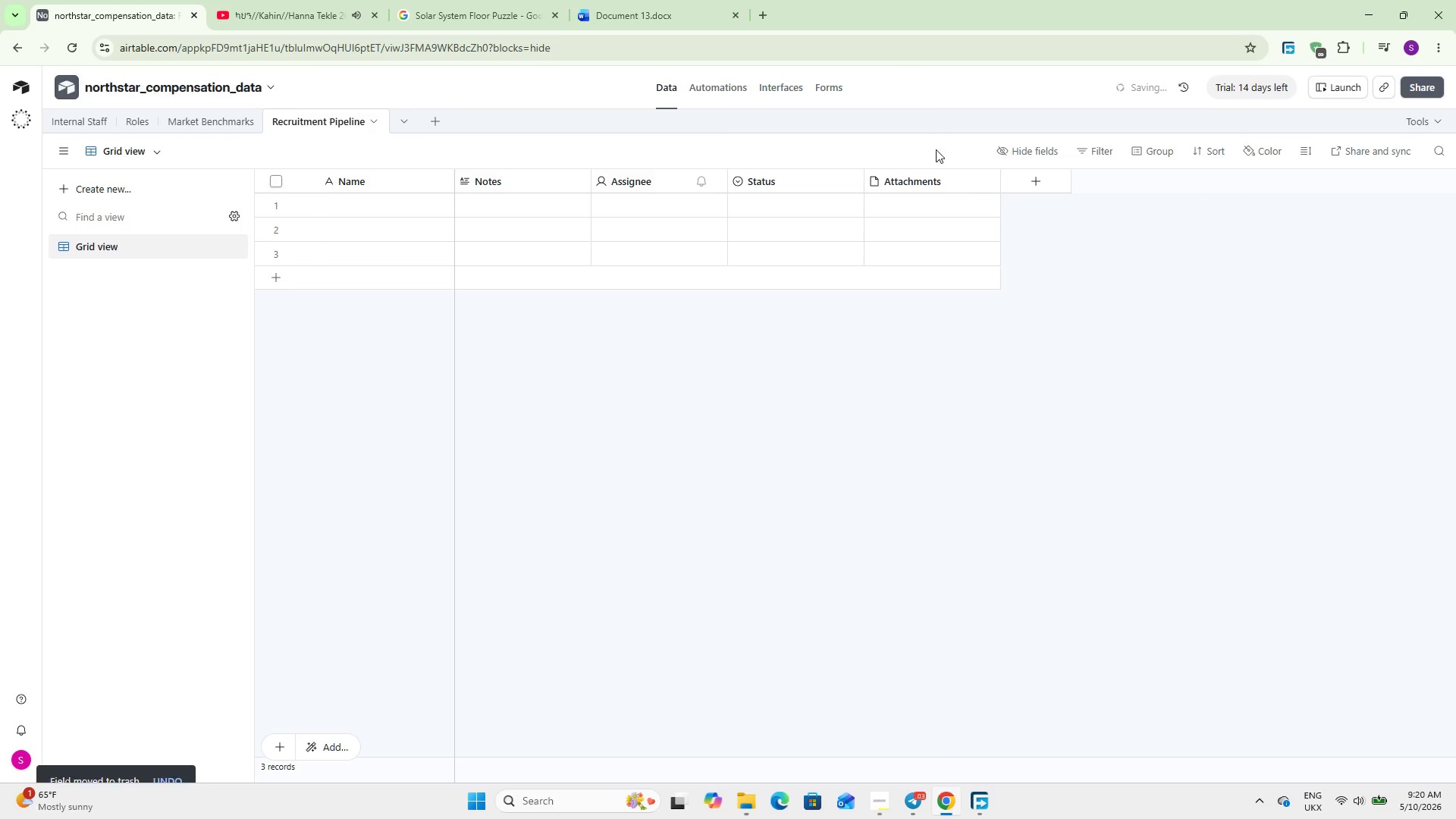 
right_click([921, 175])
 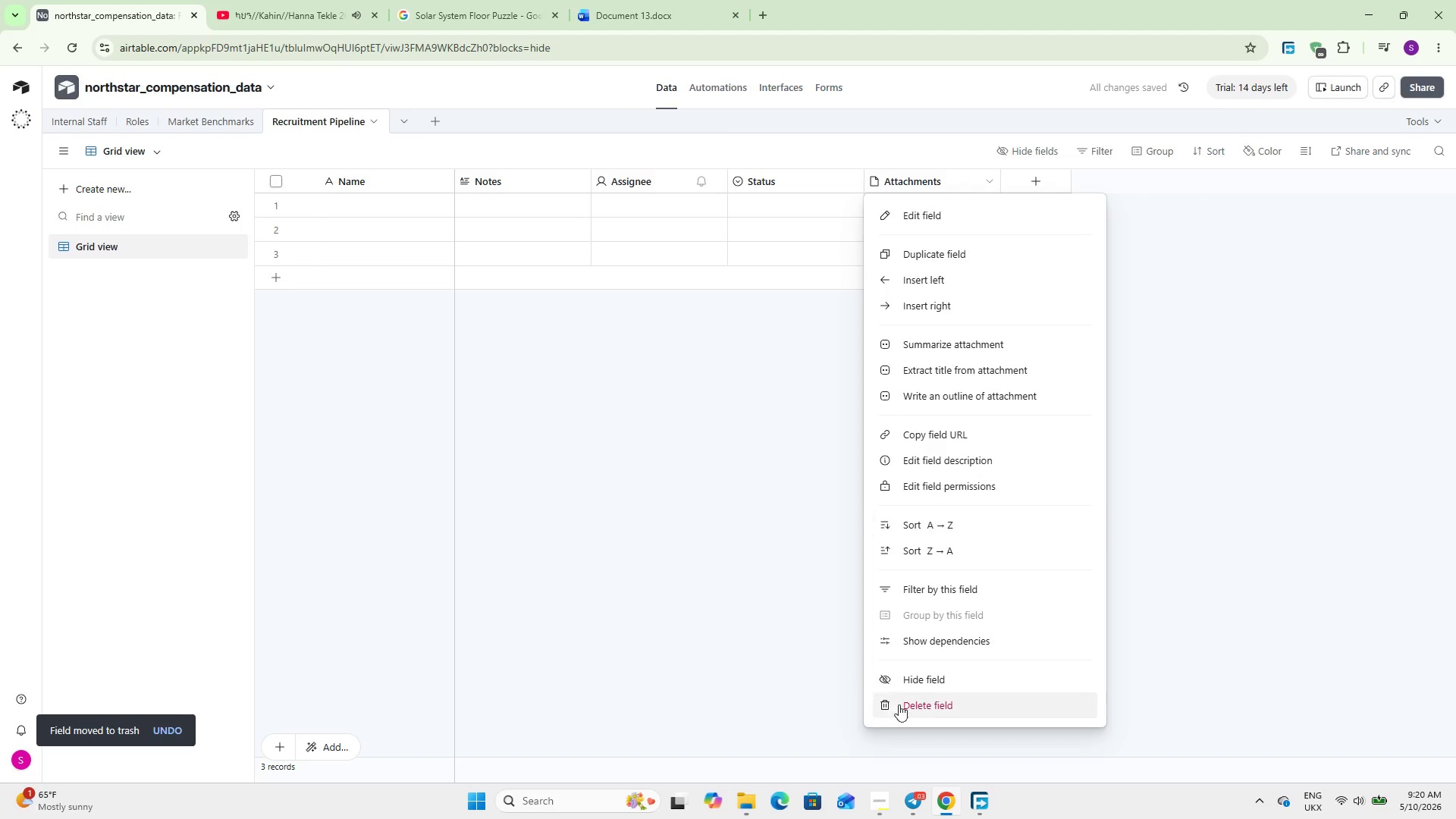 
left_click([922, 704])
 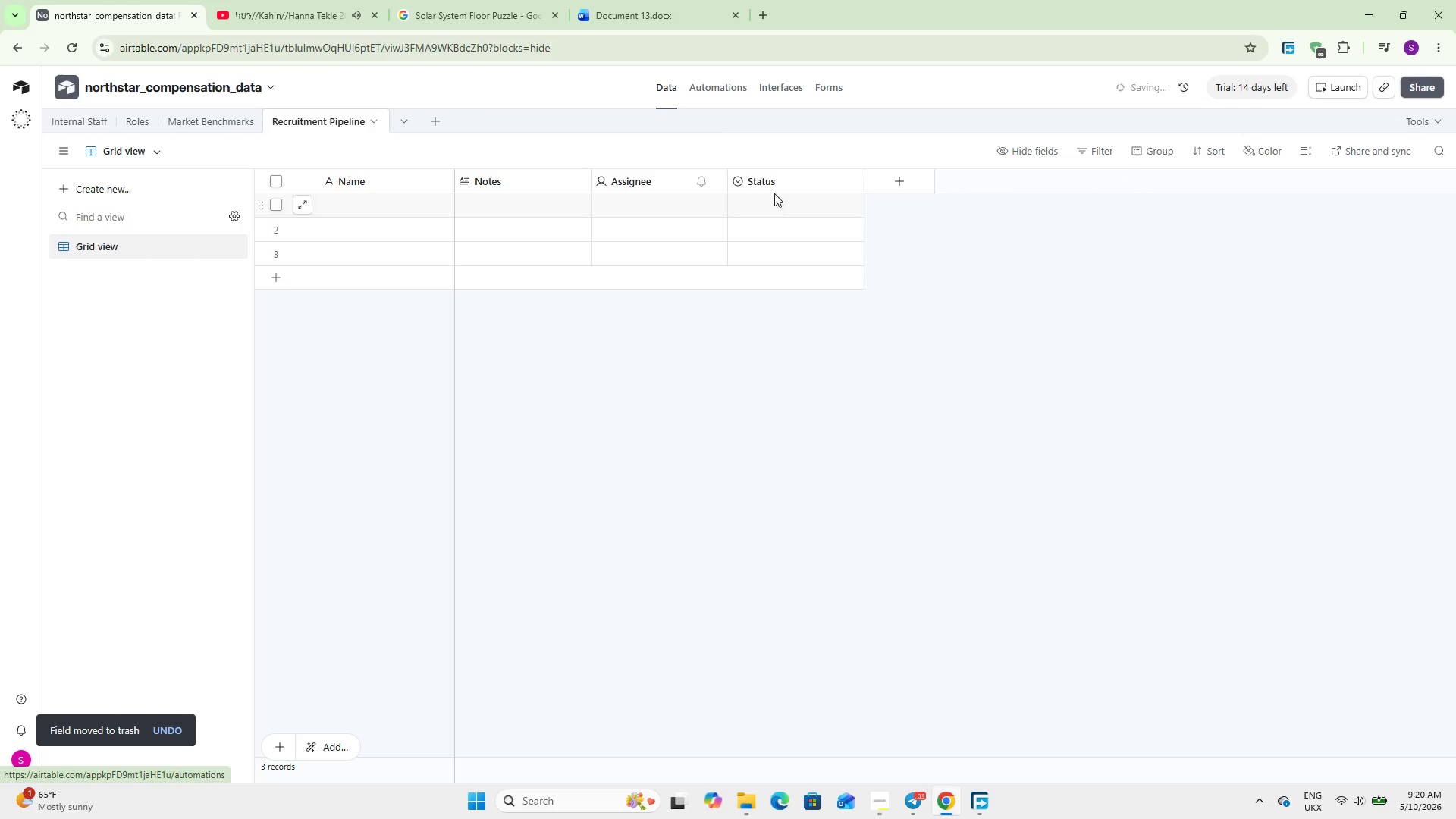 
right_click([774, 180])
 